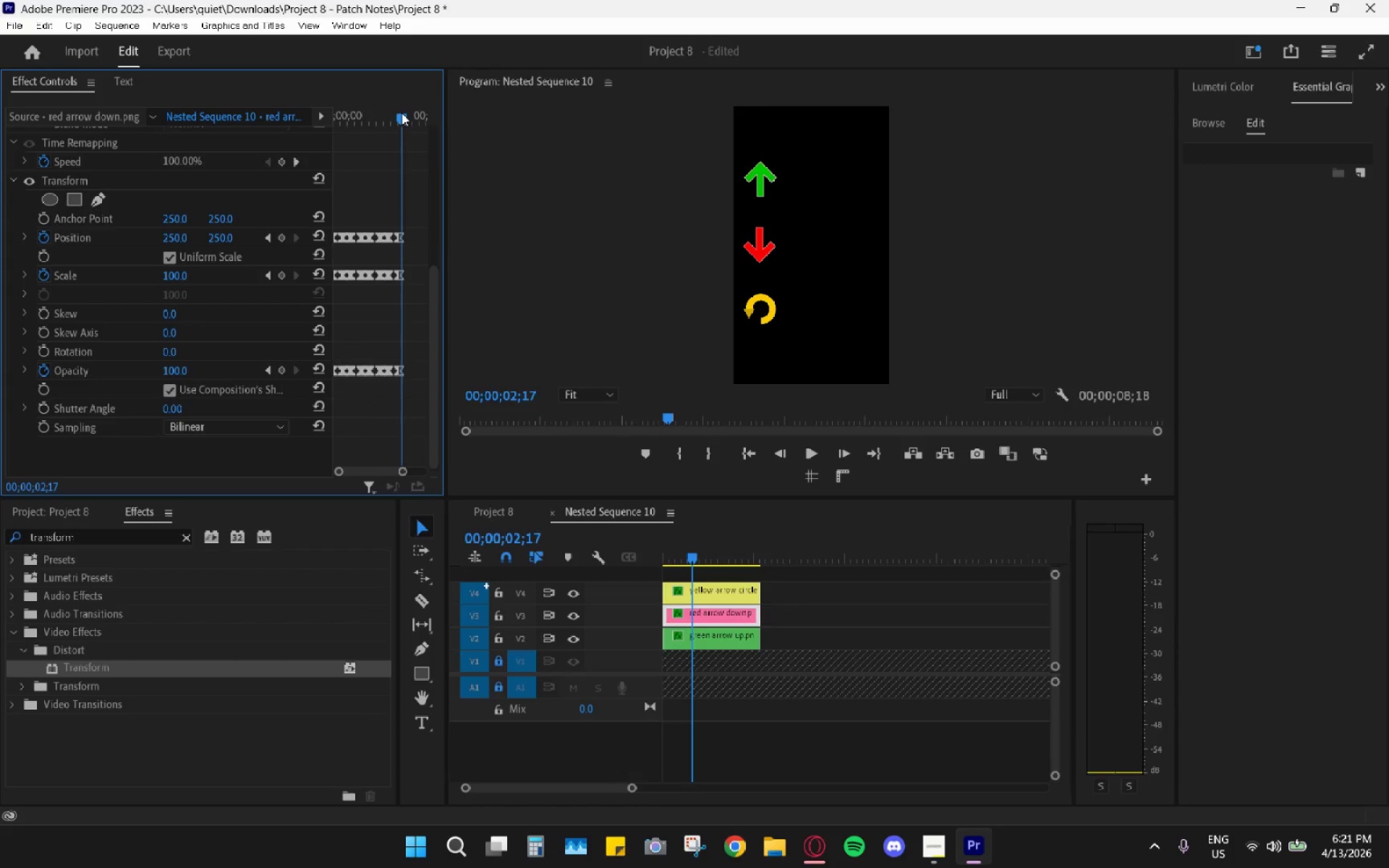 
key(ArrowRight)
 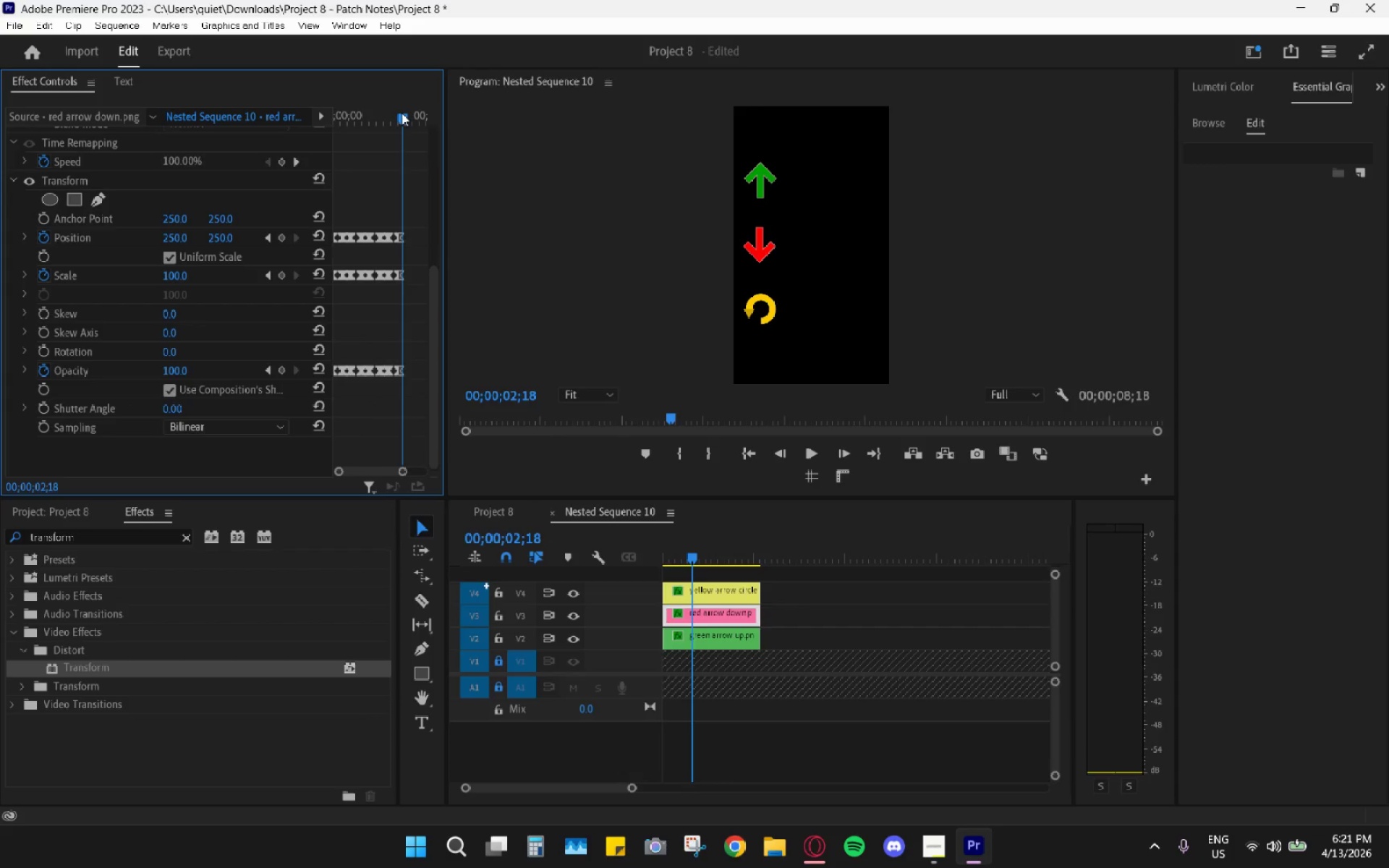 
key(ArrowRight)
 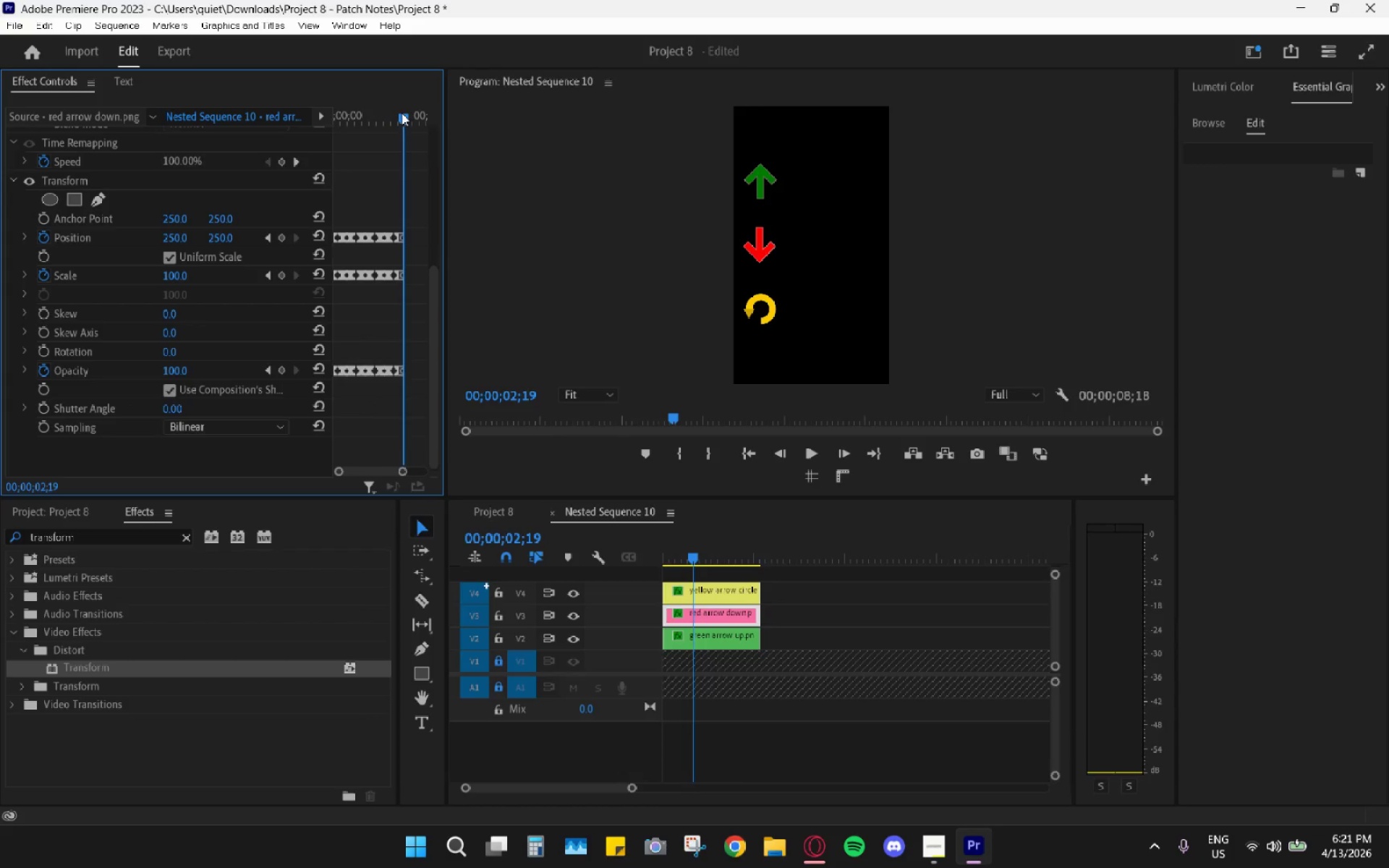 
key(ArrowRight)
 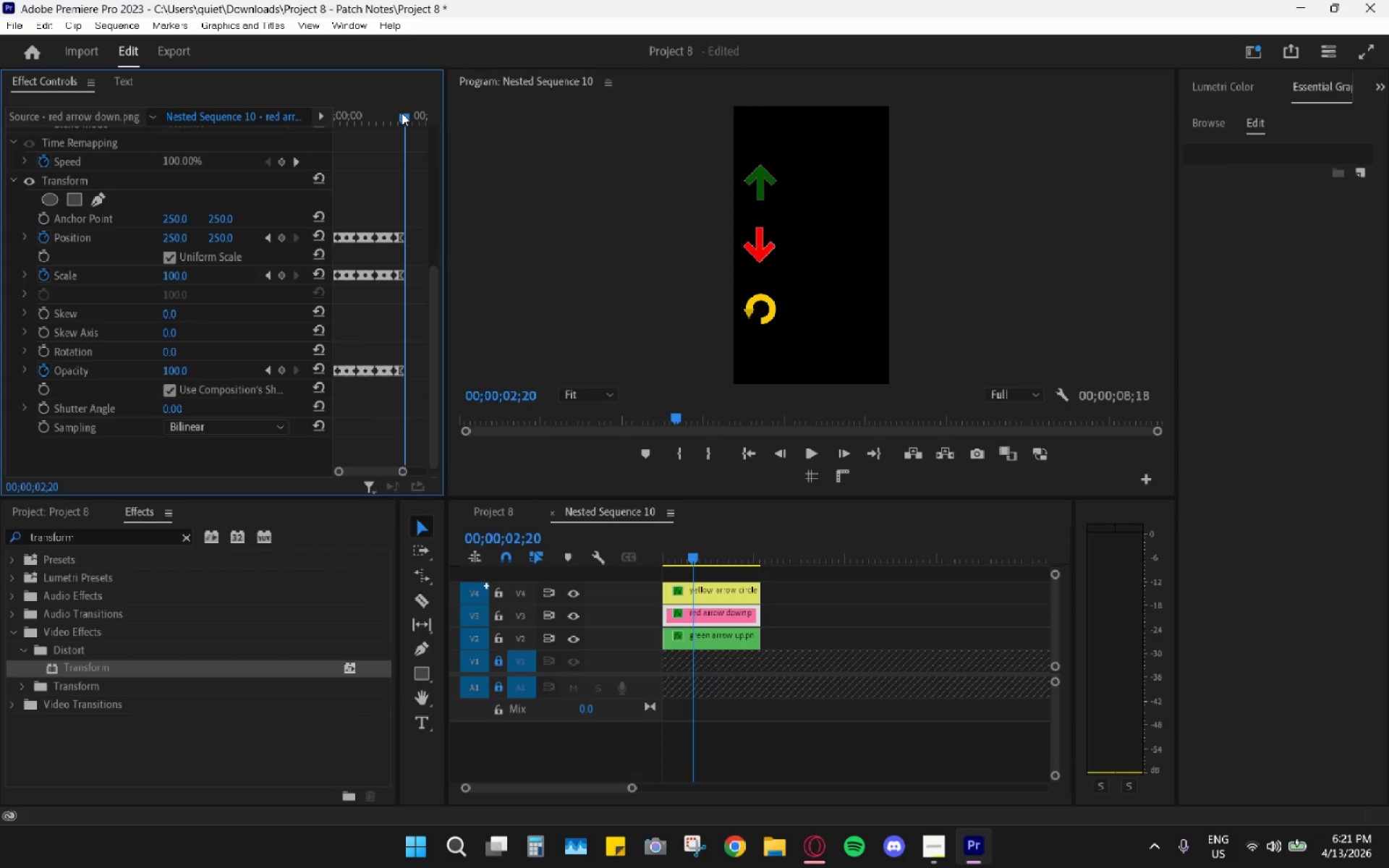 
key(ArrowRight)
 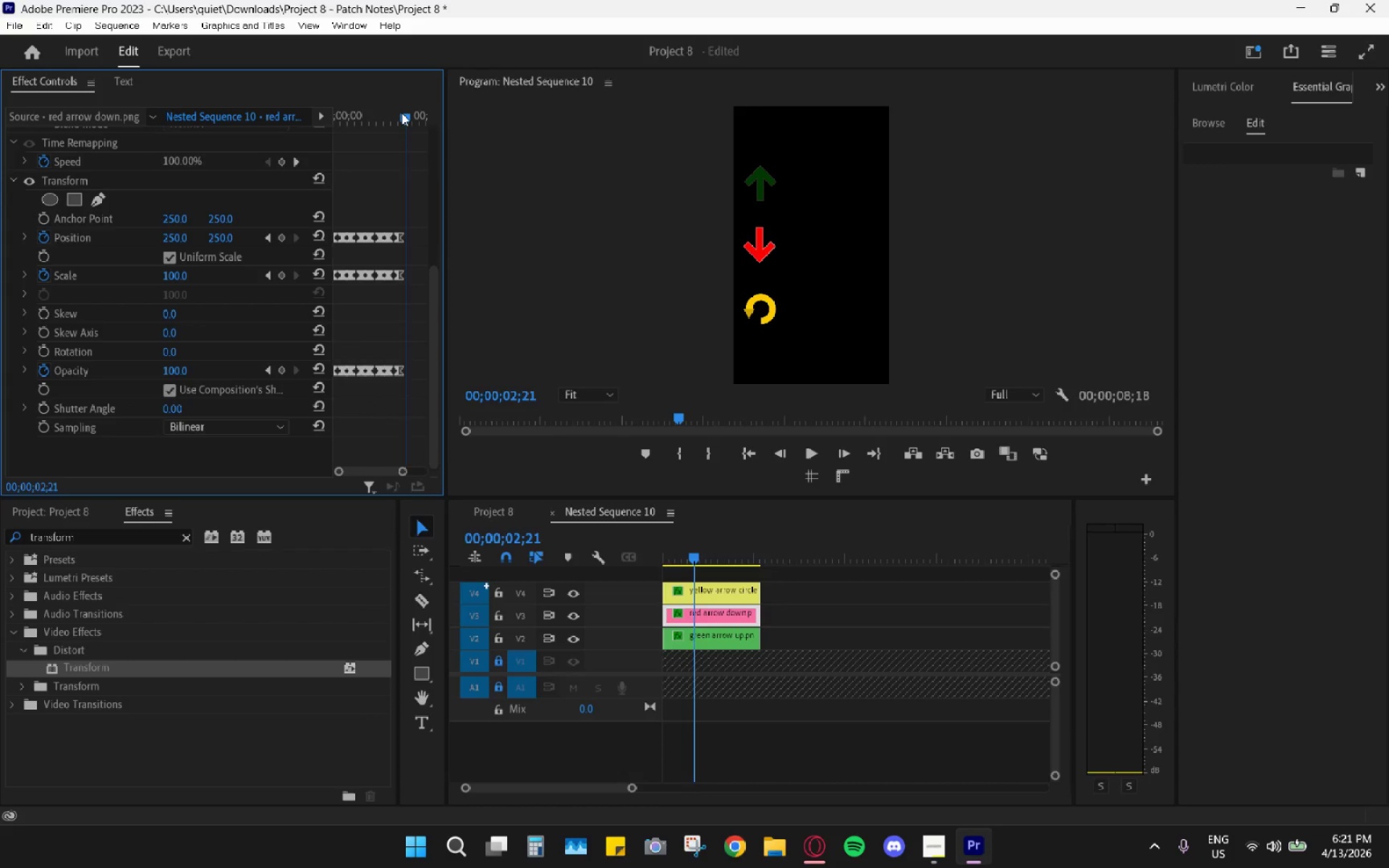 
key(ArrowRight)
 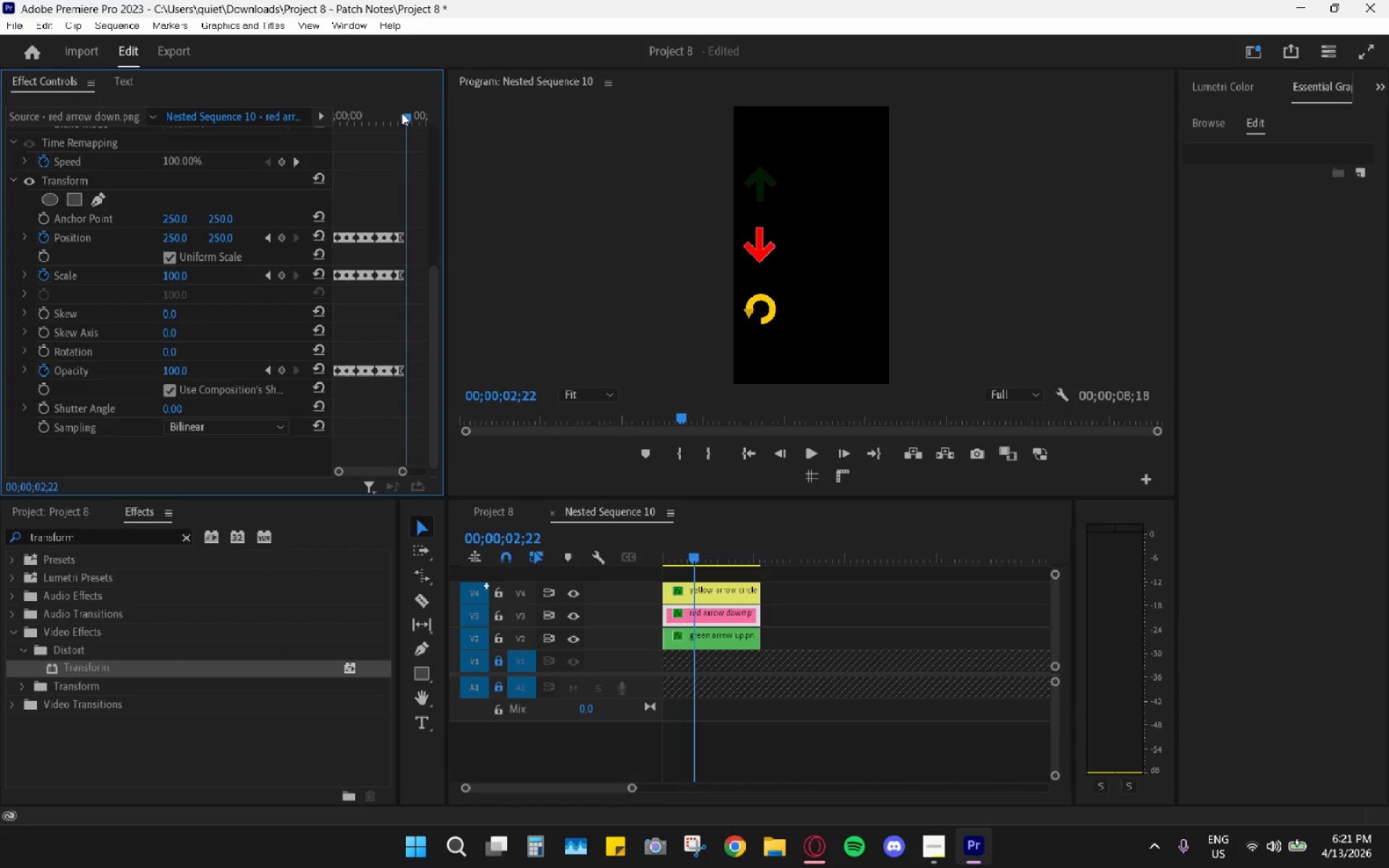 
key(ArrowRight)
 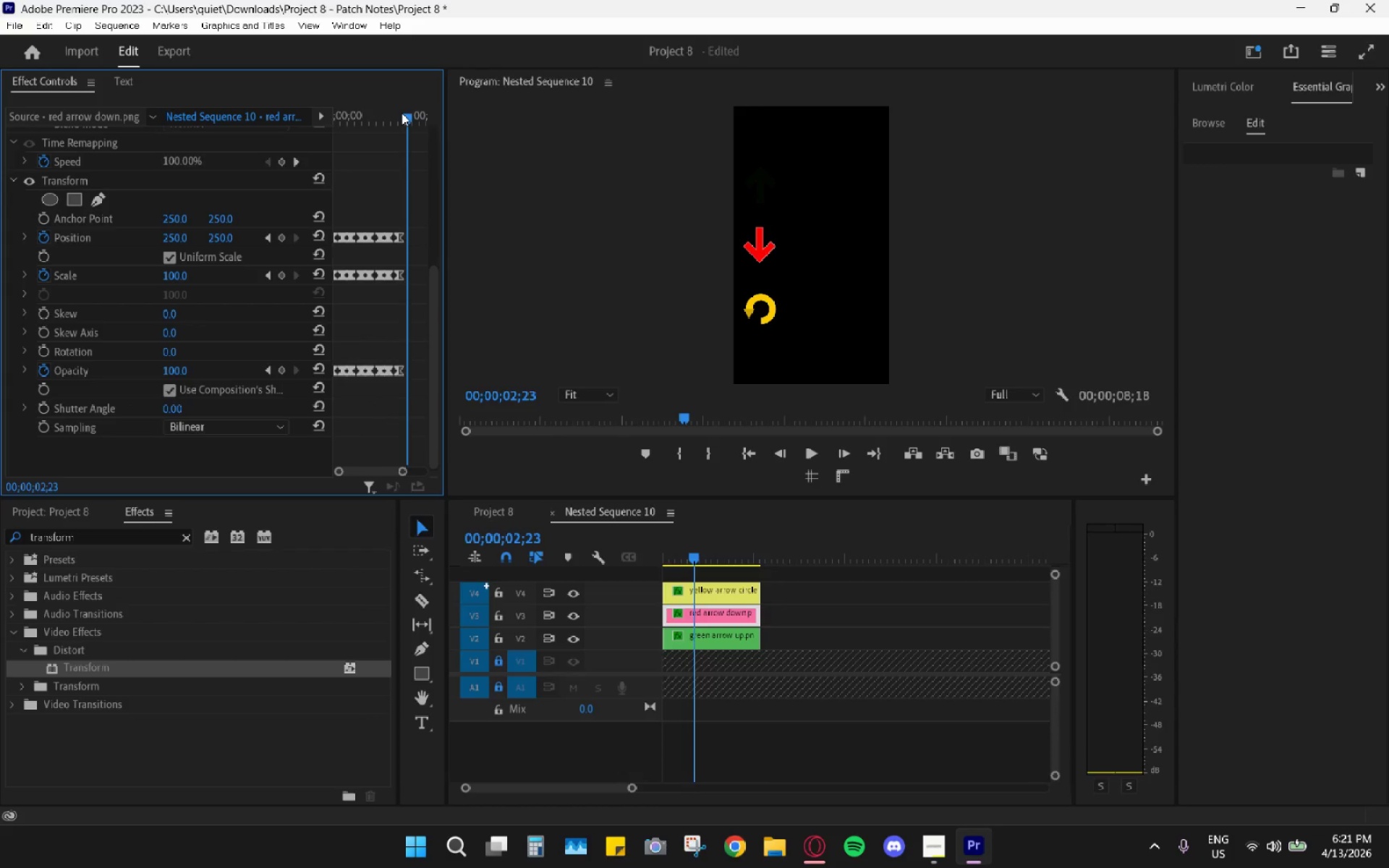 
key(ArrowRight)
 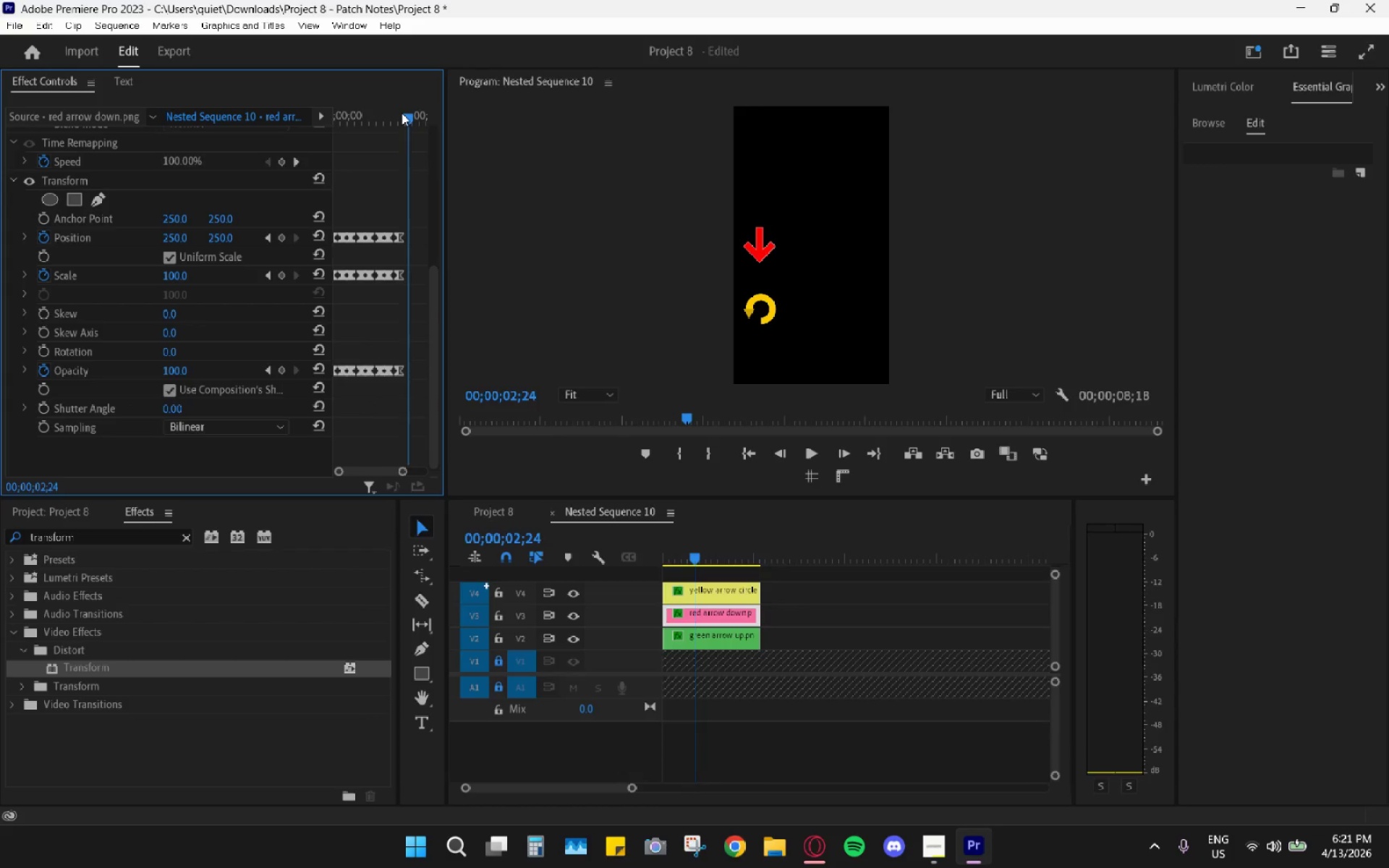 
key(Control+ControlLeft)
 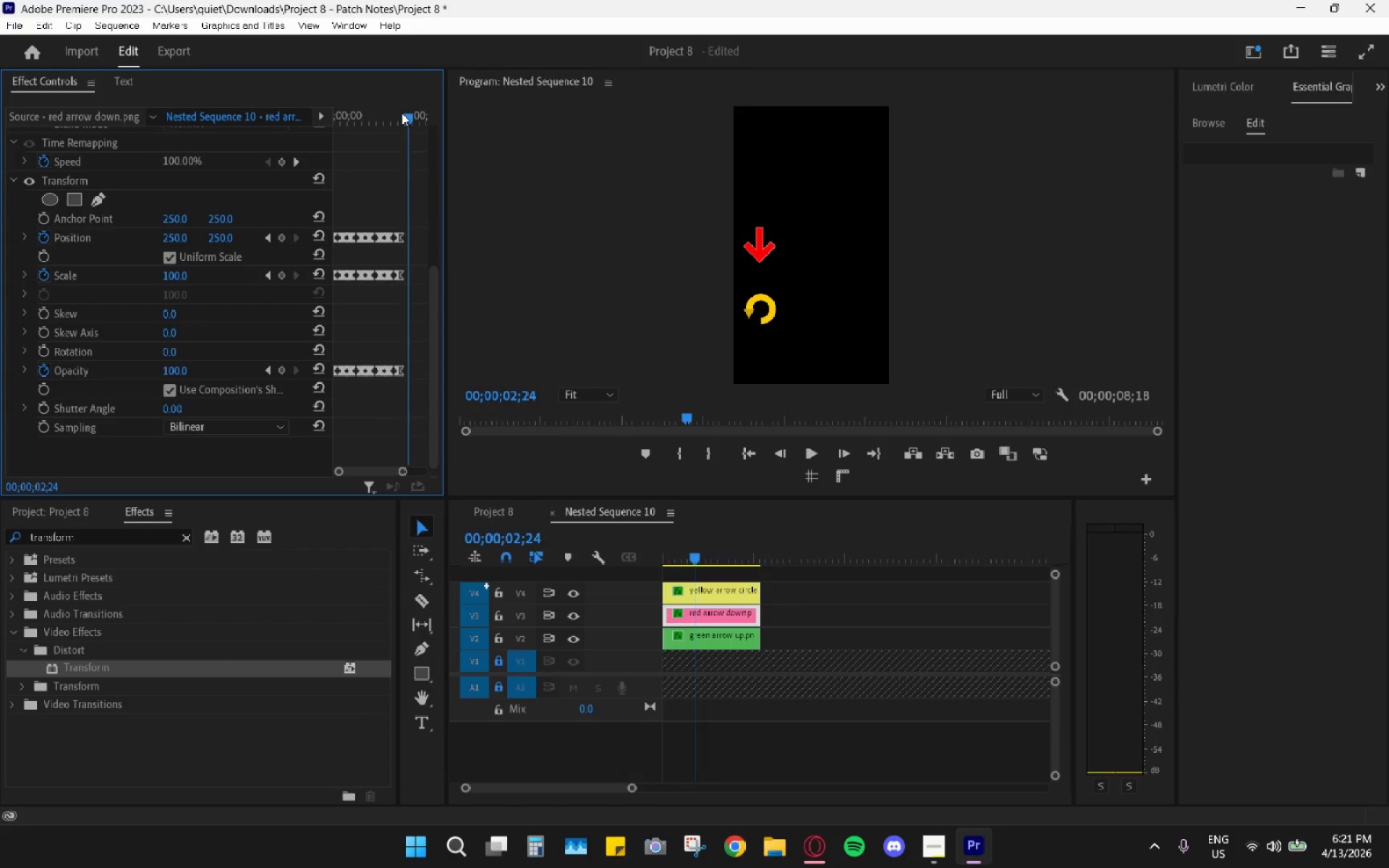 
key(Control+V)
 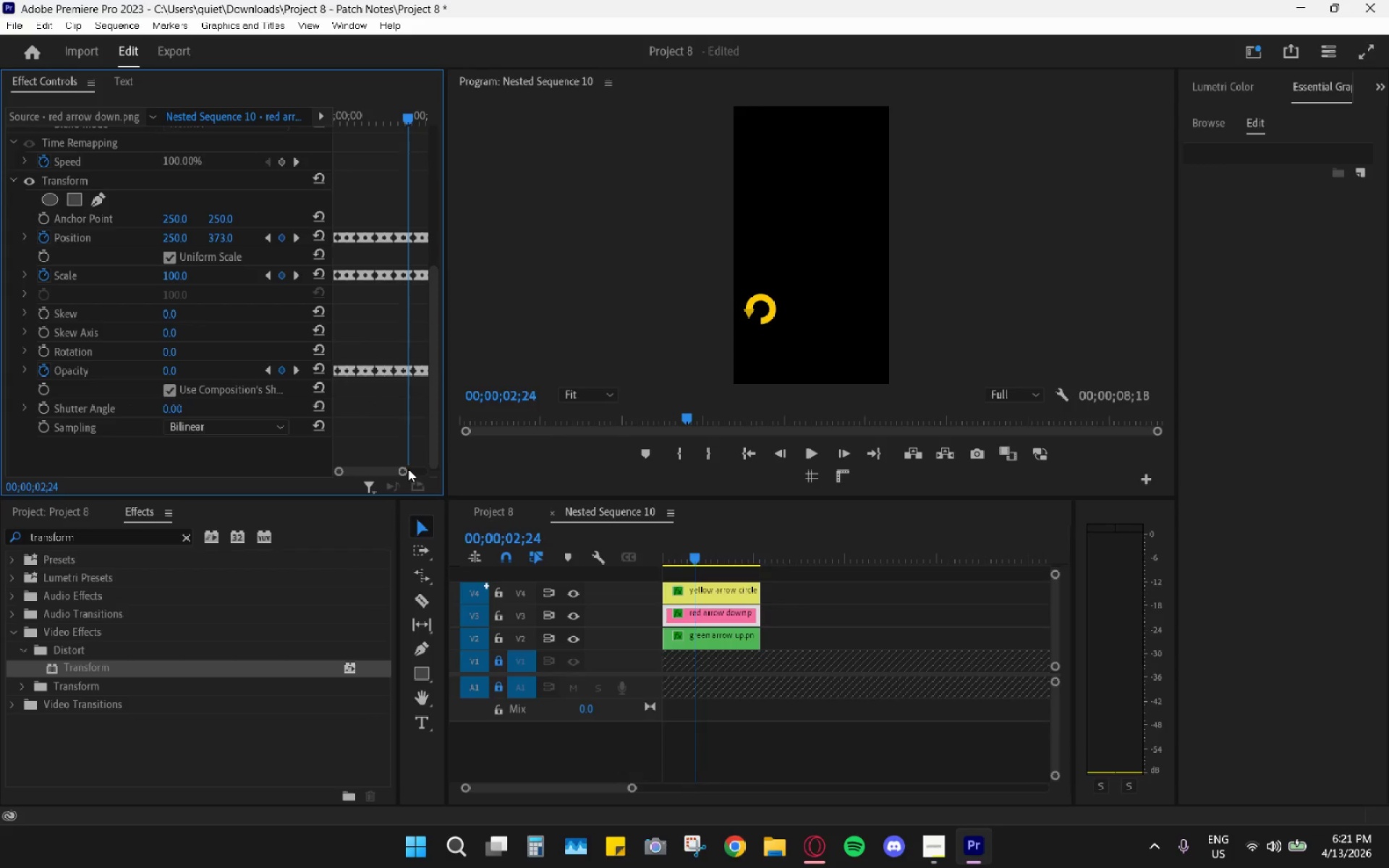 
left_click_drag(start_coordinate=[406, 469], to_coordinate=[432, 470])
 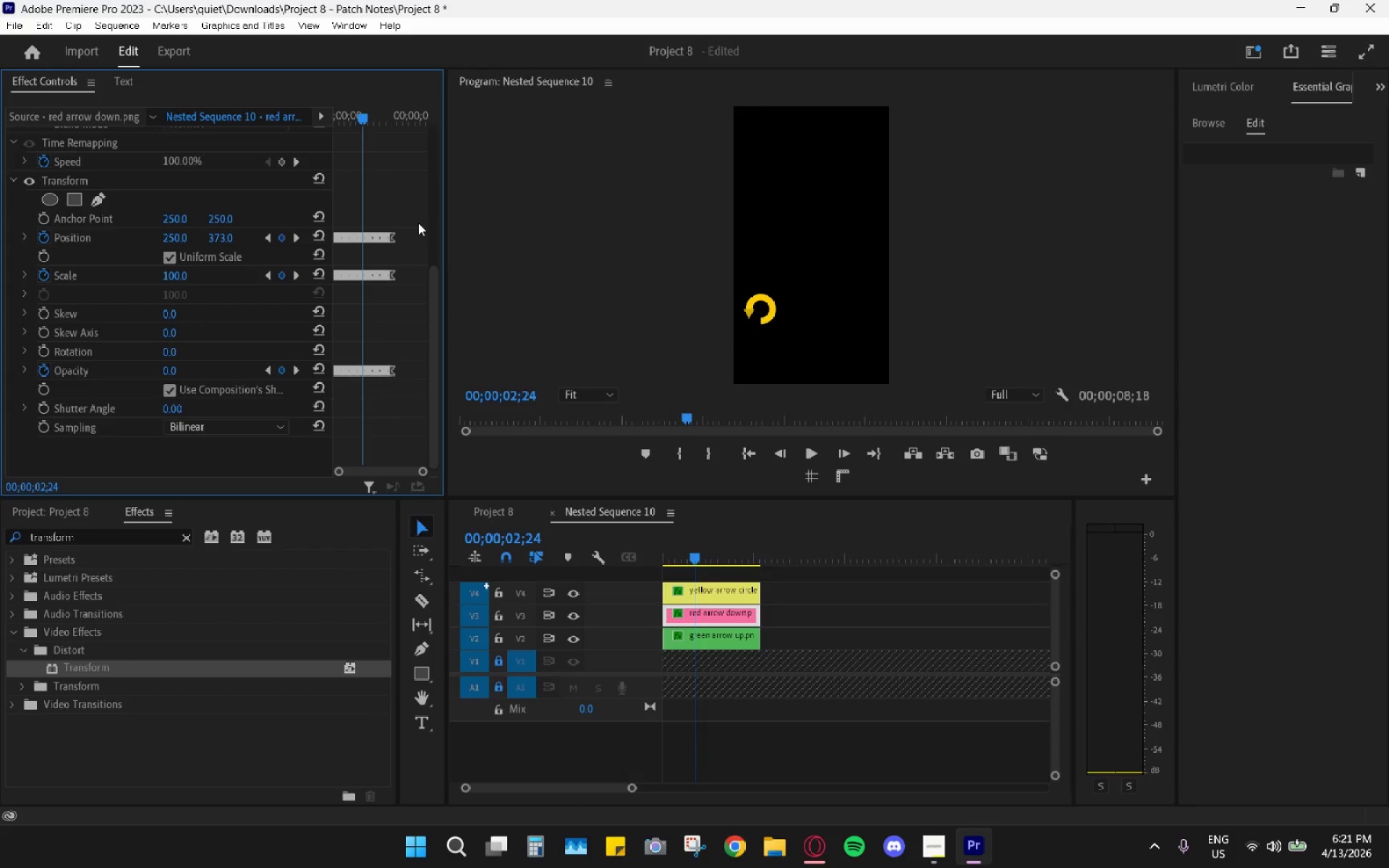 
left_click([417, 221])
 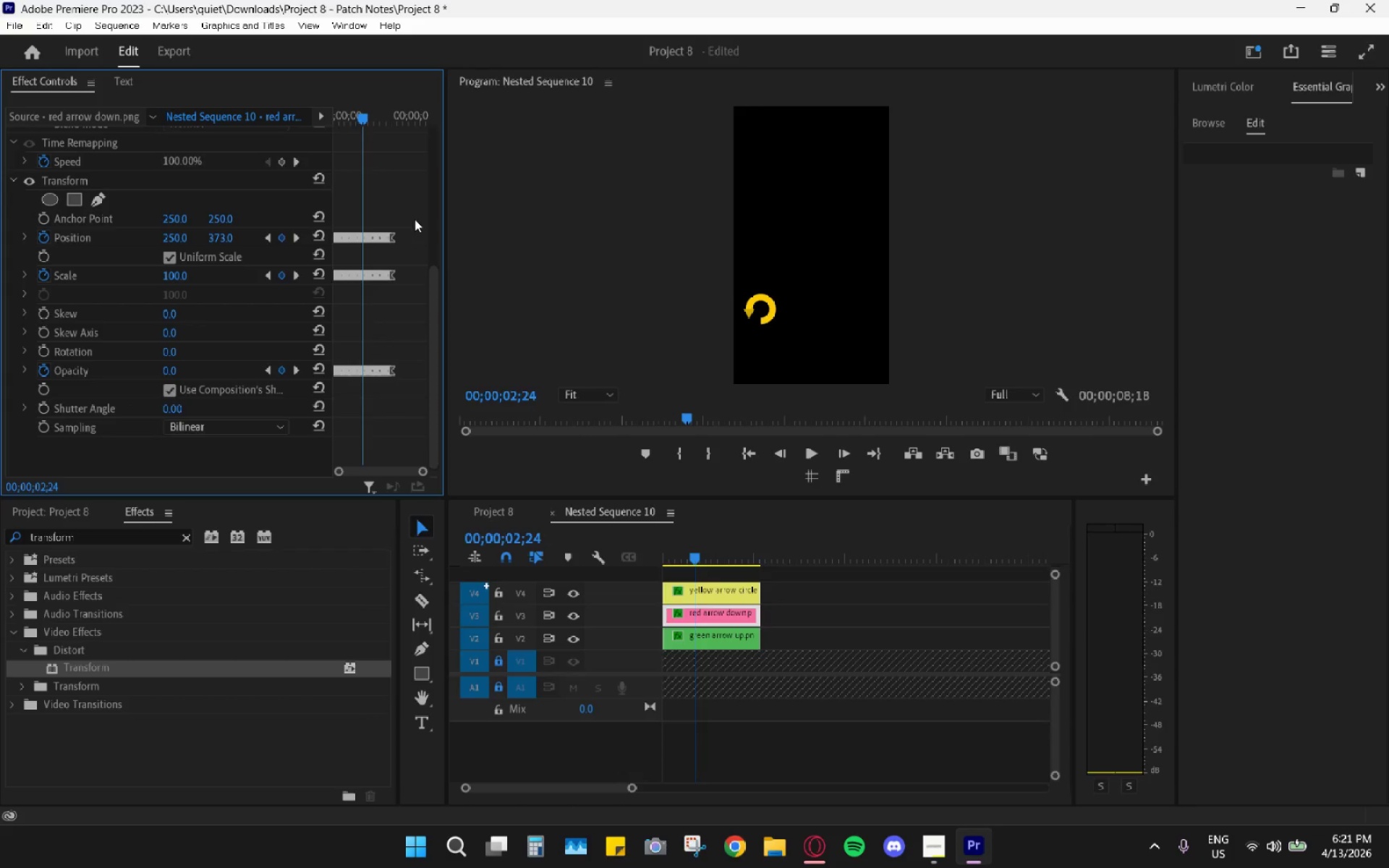 
left_click_drag(start_coordinate=[414, 210], to_coordinate=[263, 440])
 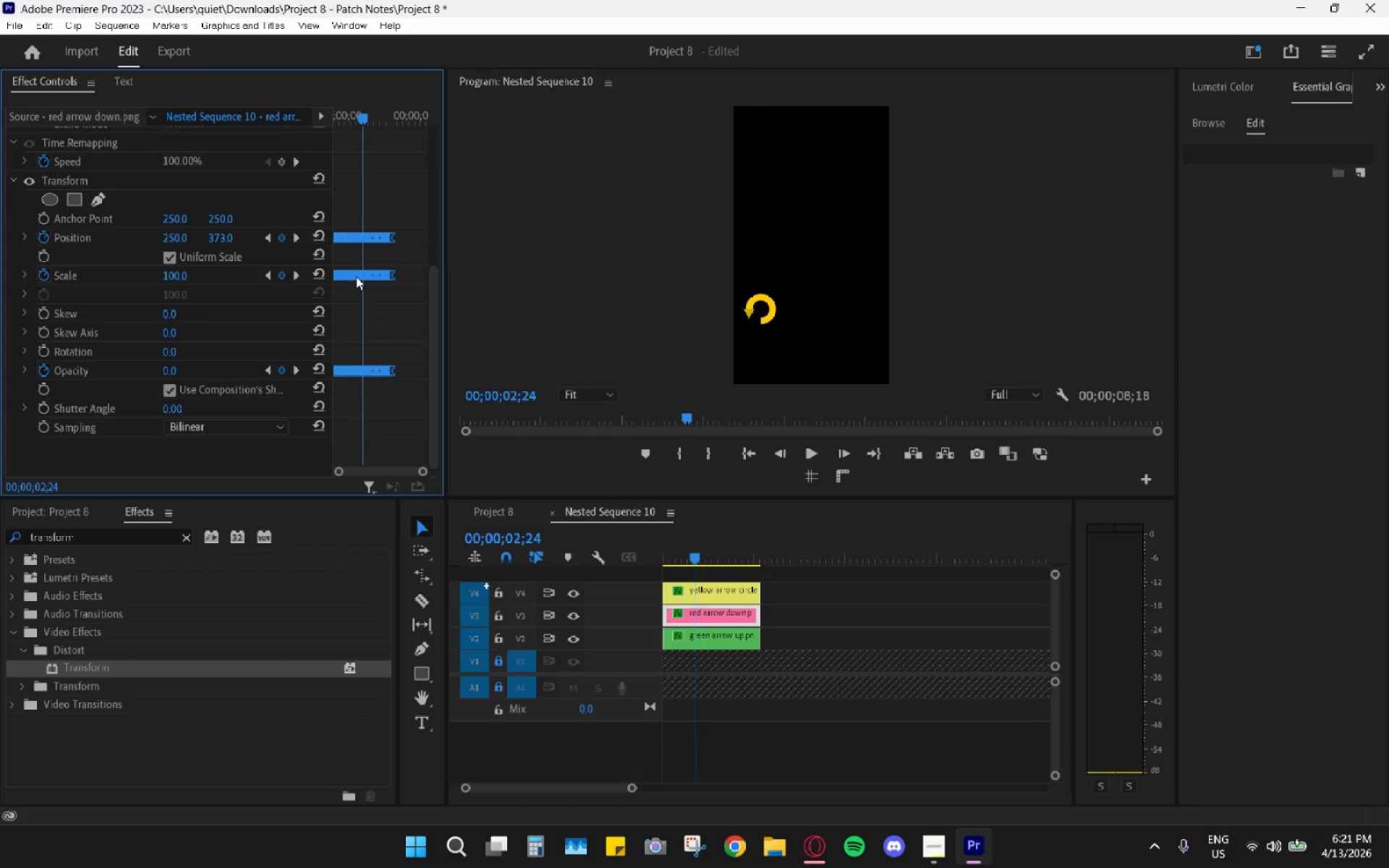 
right_click([356, 276])
 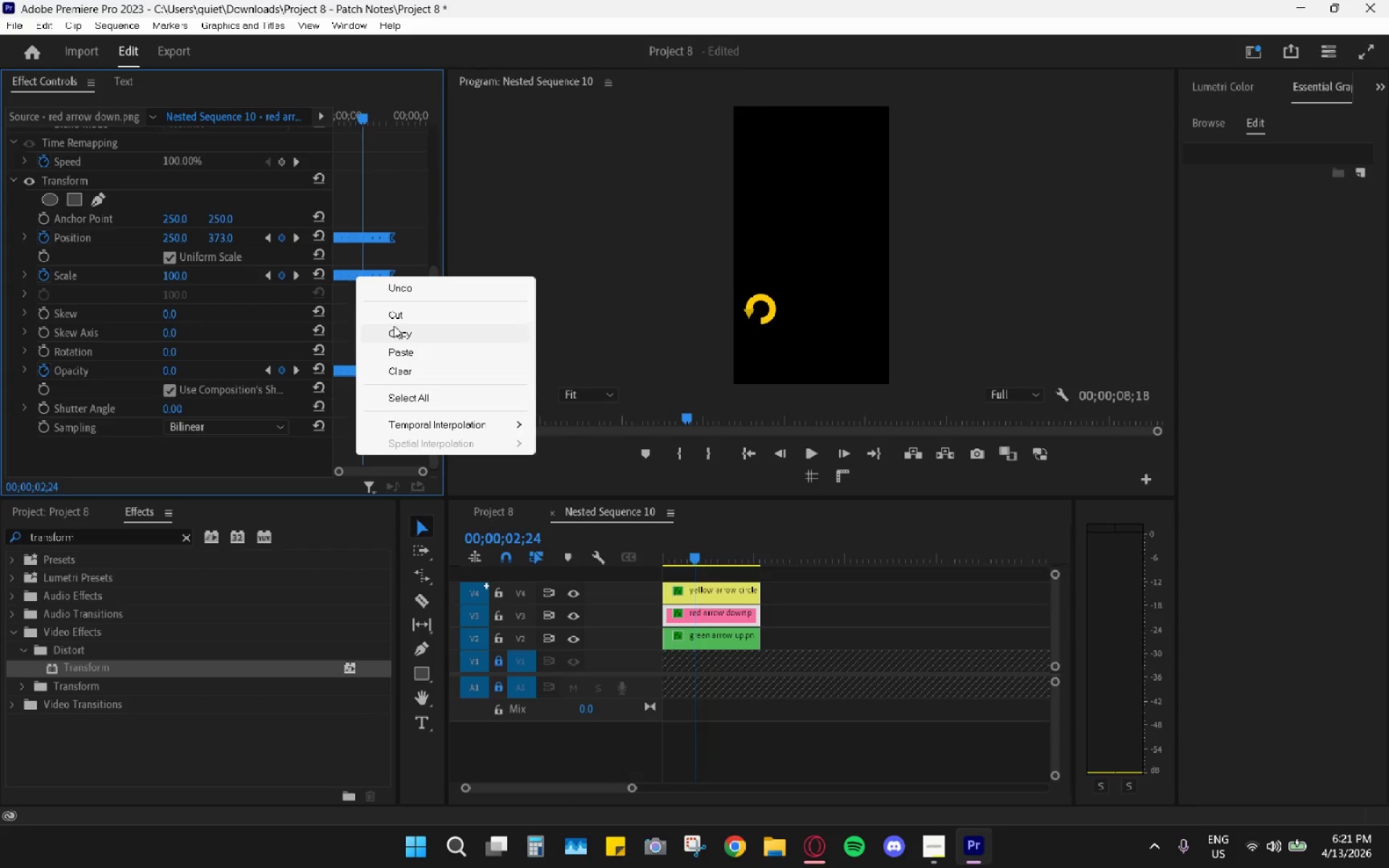 
left_click([395, 328])
 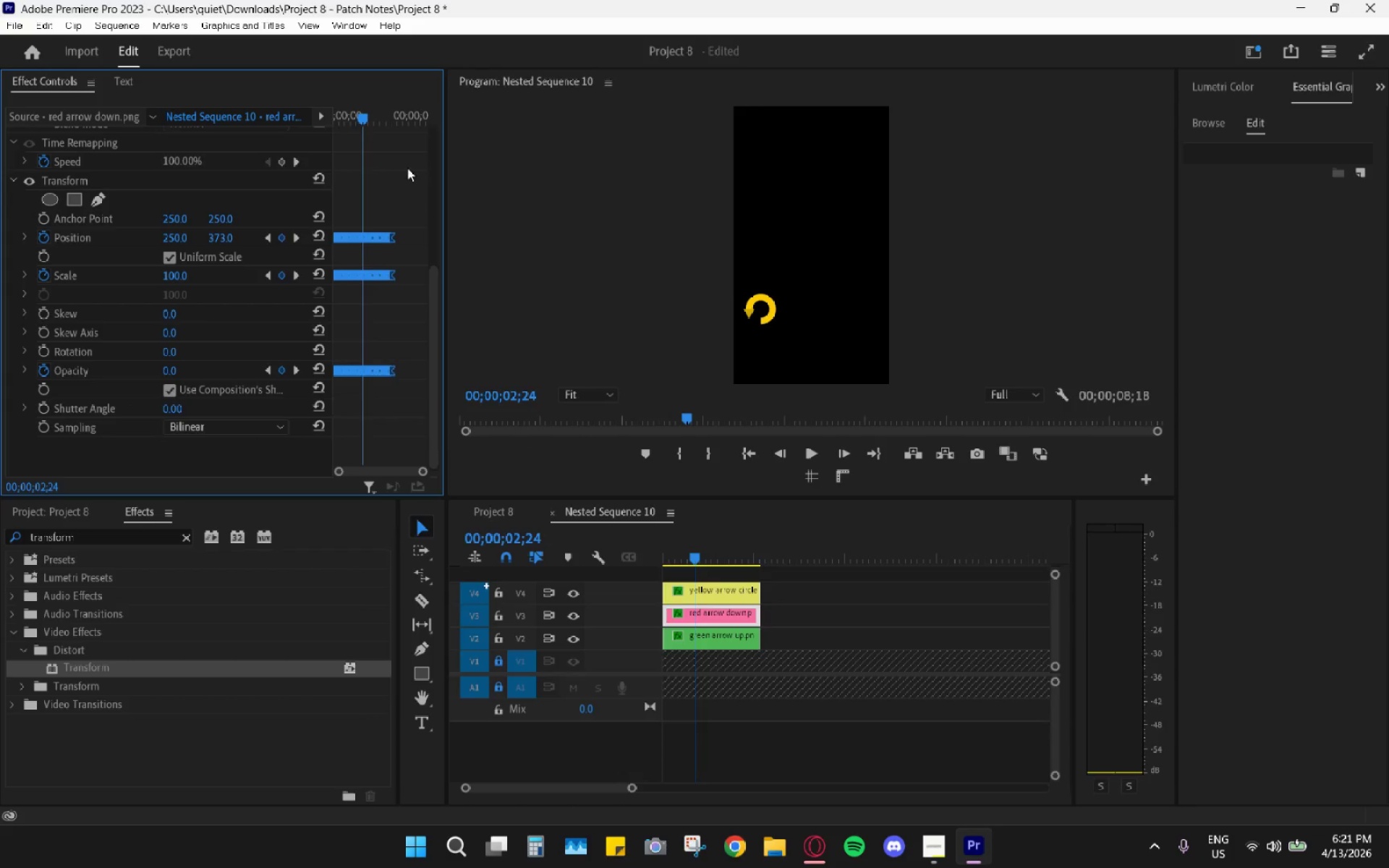 
left_click([405, 161])
 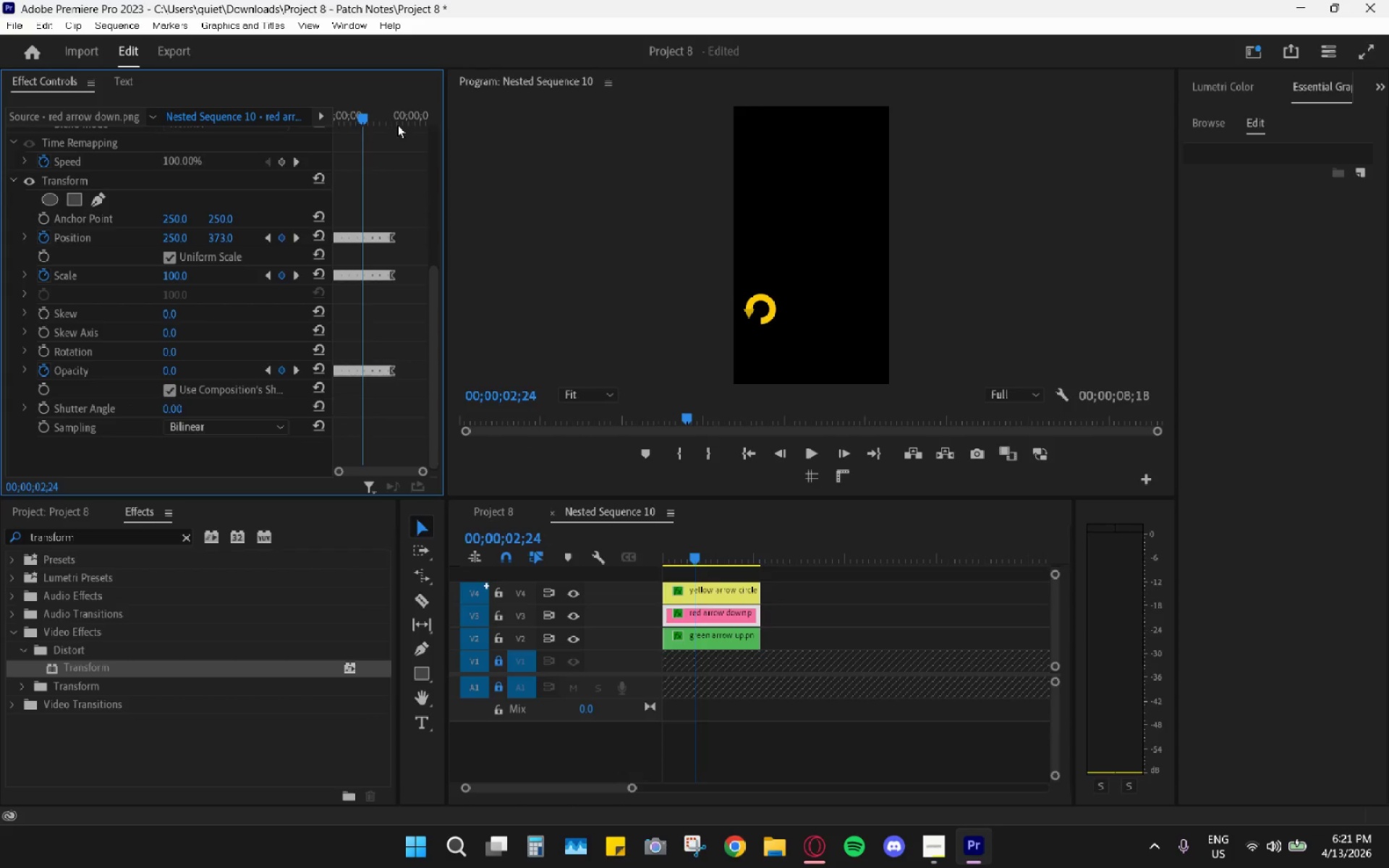 
left_click_drag(start_coordinate=[396, 124], to_coordinate=[393, 123])
 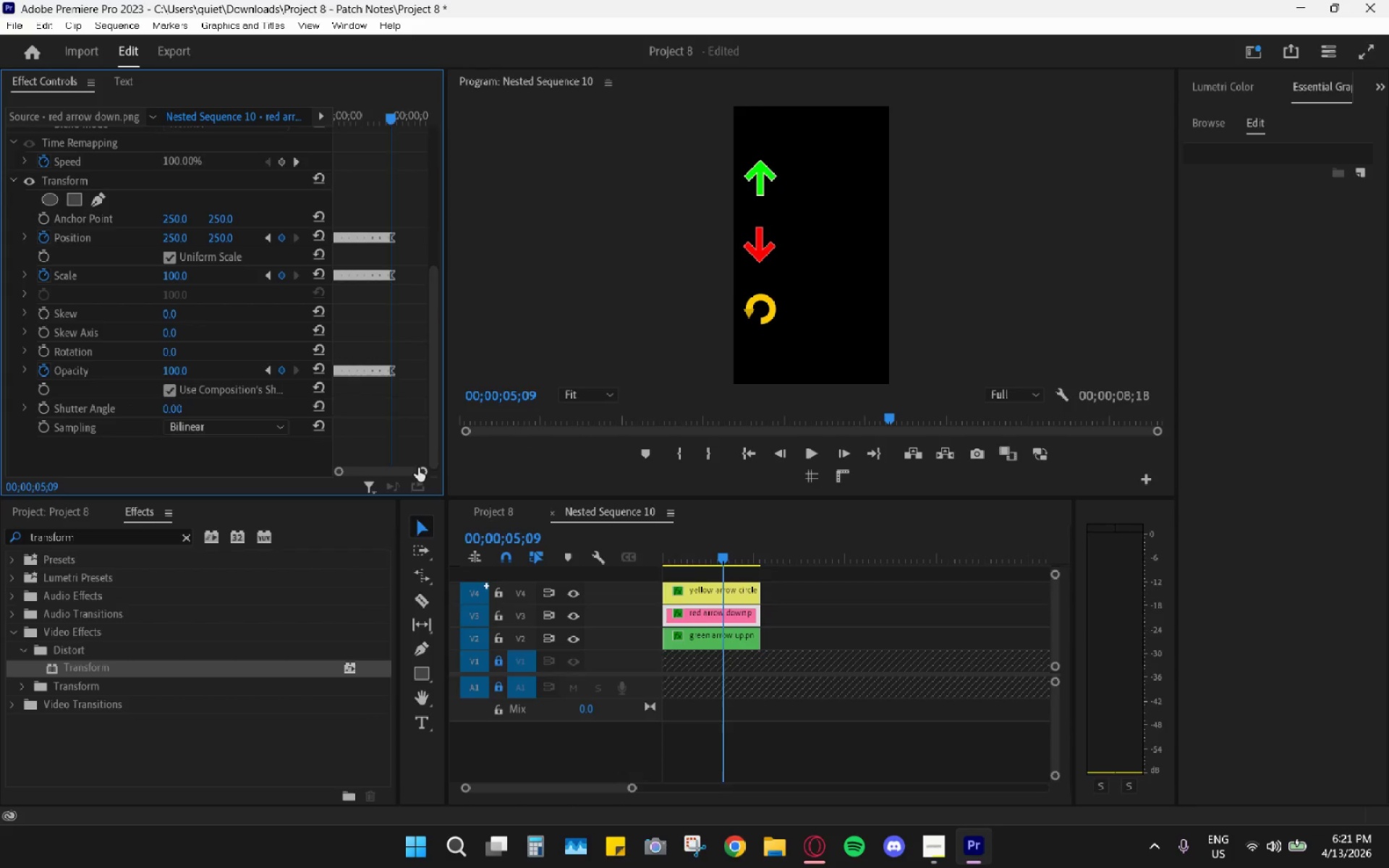 
left_click_drag(start_coordinate=[421, 473], to_coordinate=[401, 476])
 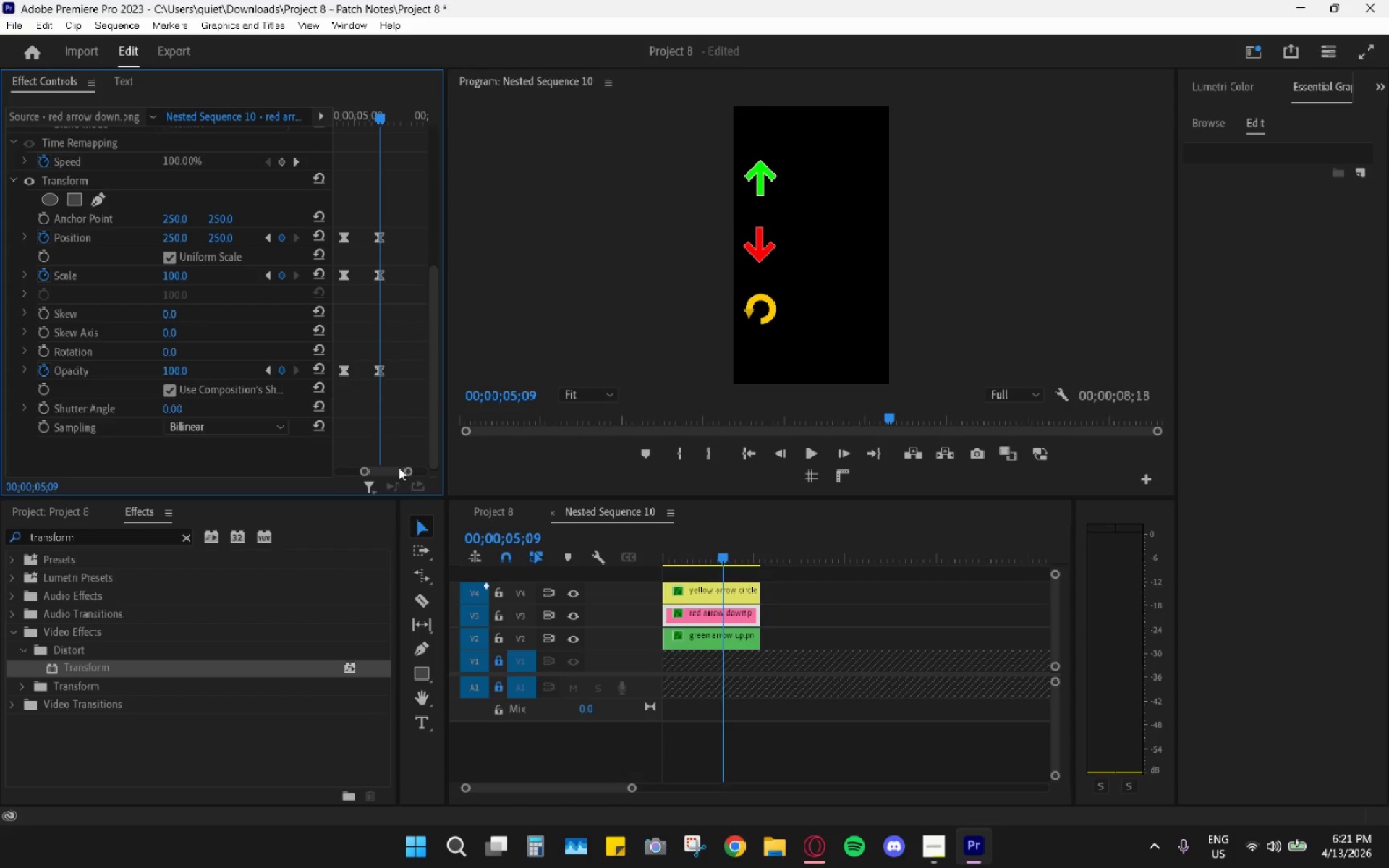 
key(ArrowRight)
 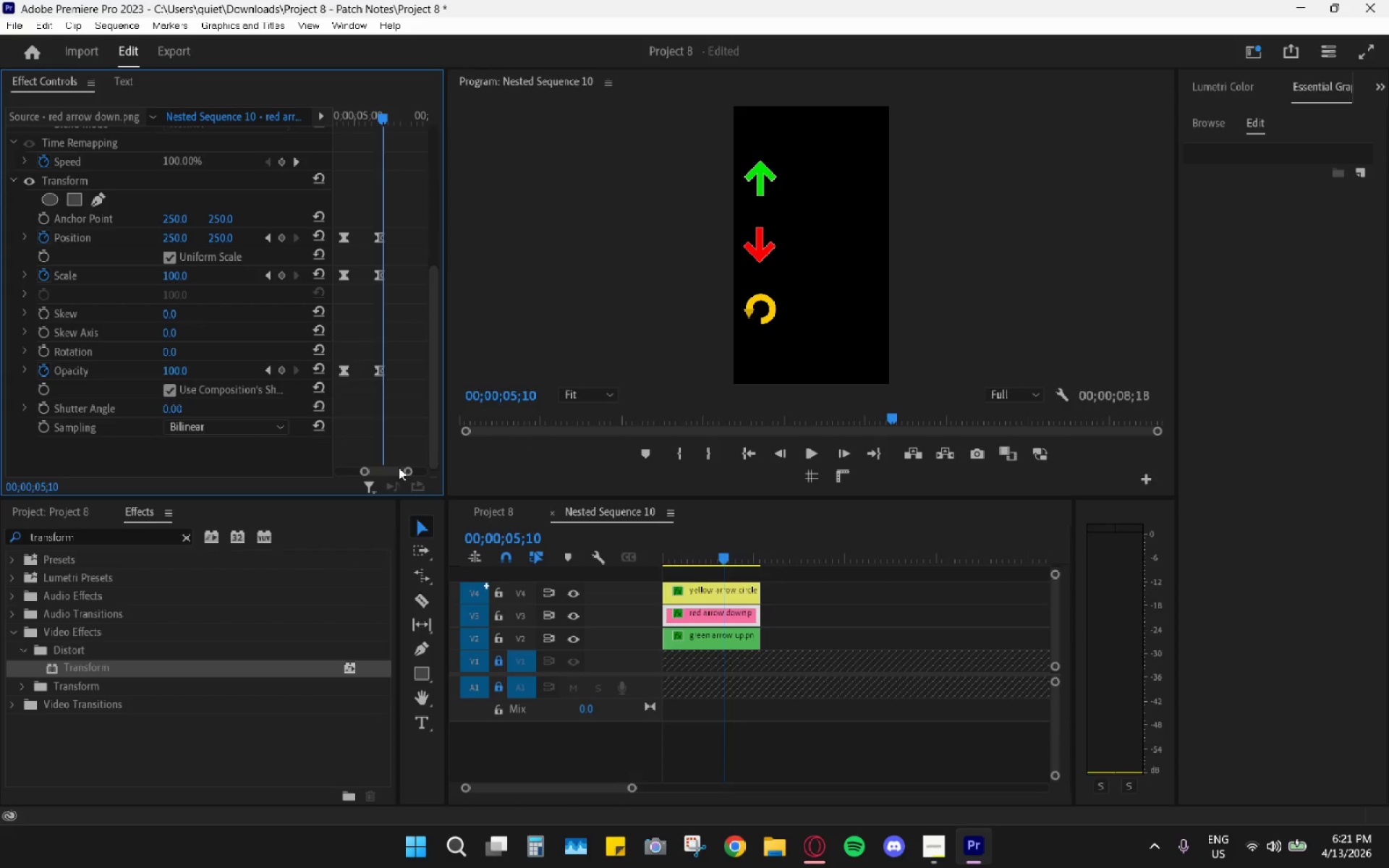 
key(ArrowRight)
 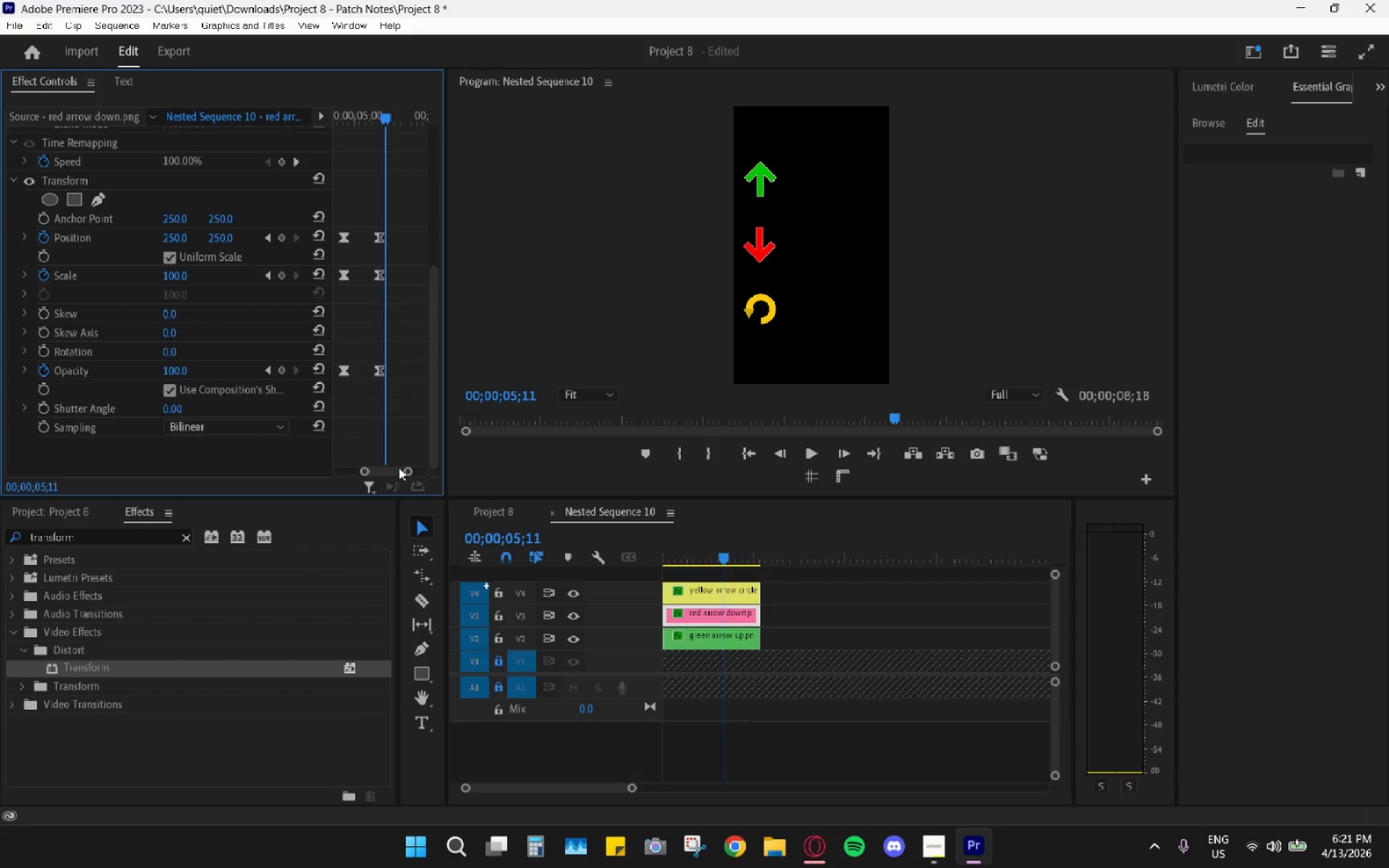 
key(ArrowLeft)
 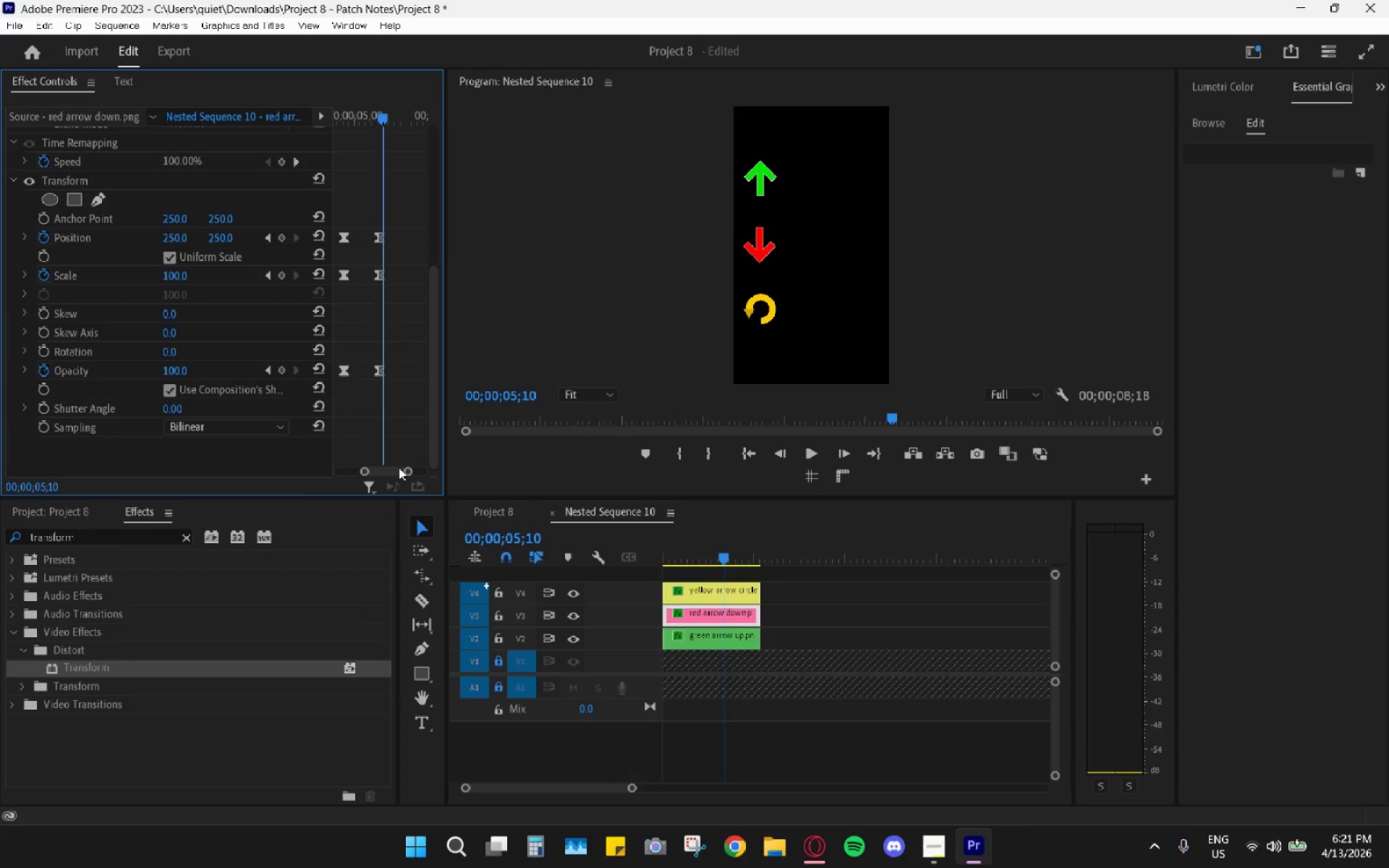 
key(ArrowLeft)
 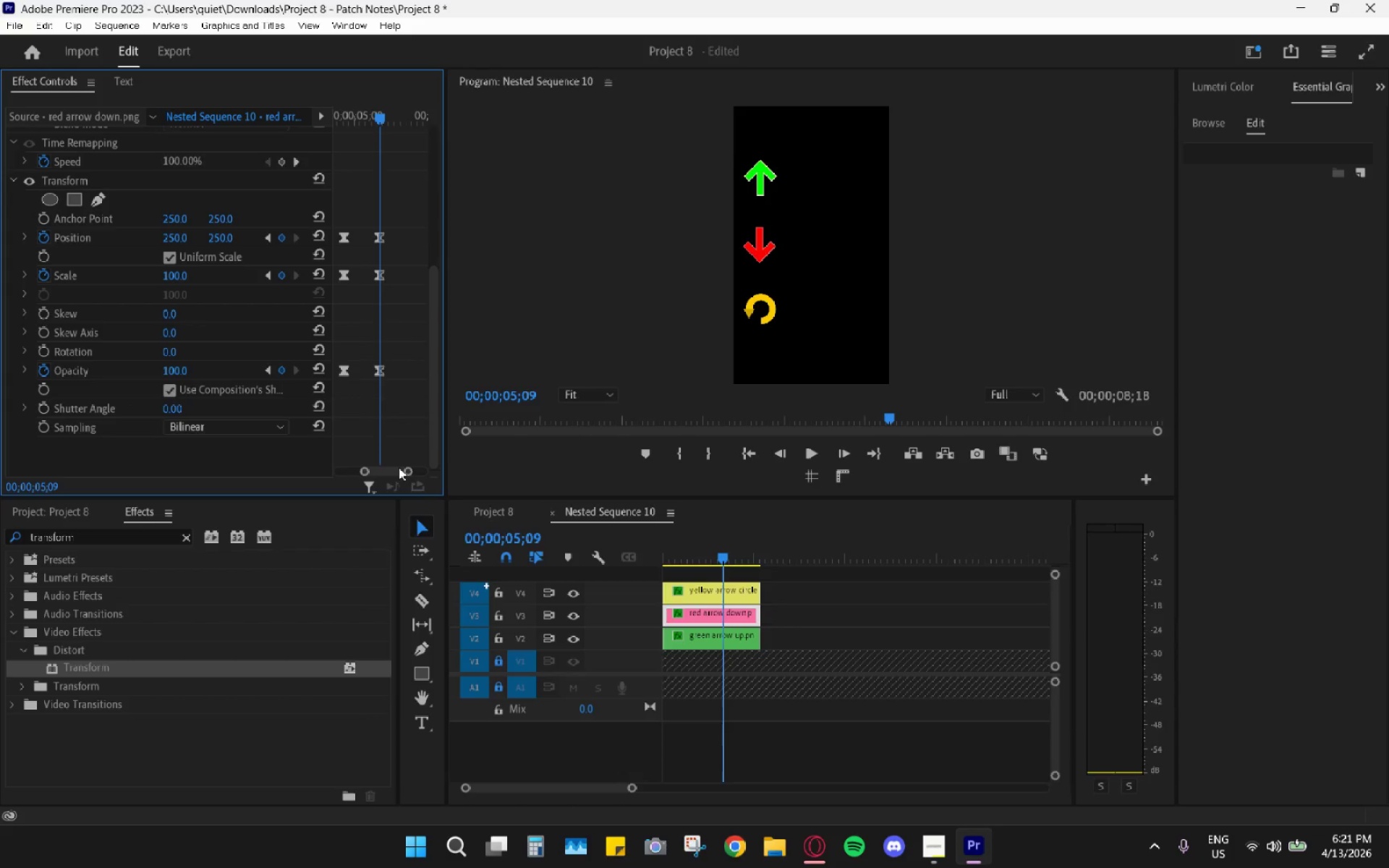 
key(ArrowRight)
 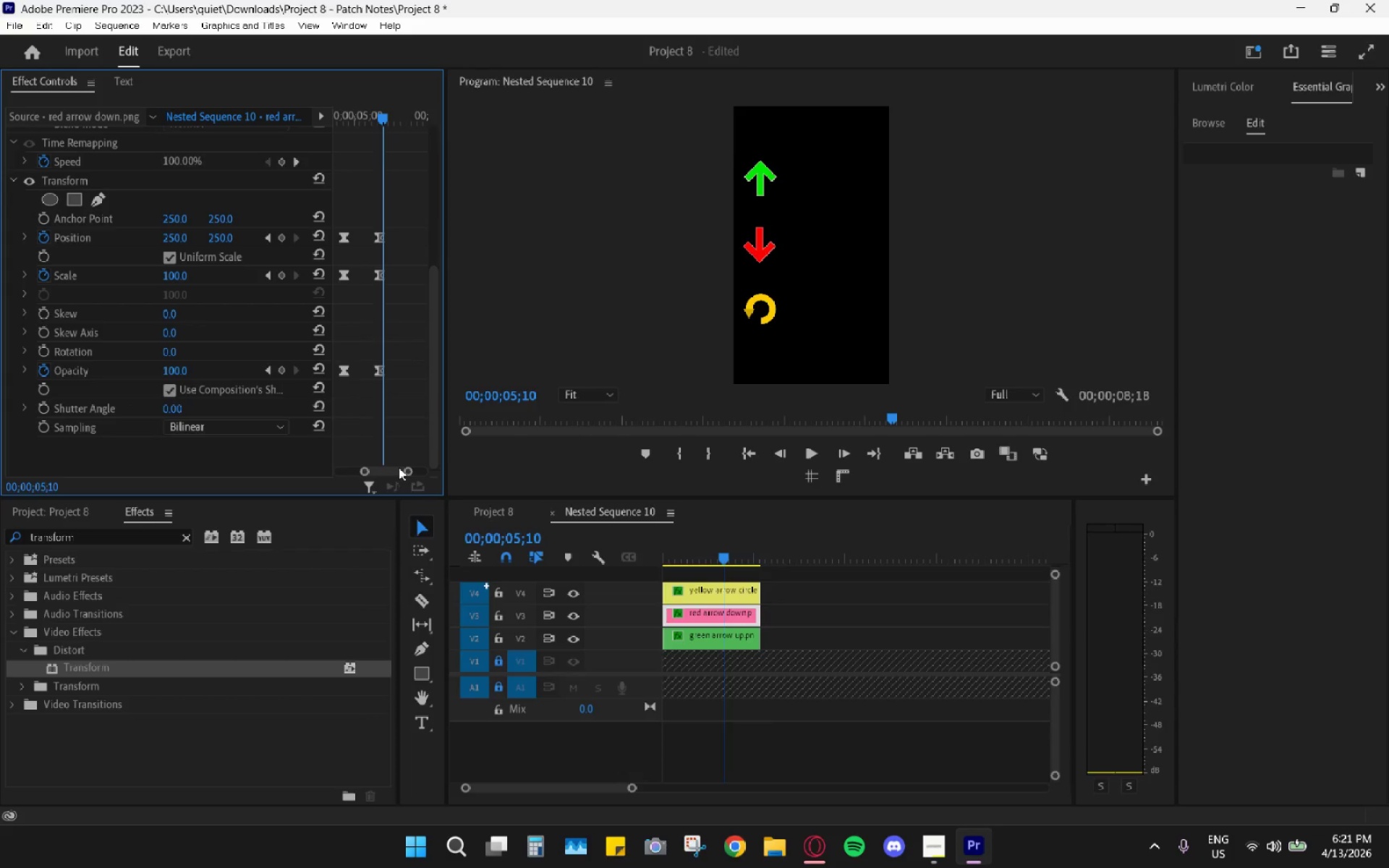 
key(ArrowRight)
 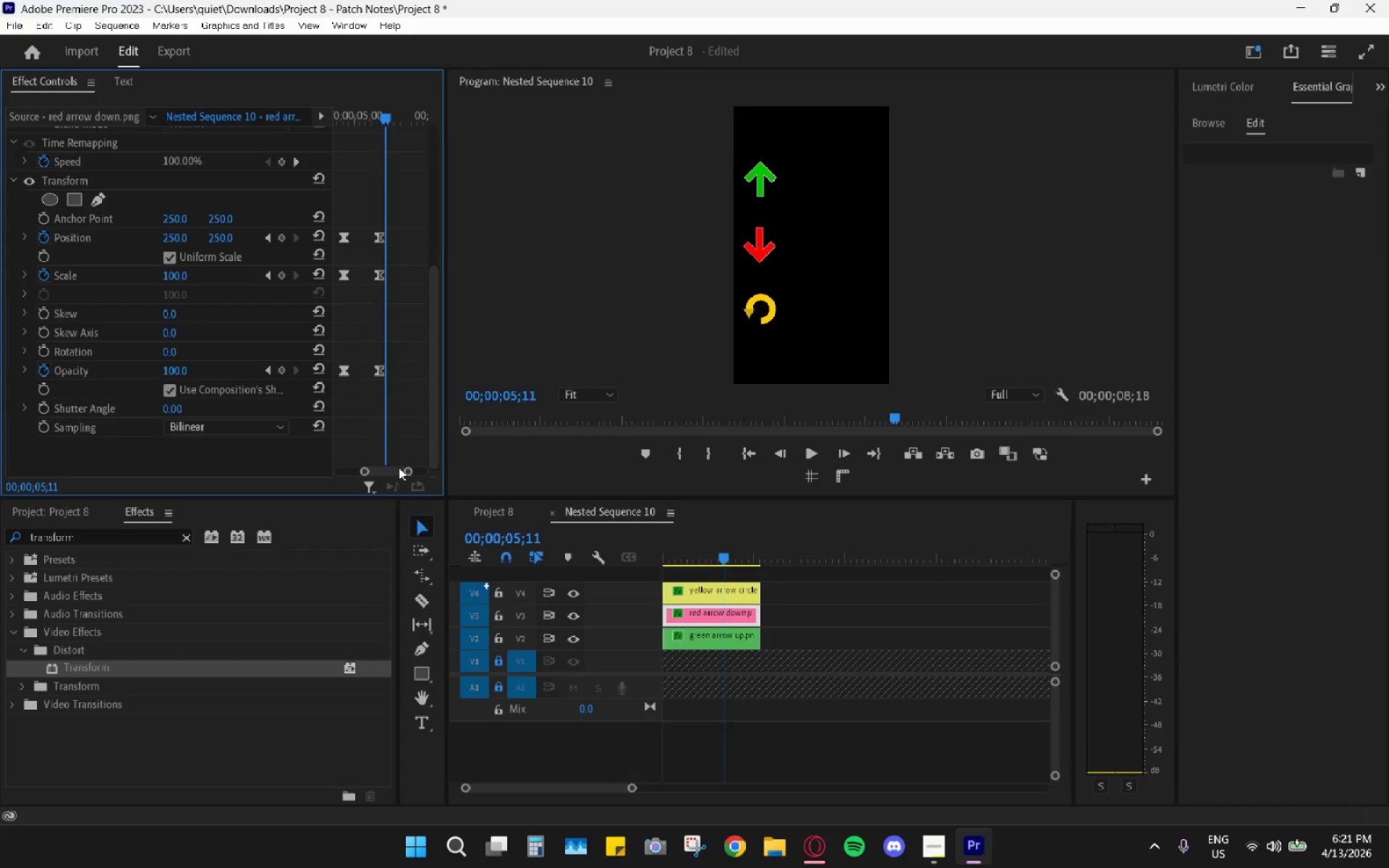 
key(ArrowRight)
 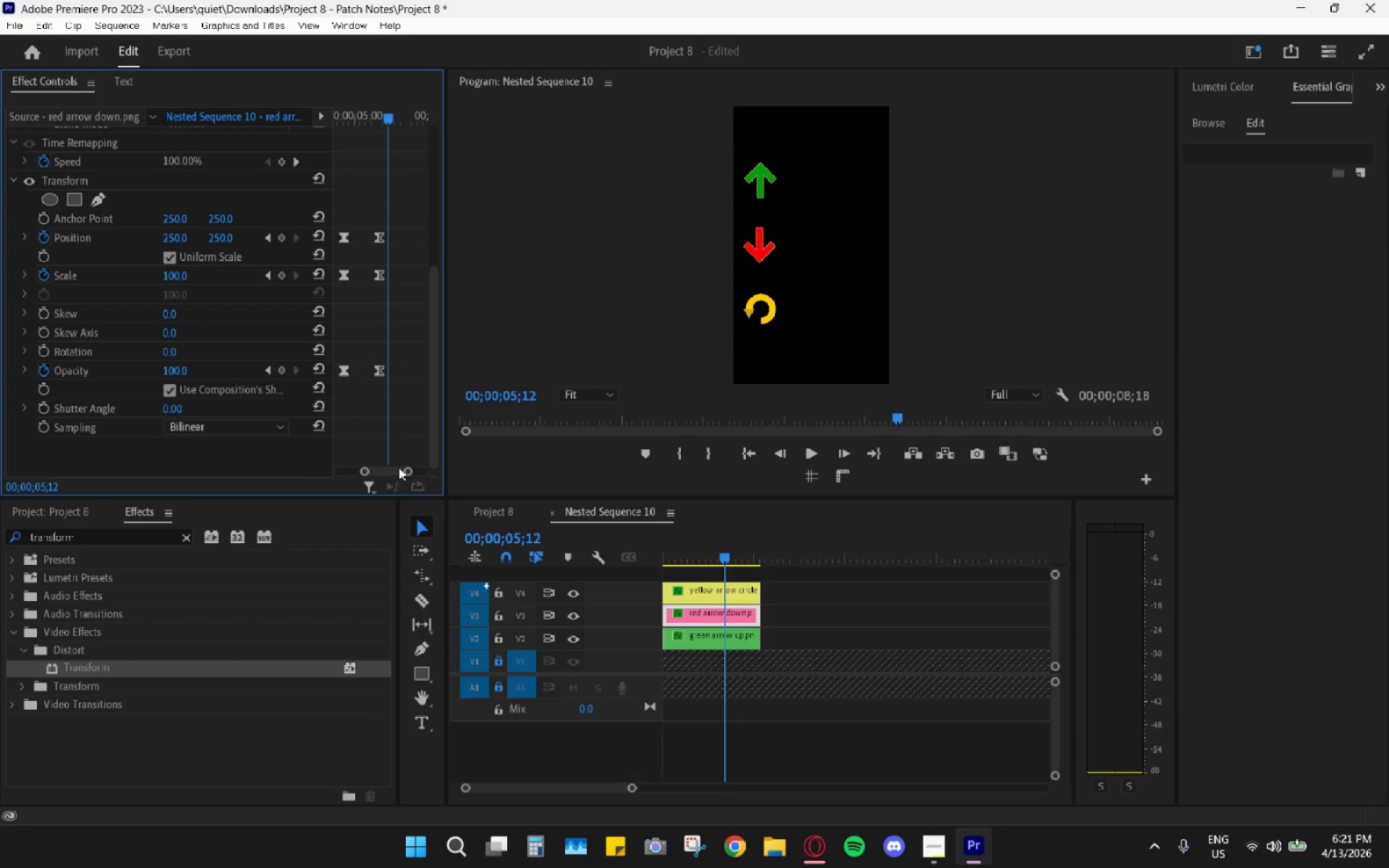 
key(ArrowRight)
 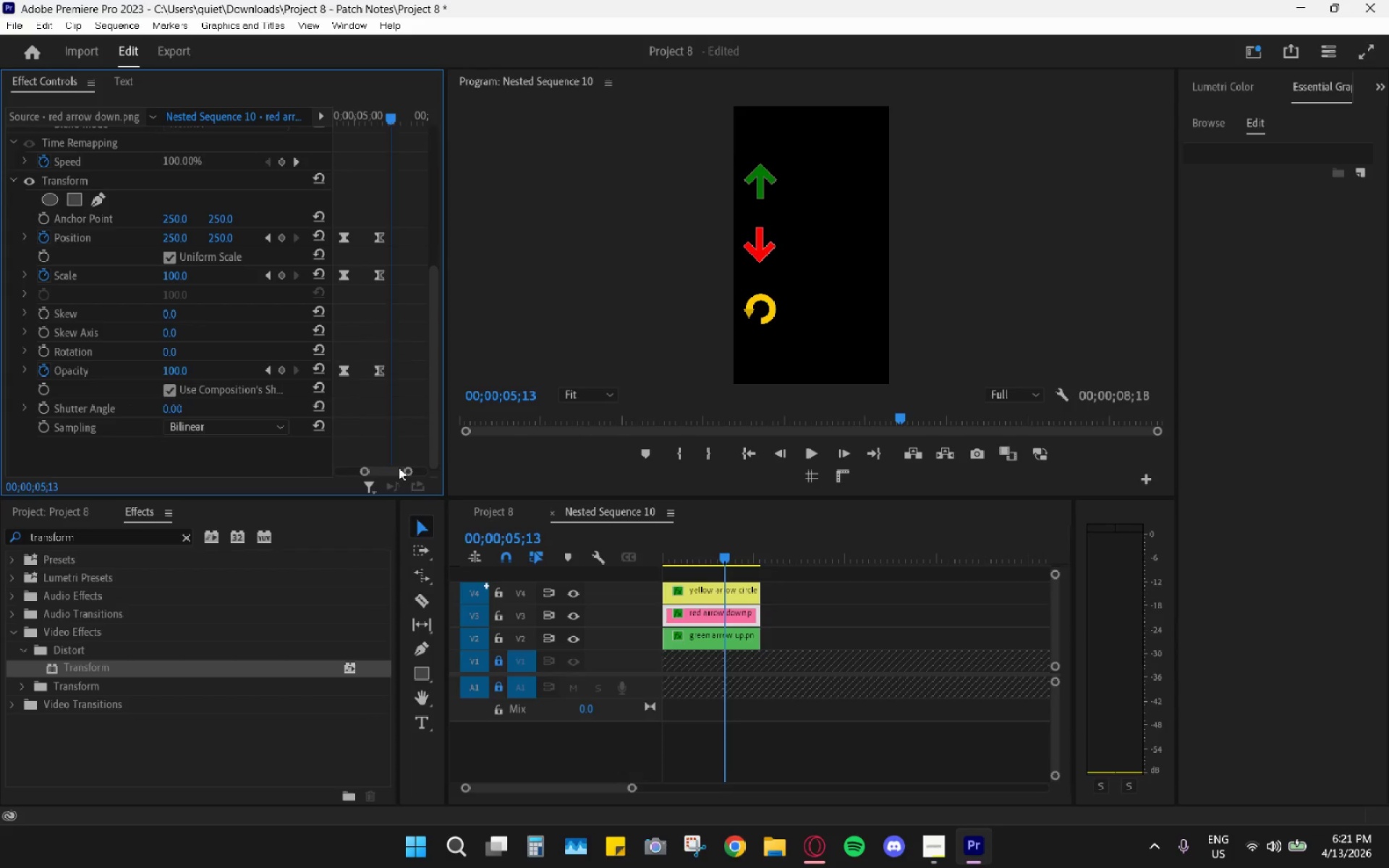 
key(ArrowRight)
 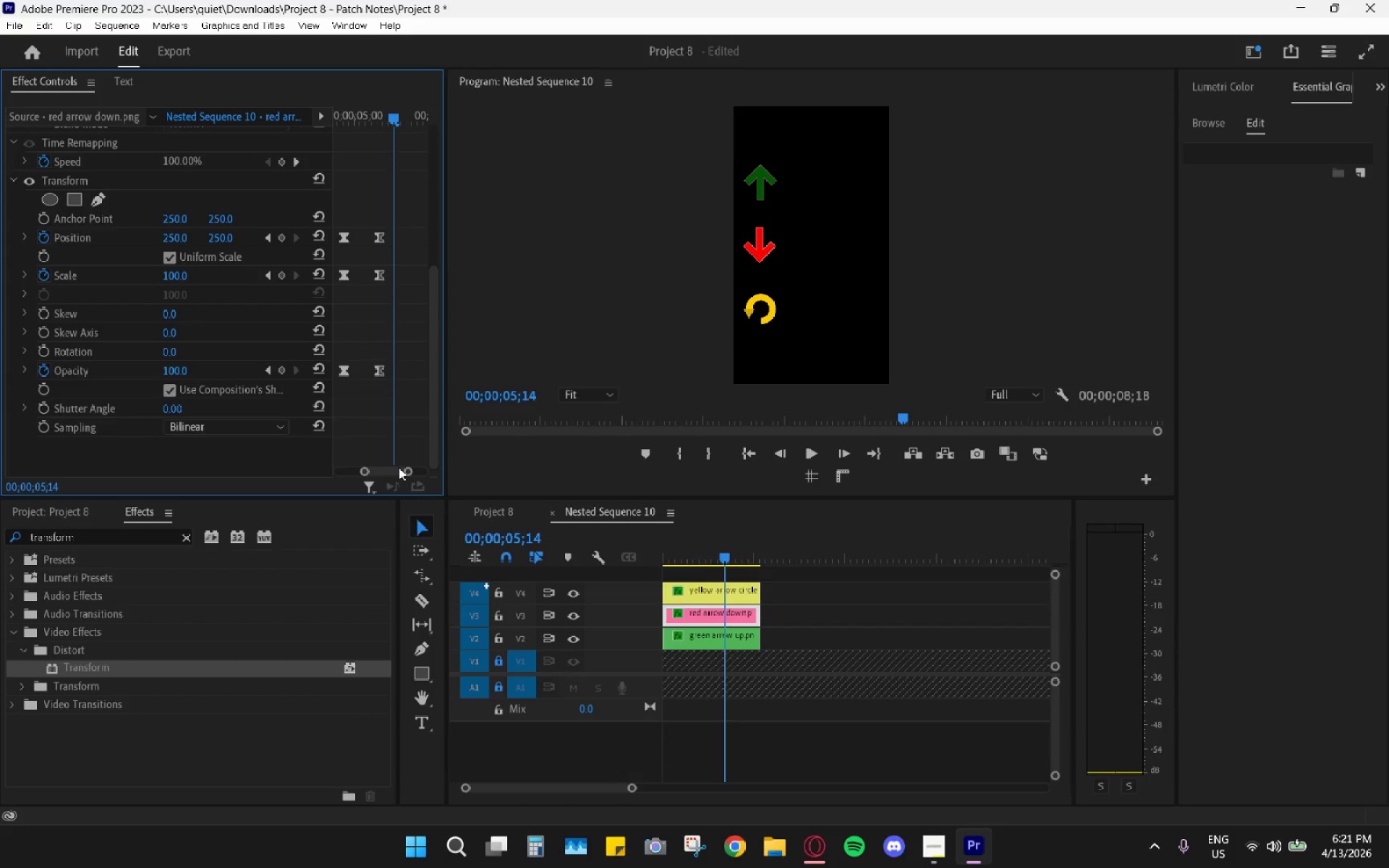 
key(ArrowRight)
 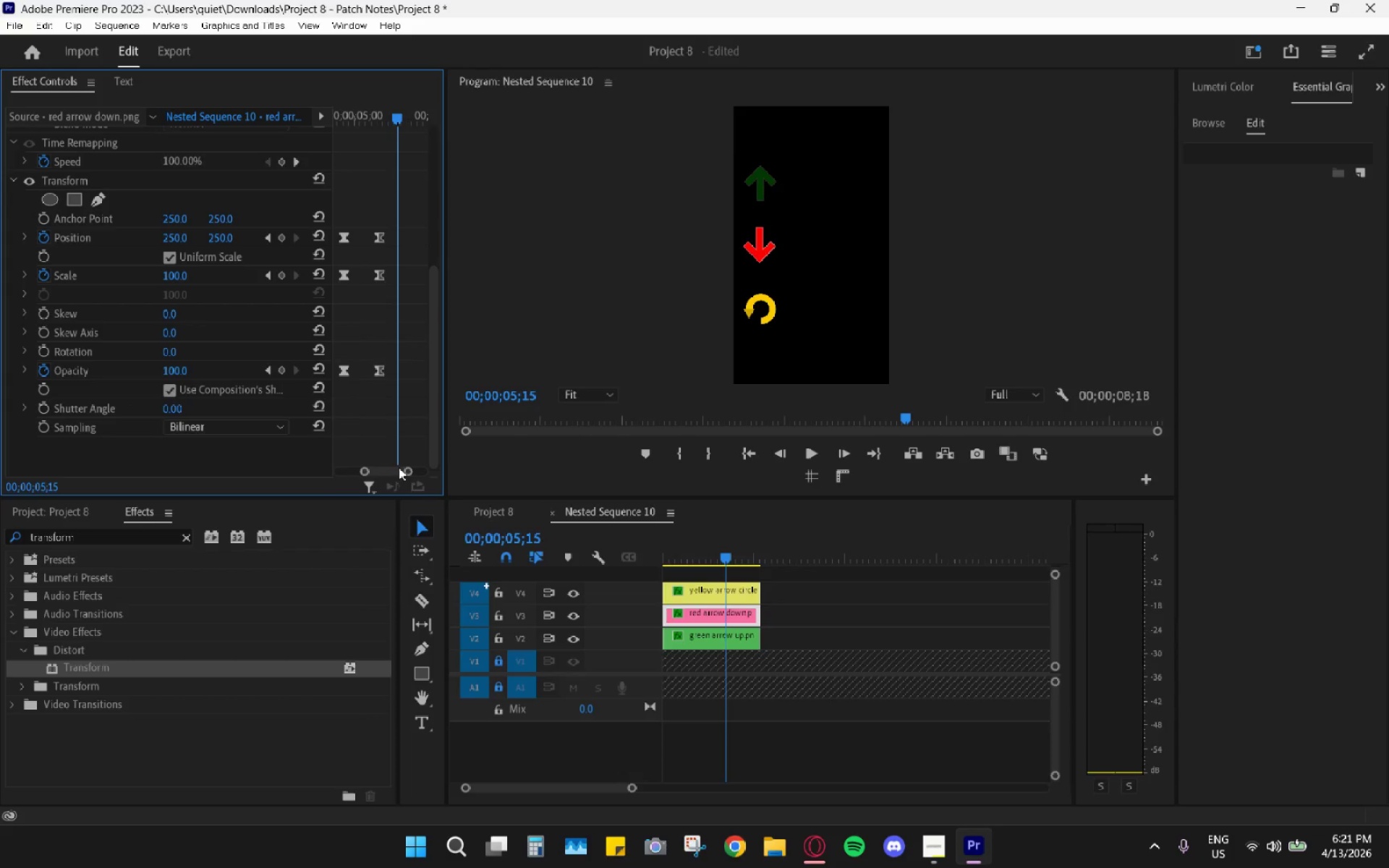 
key(ArrowRight)
 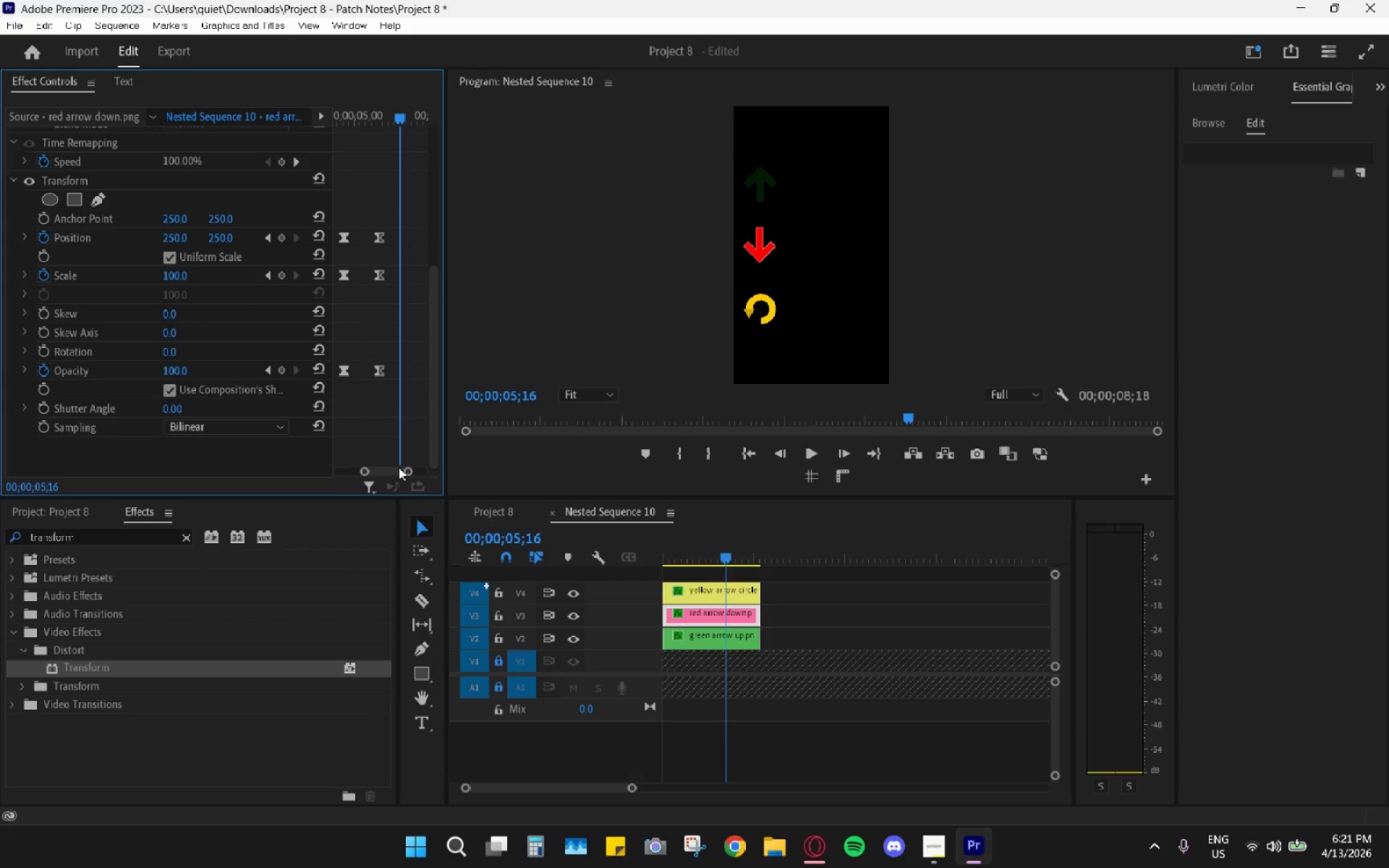 
key(ArrowRight)
 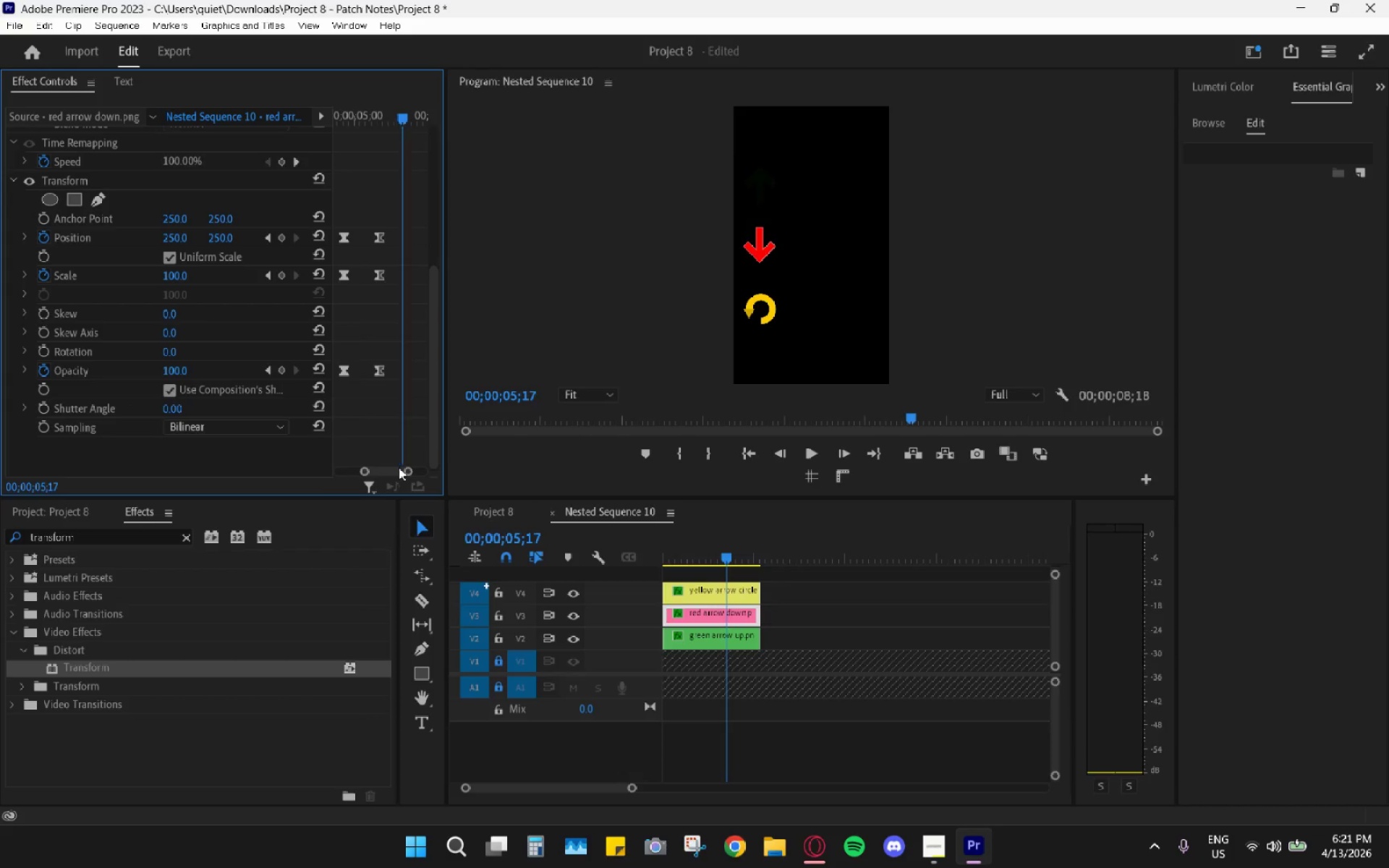 
key(ArrowRight)
 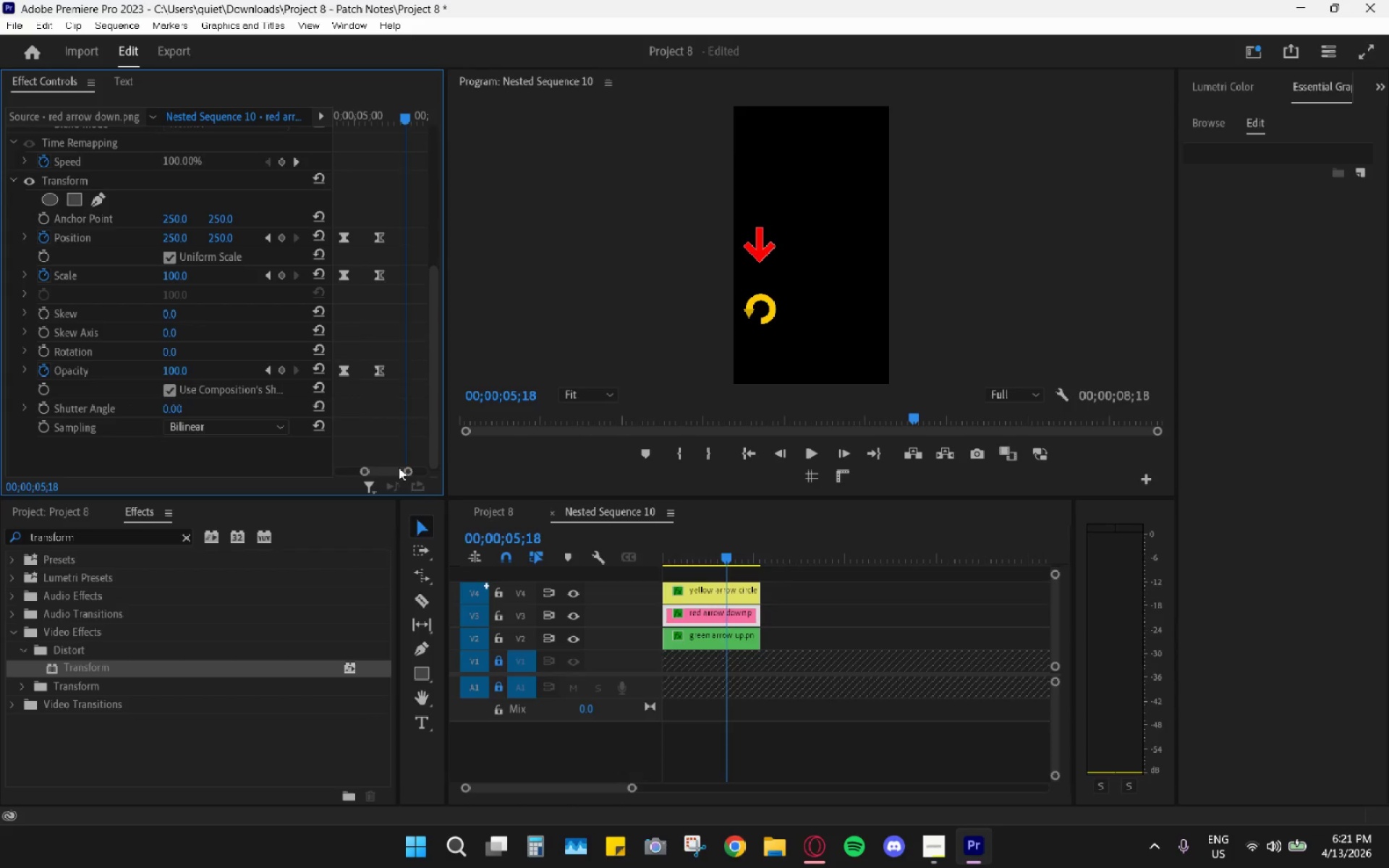 
key(Control+V)
 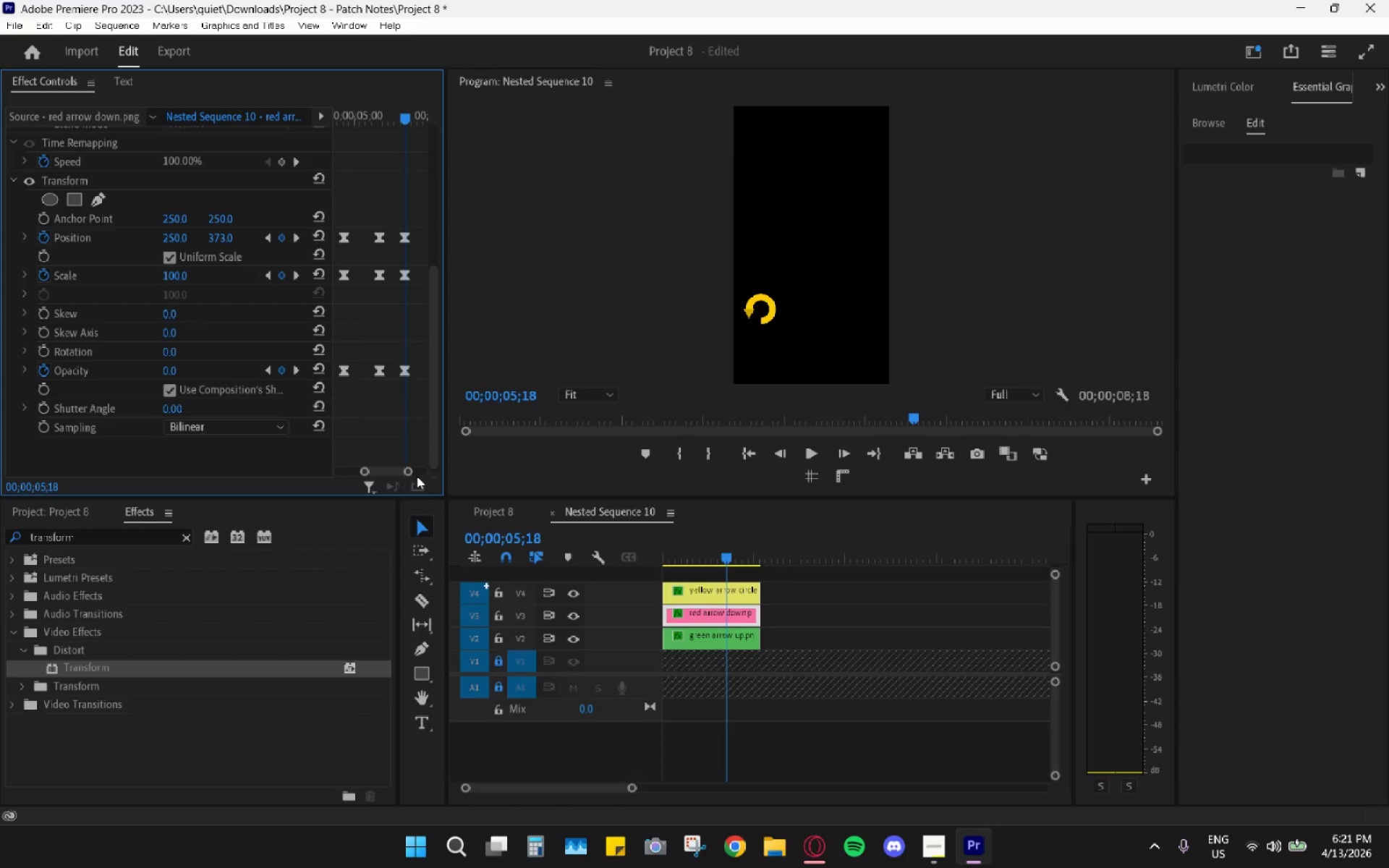 
left_click_drag(start_coordinate=[408, 474], to_coordinate=[461, 482])
 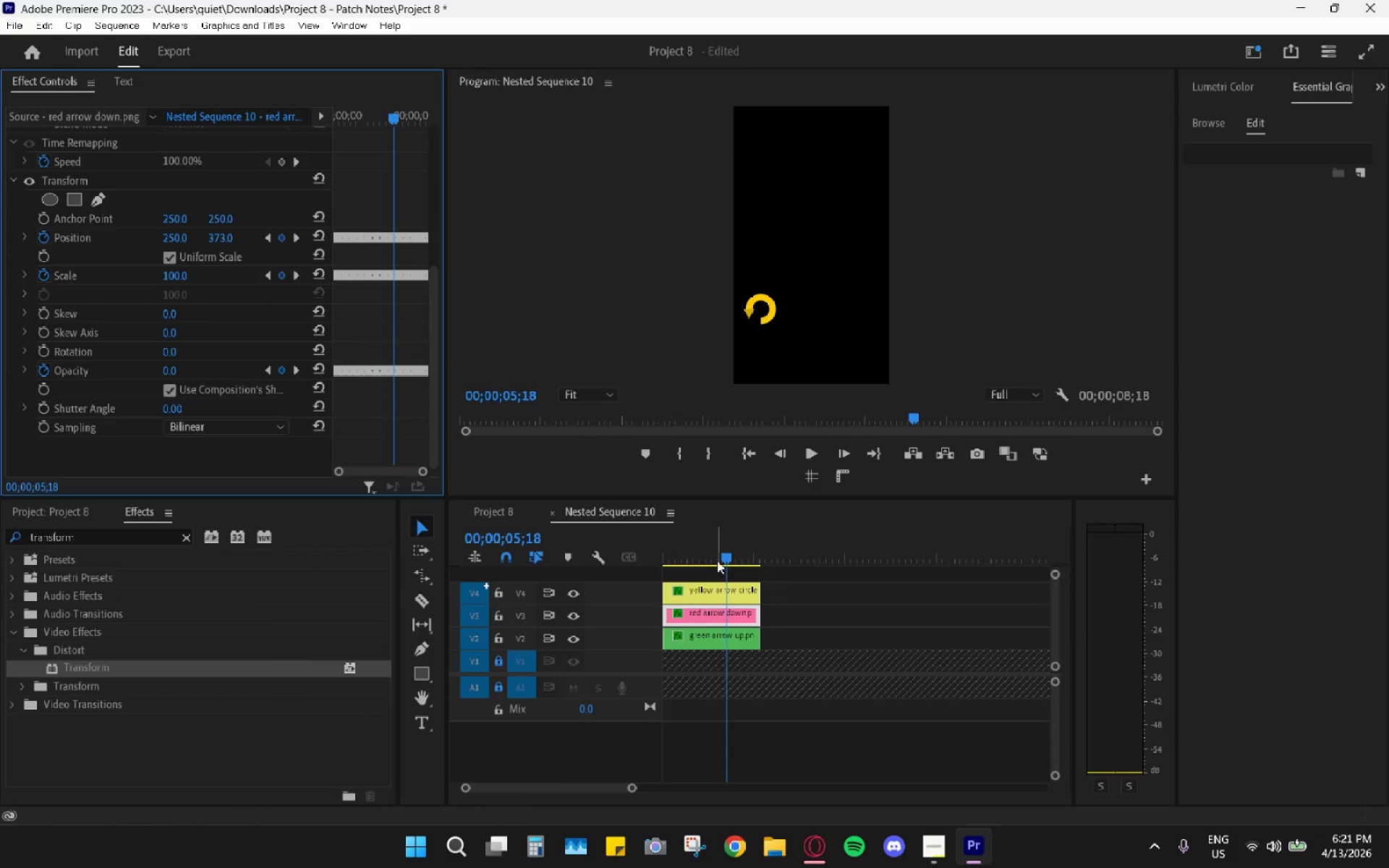 
left_click_drag(start_coordinate=[708, 556], to_coordinate=[650, 553])
 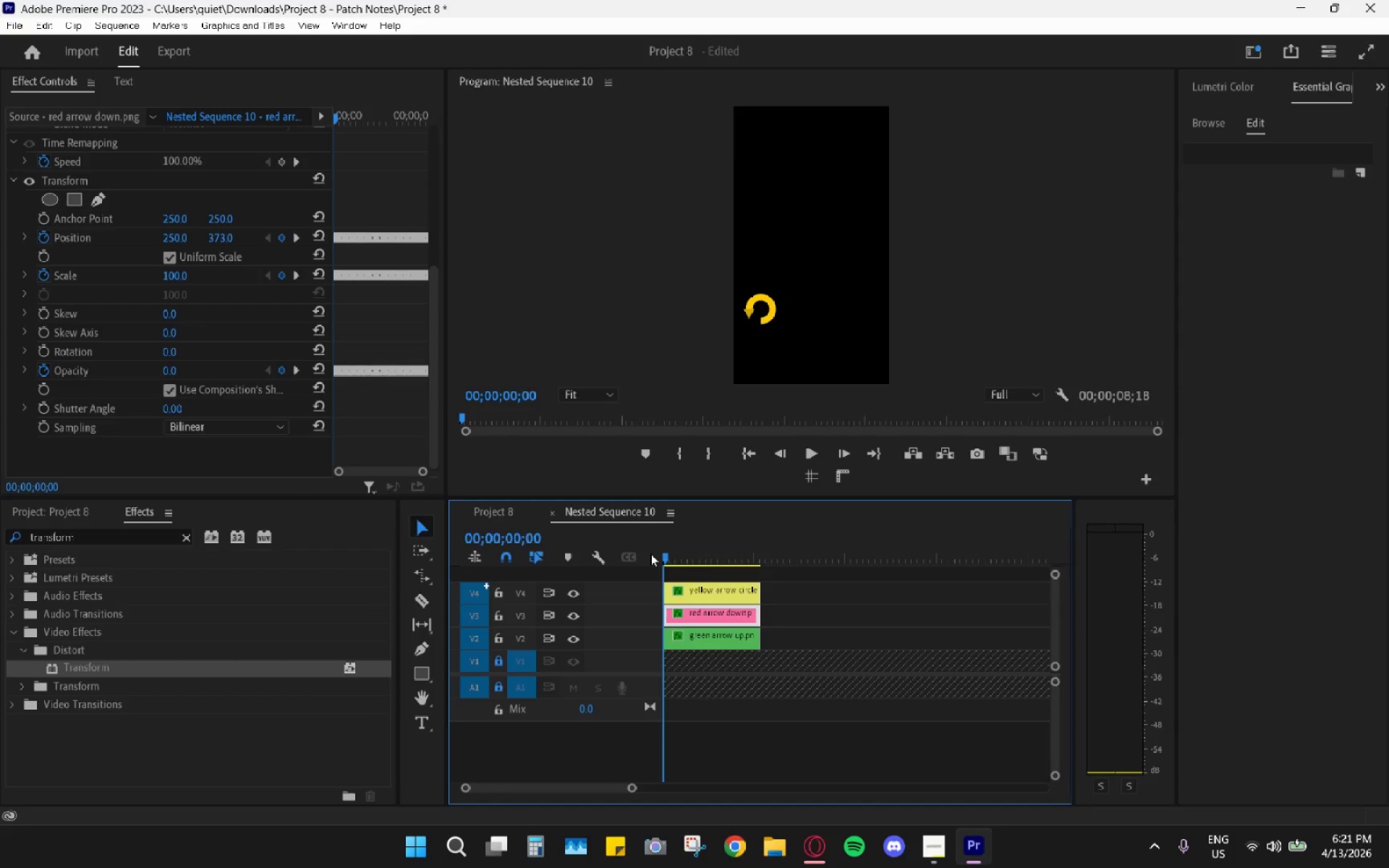 
key(Space)
 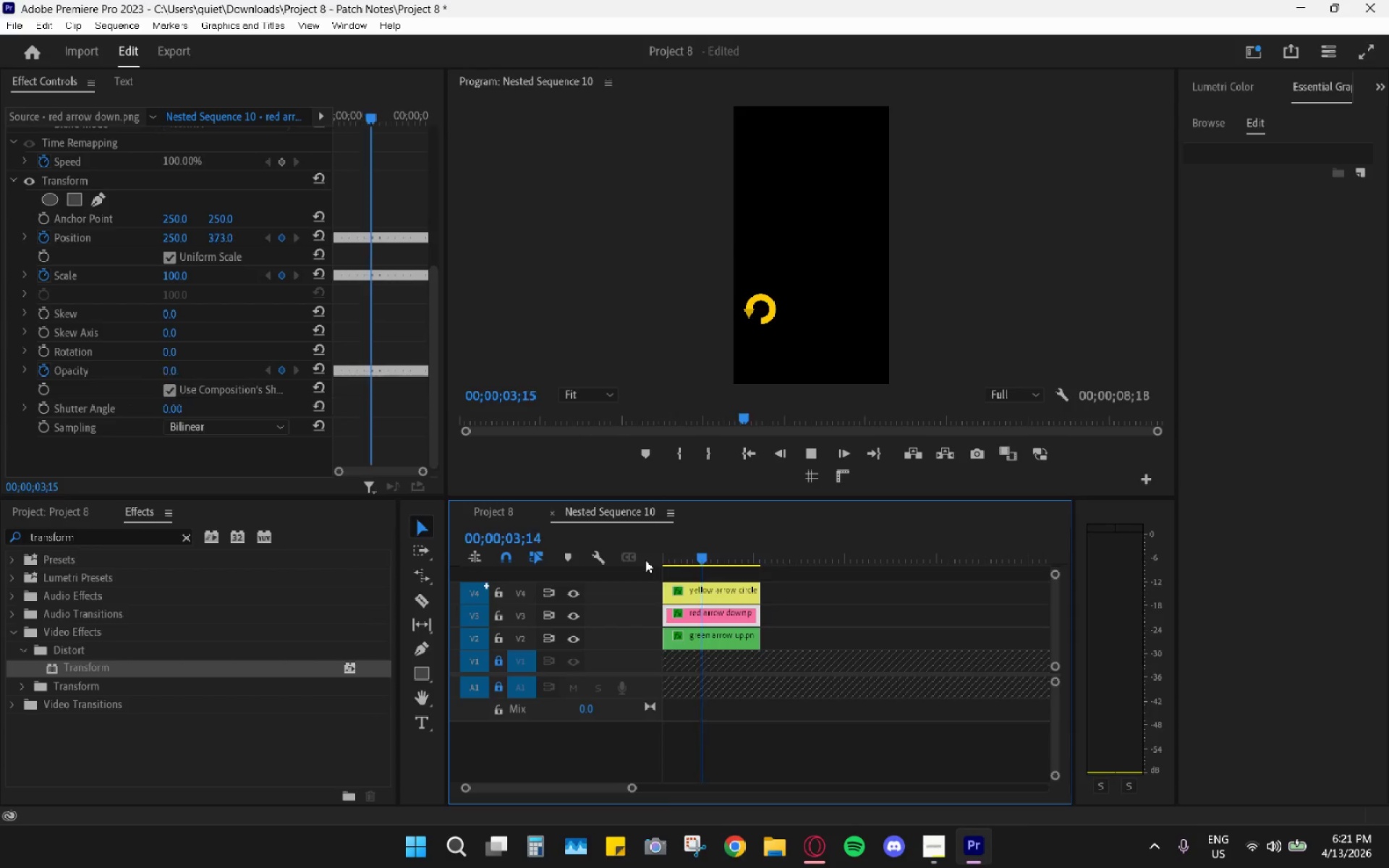 
key(Space)
 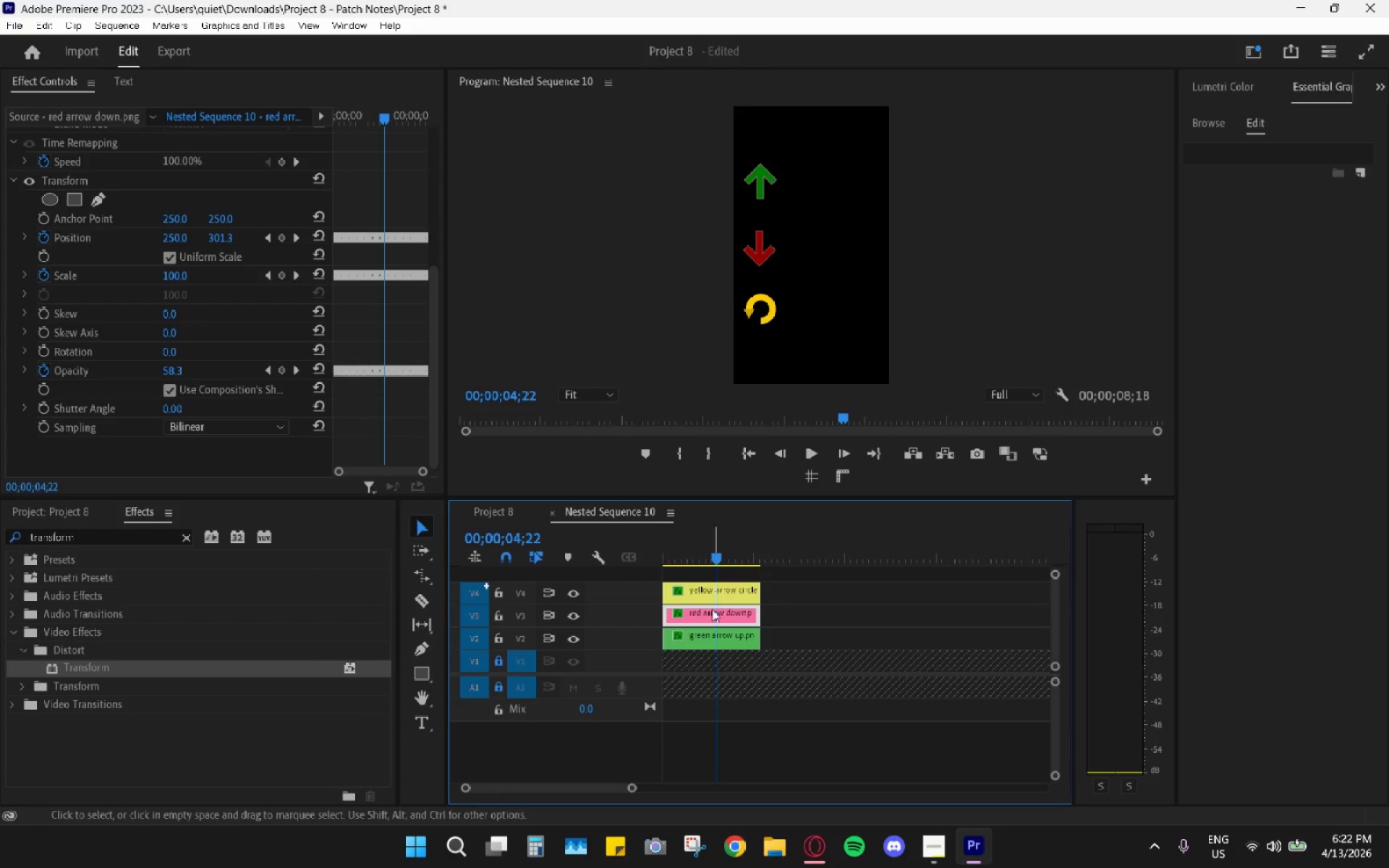 
left_click_drag(start_coordinate=[714, 550], to_coordinate=[686, 551])
 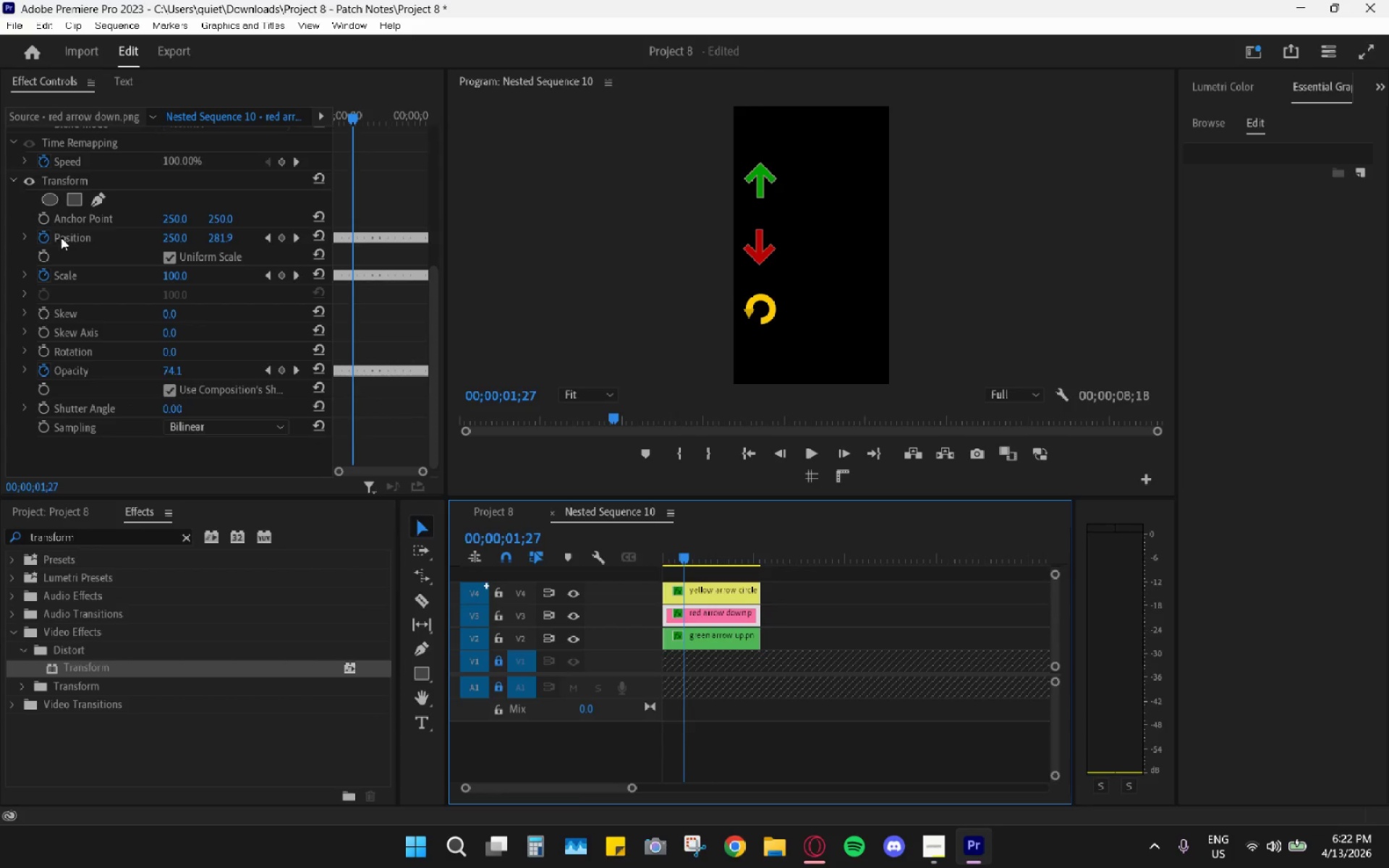 
double_click([51, 239])
 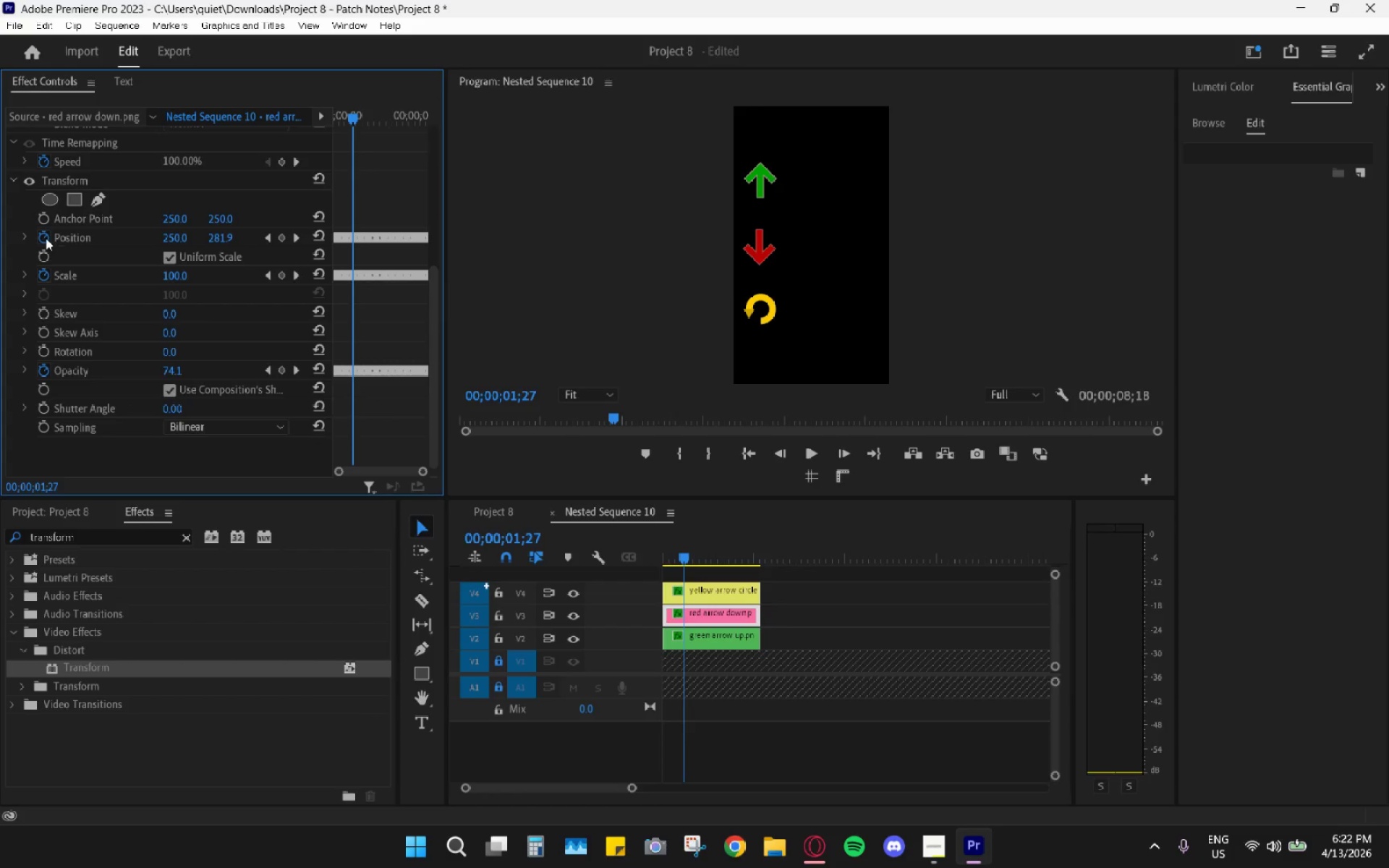 
triple_click([45, 237])
 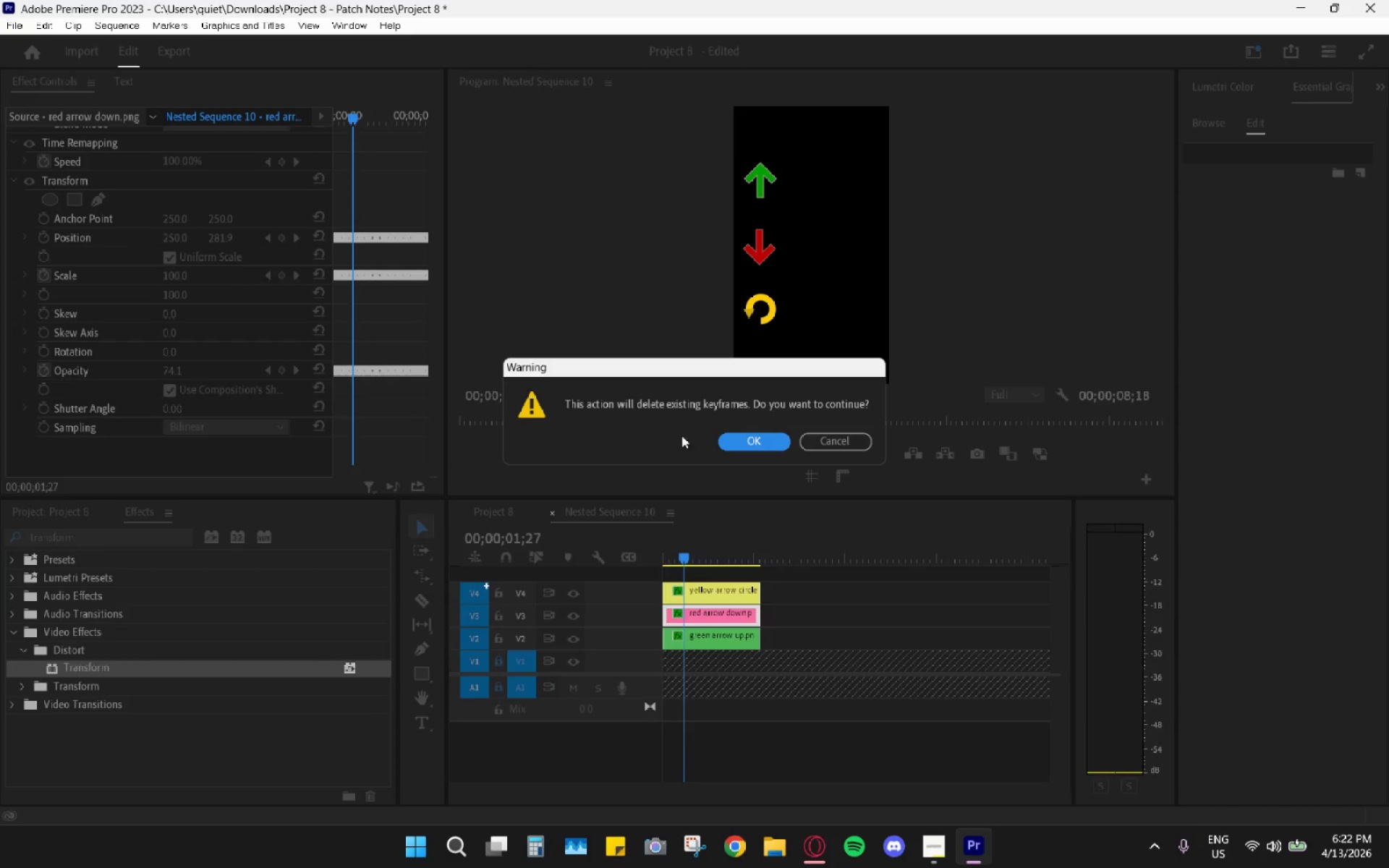 
left_click([728, 442])
 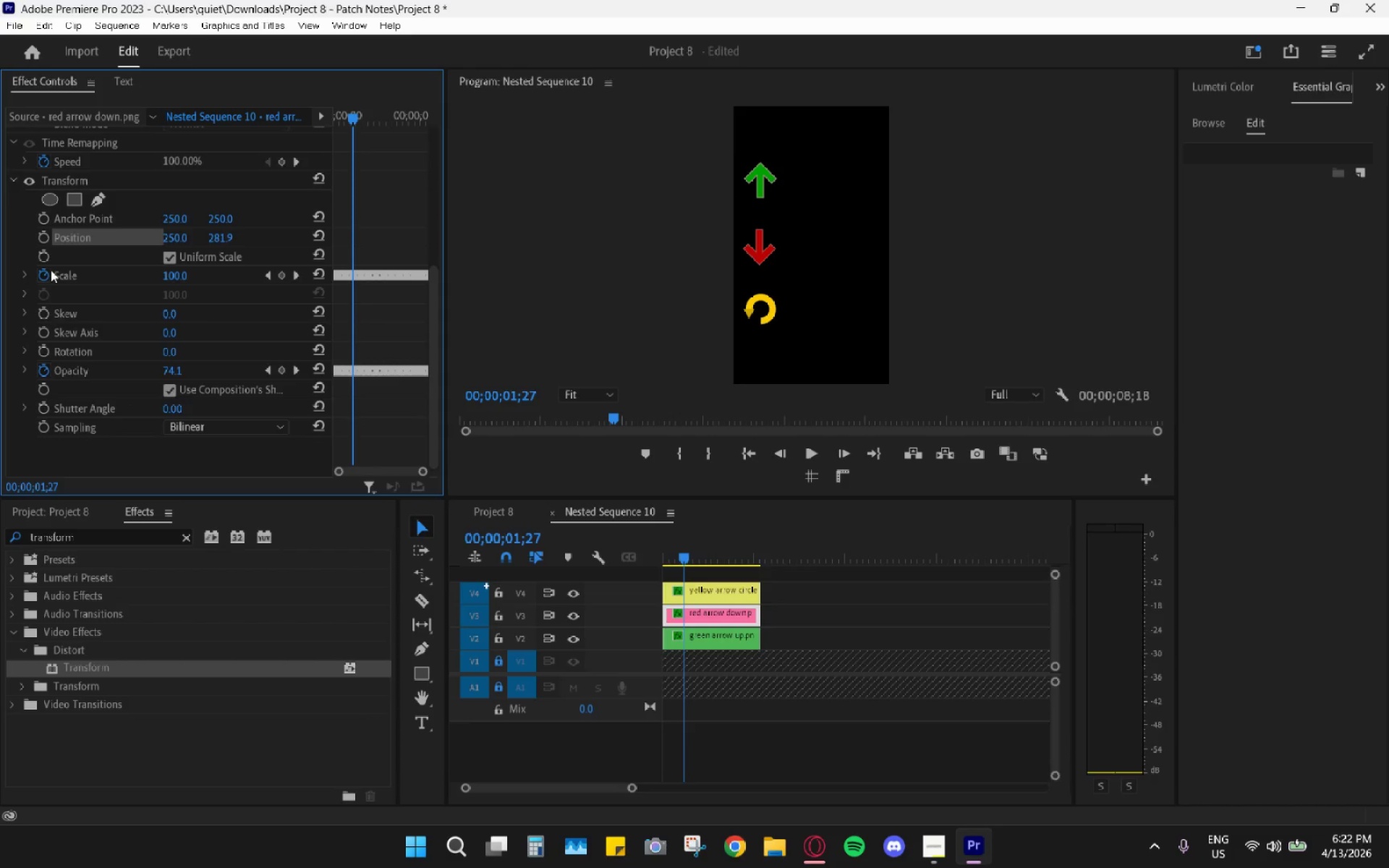 
left_click([50, 269])
 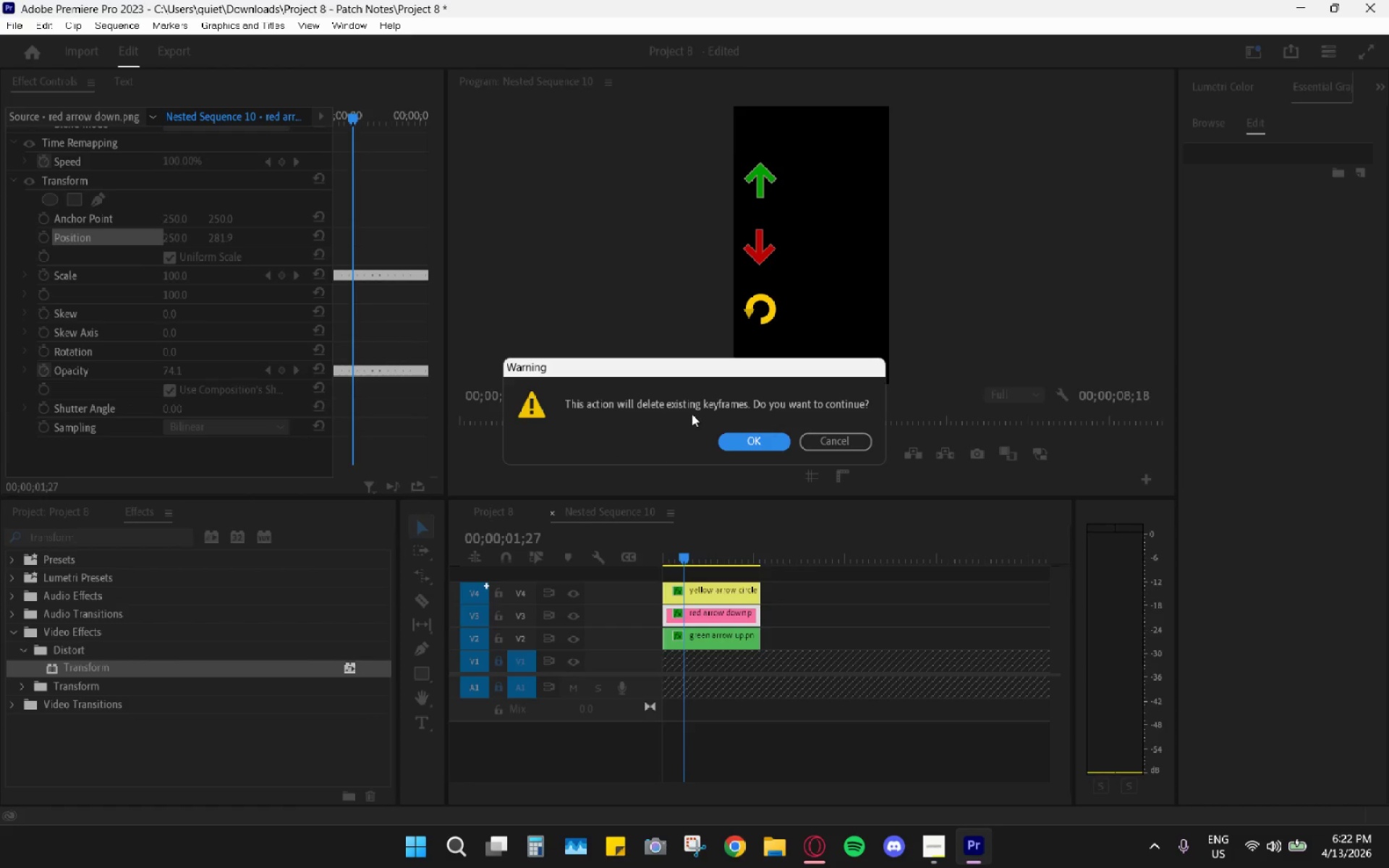 
left_click_drag(start_coordinate=[744, 457], to_coordinate=[739, 448])
 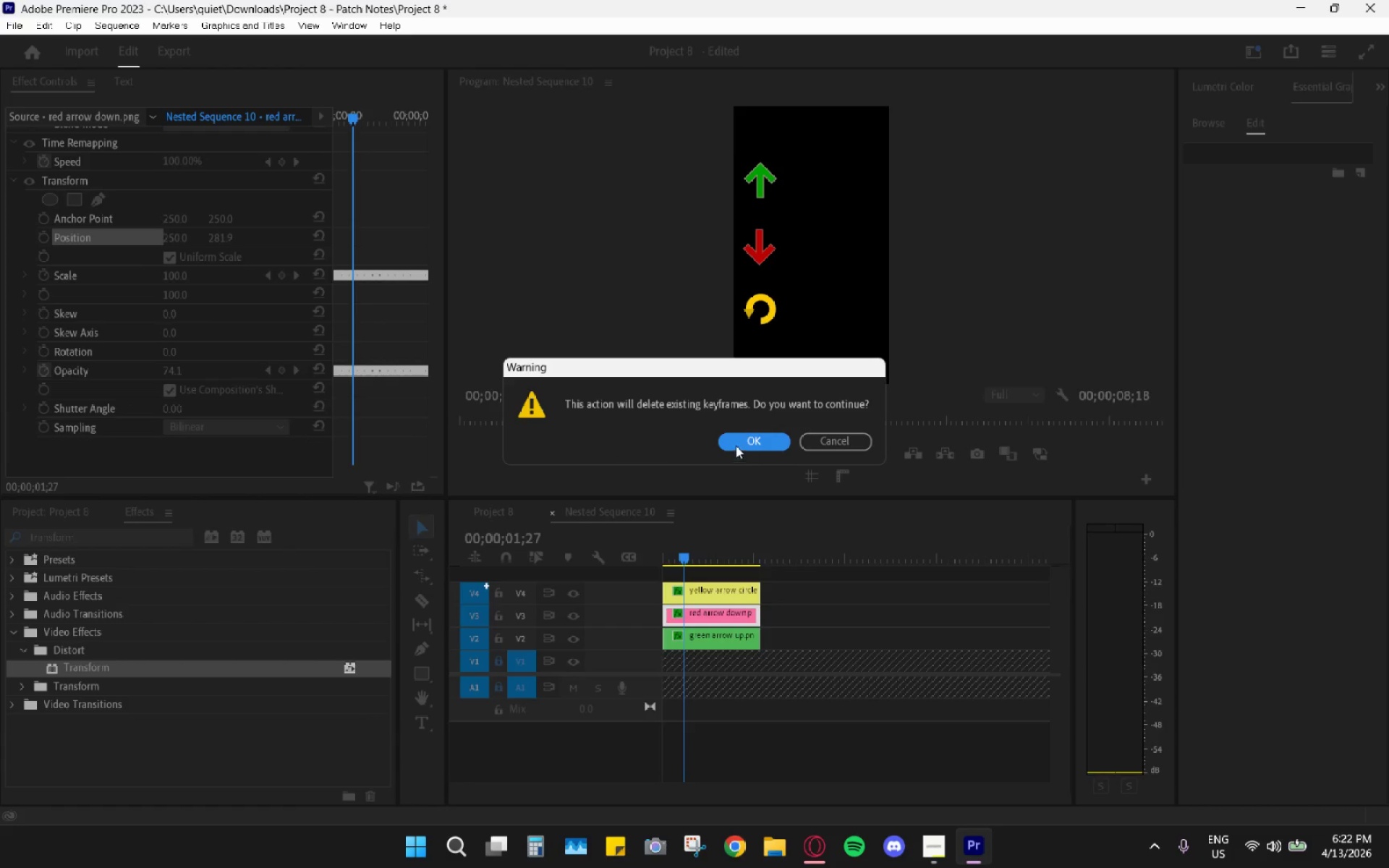 
double_click([736, 443])
 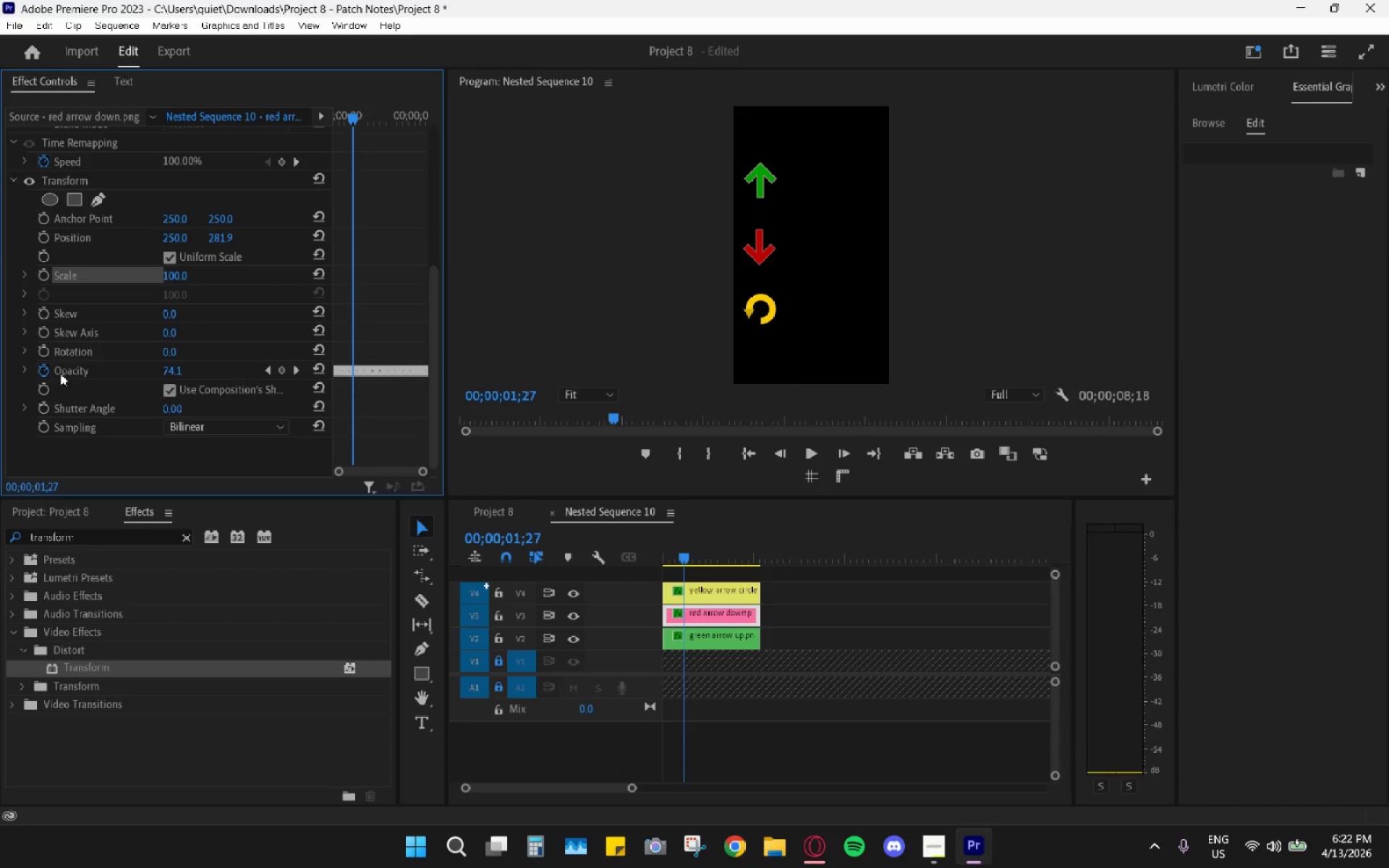 
left_click([46, 370])
 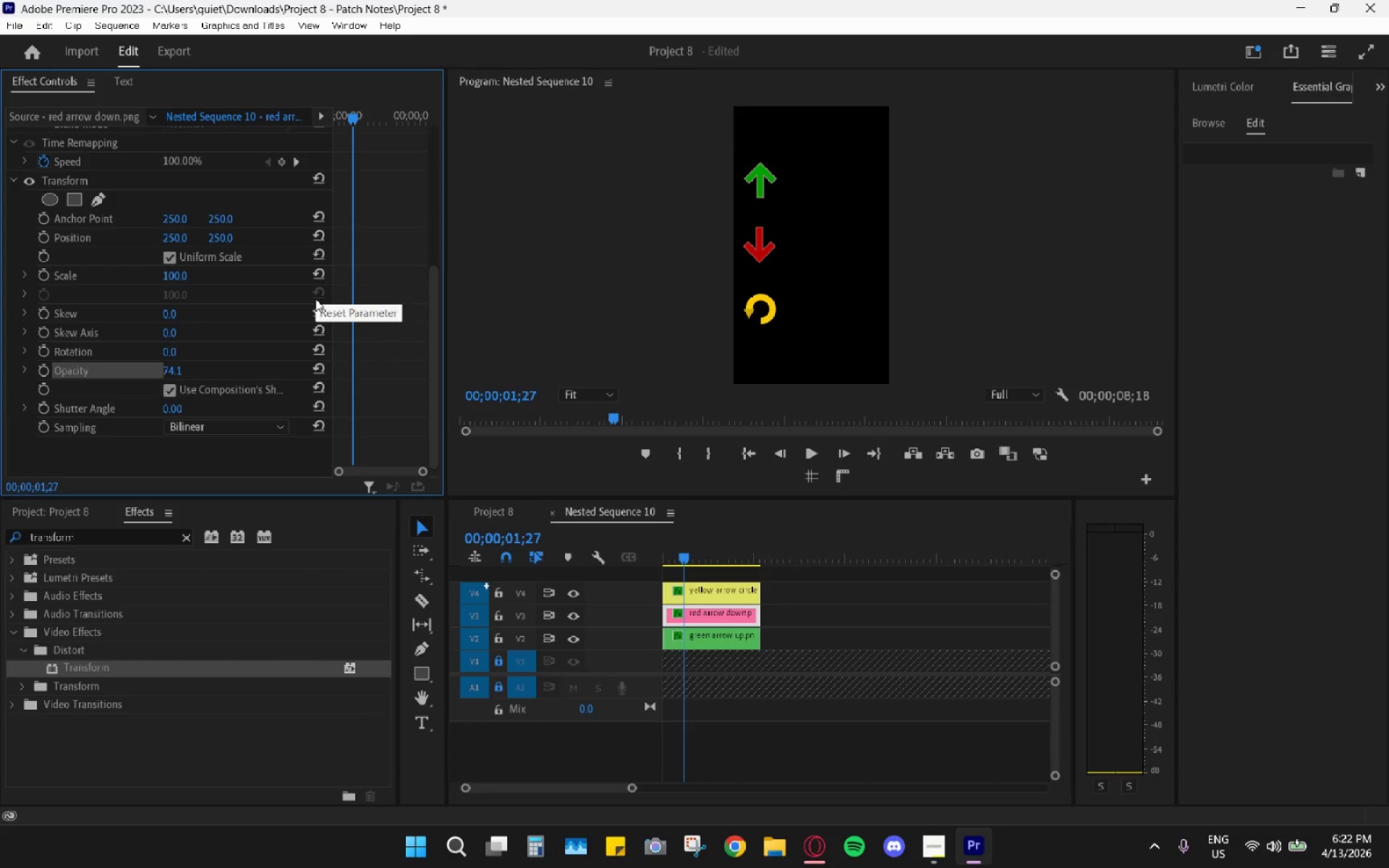 
left_click([326, 370])
 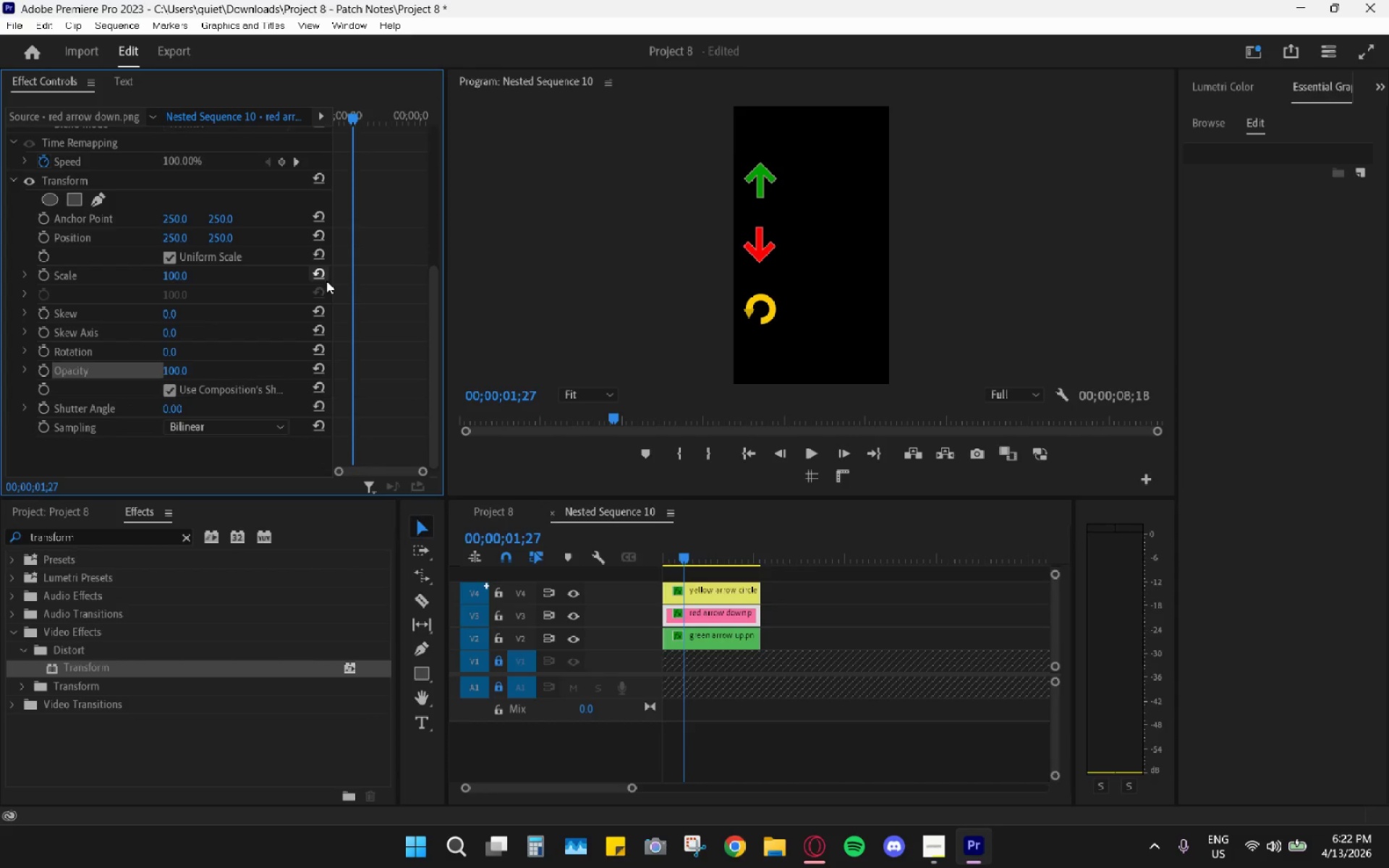 
left_click([328, 279])
 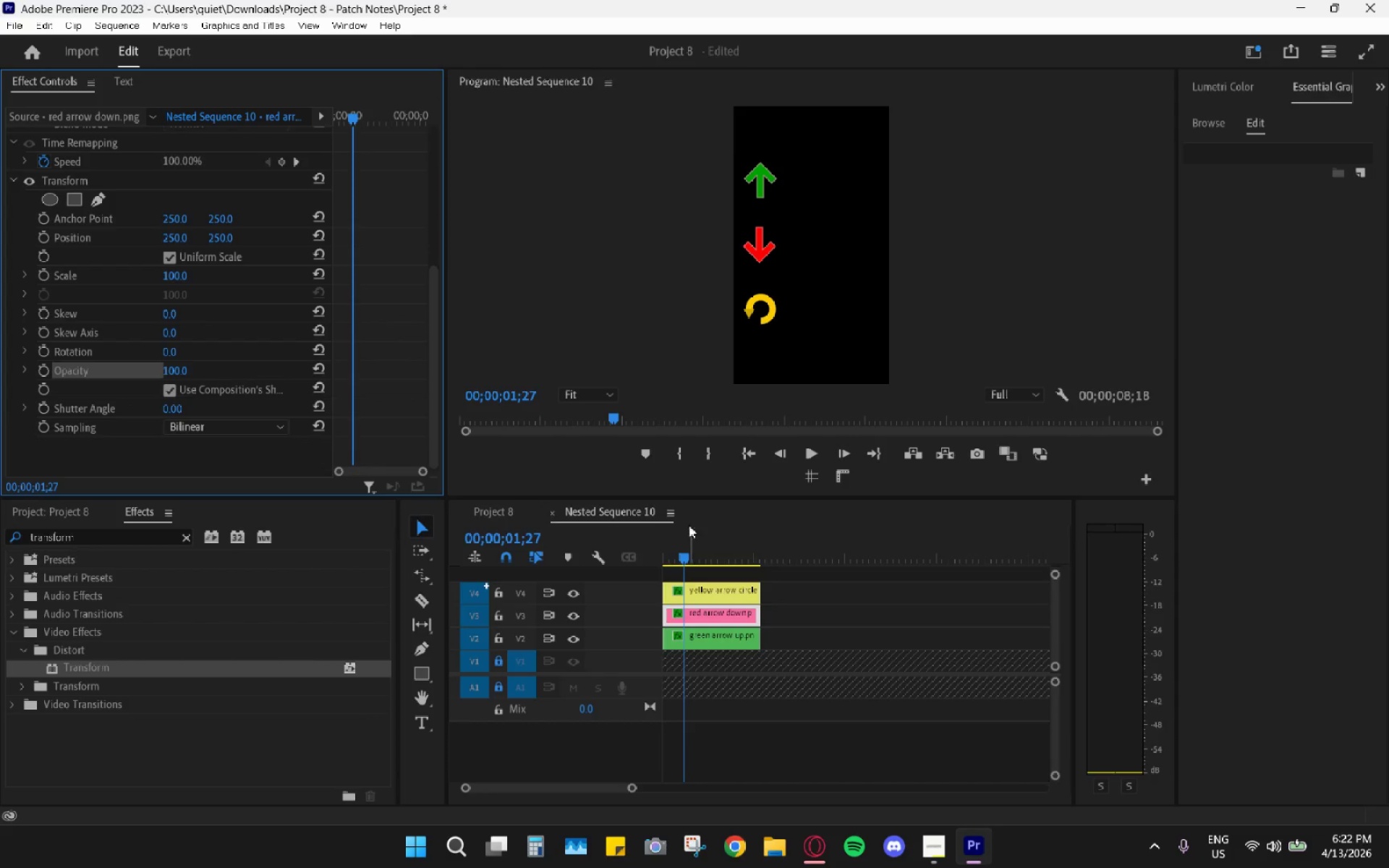 
left_click_drag(start_coordinate=[679, 546], to_coordinate=[650, 544])
 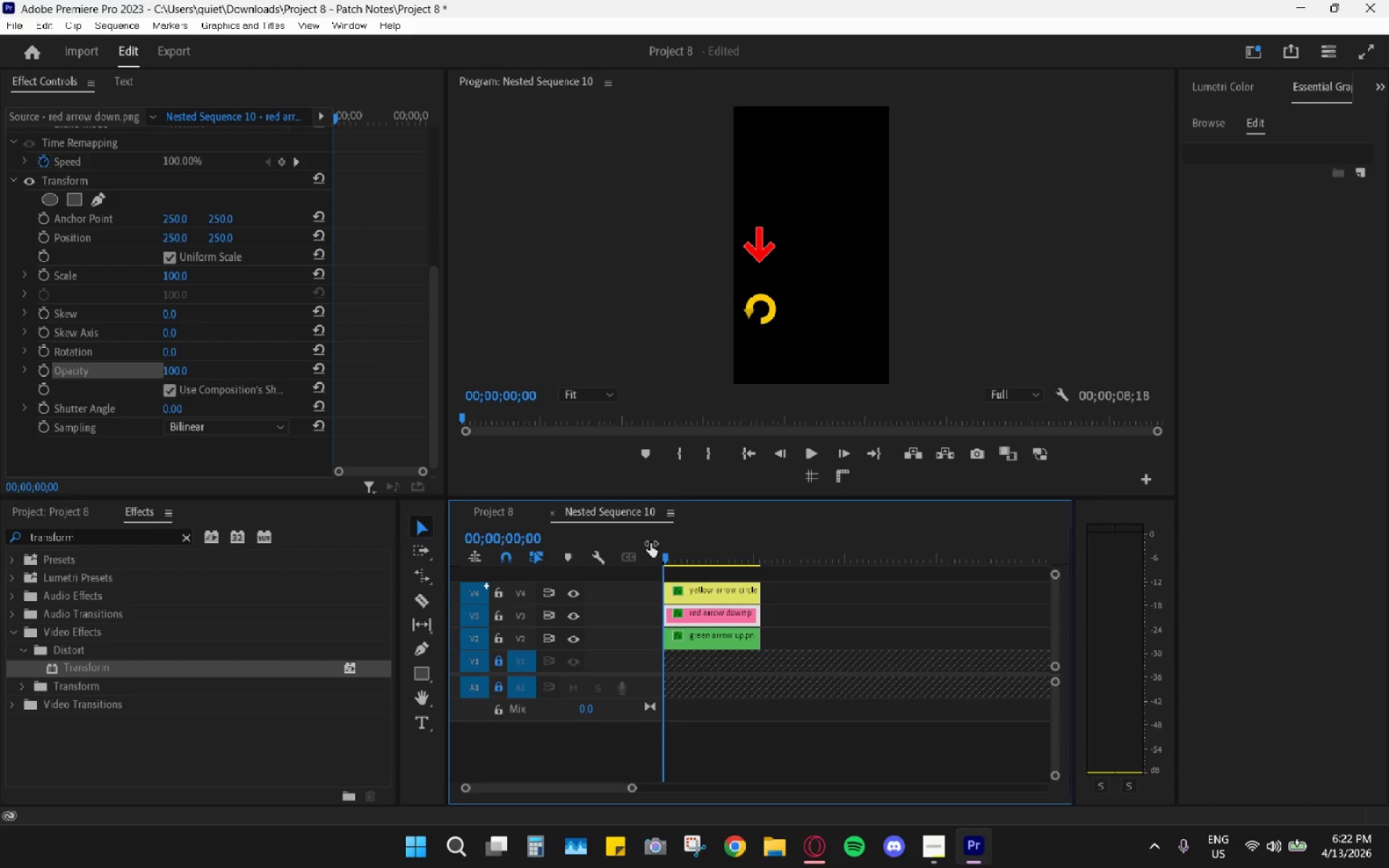 
key(Space)
 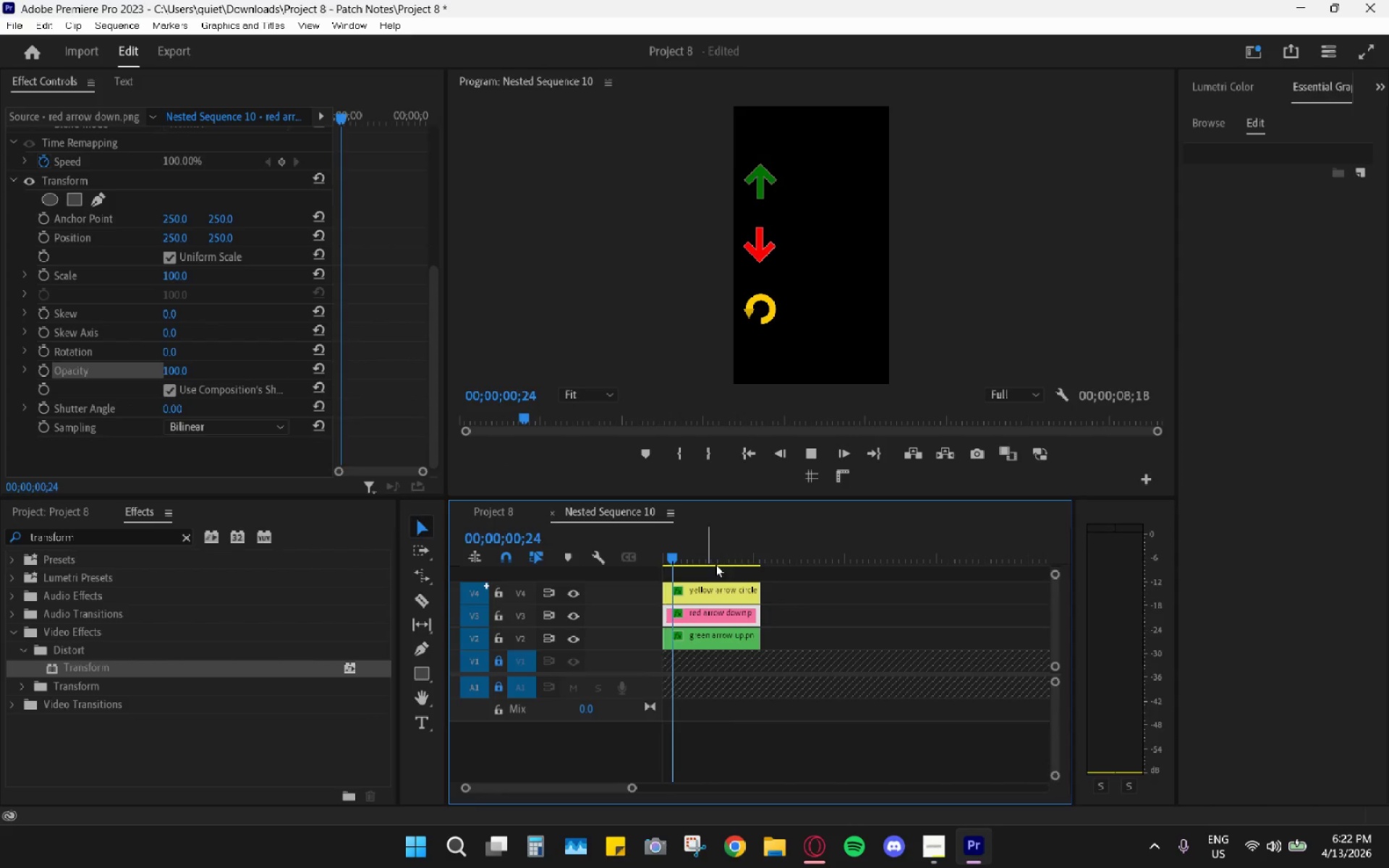 
key(Space)
 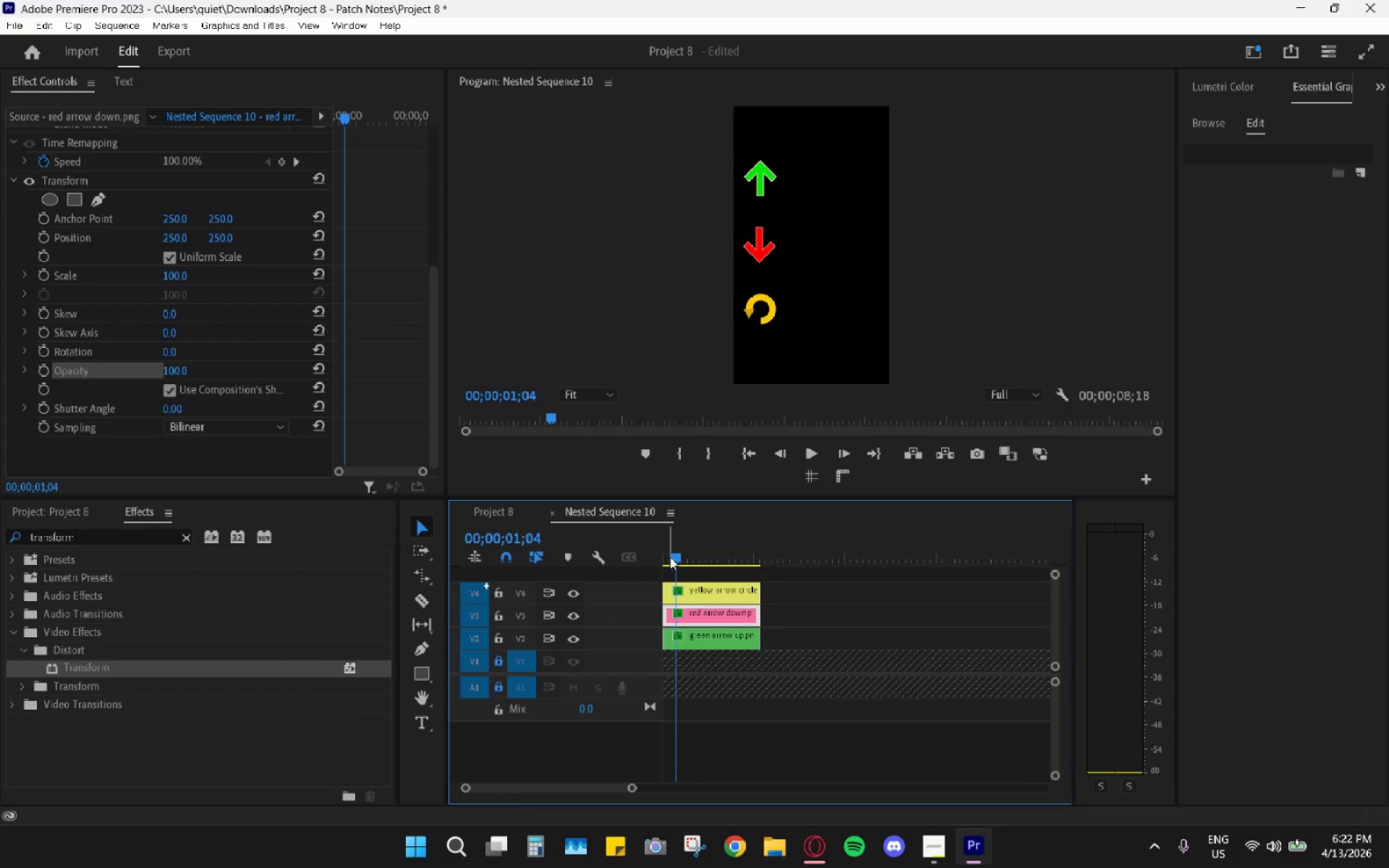 
left_click_drag(start_coordinate=[666, 550], to_coordinate=[637, 552])
 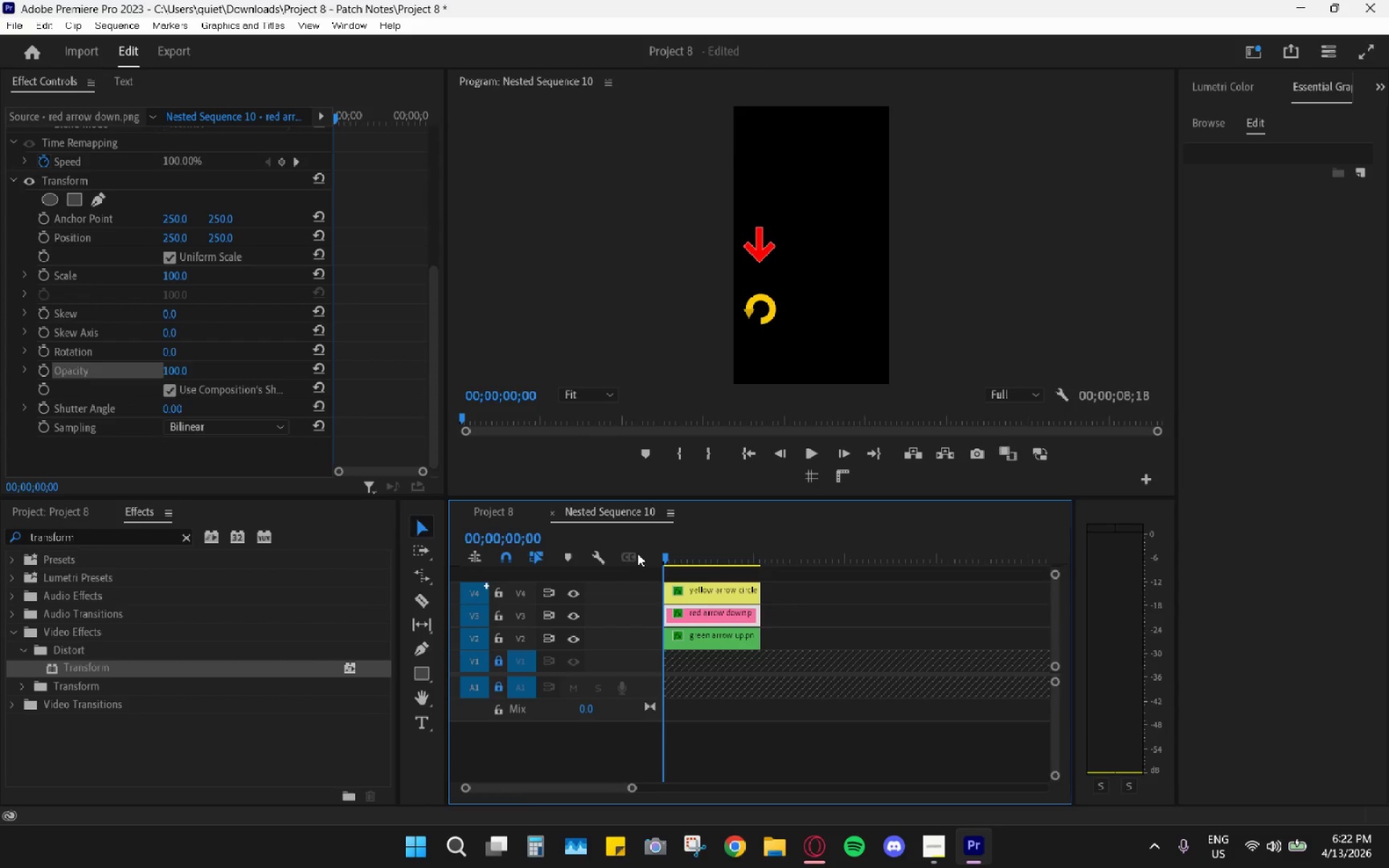 
key(ArrowRight)
 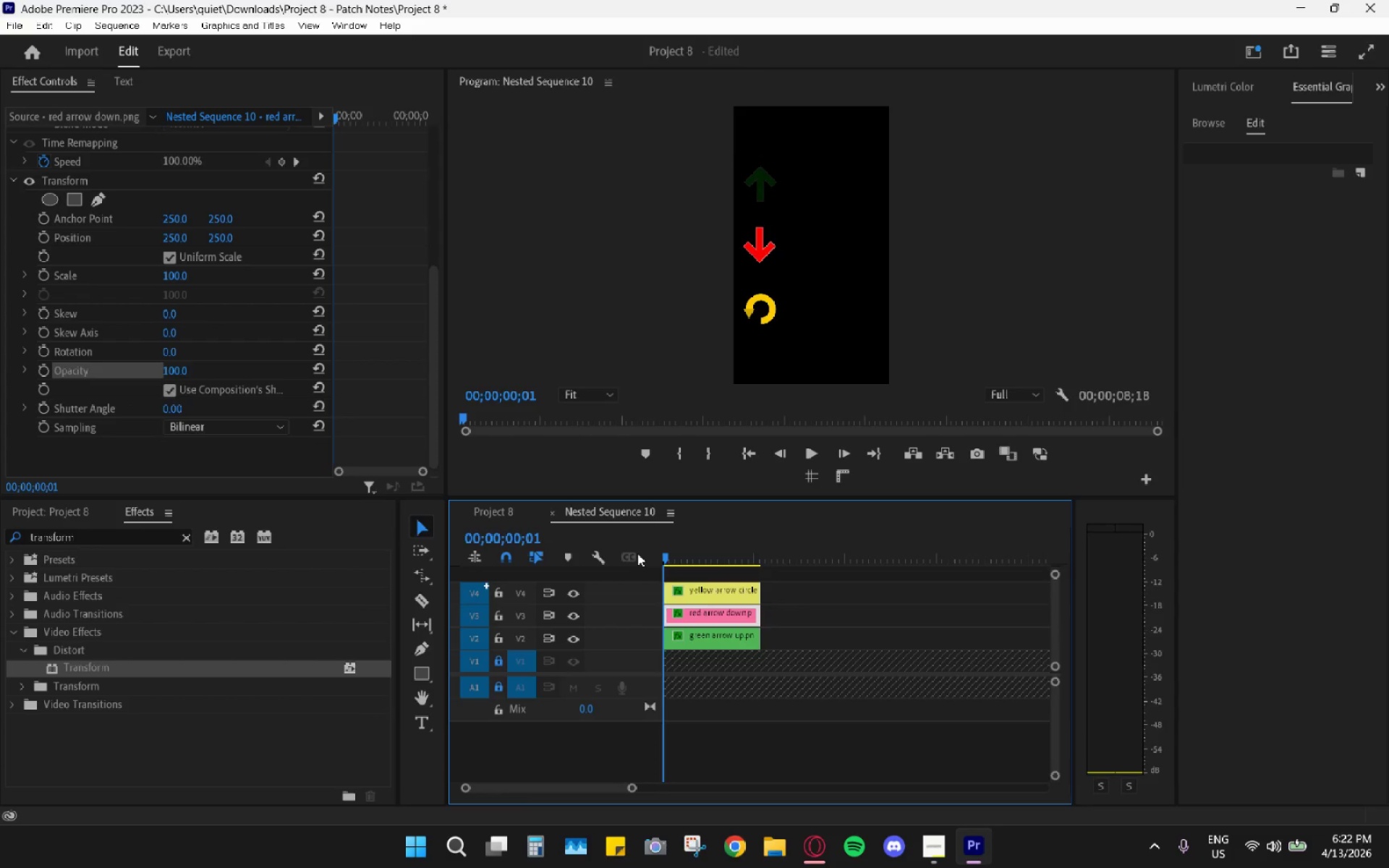 
key(ArrowRight)
 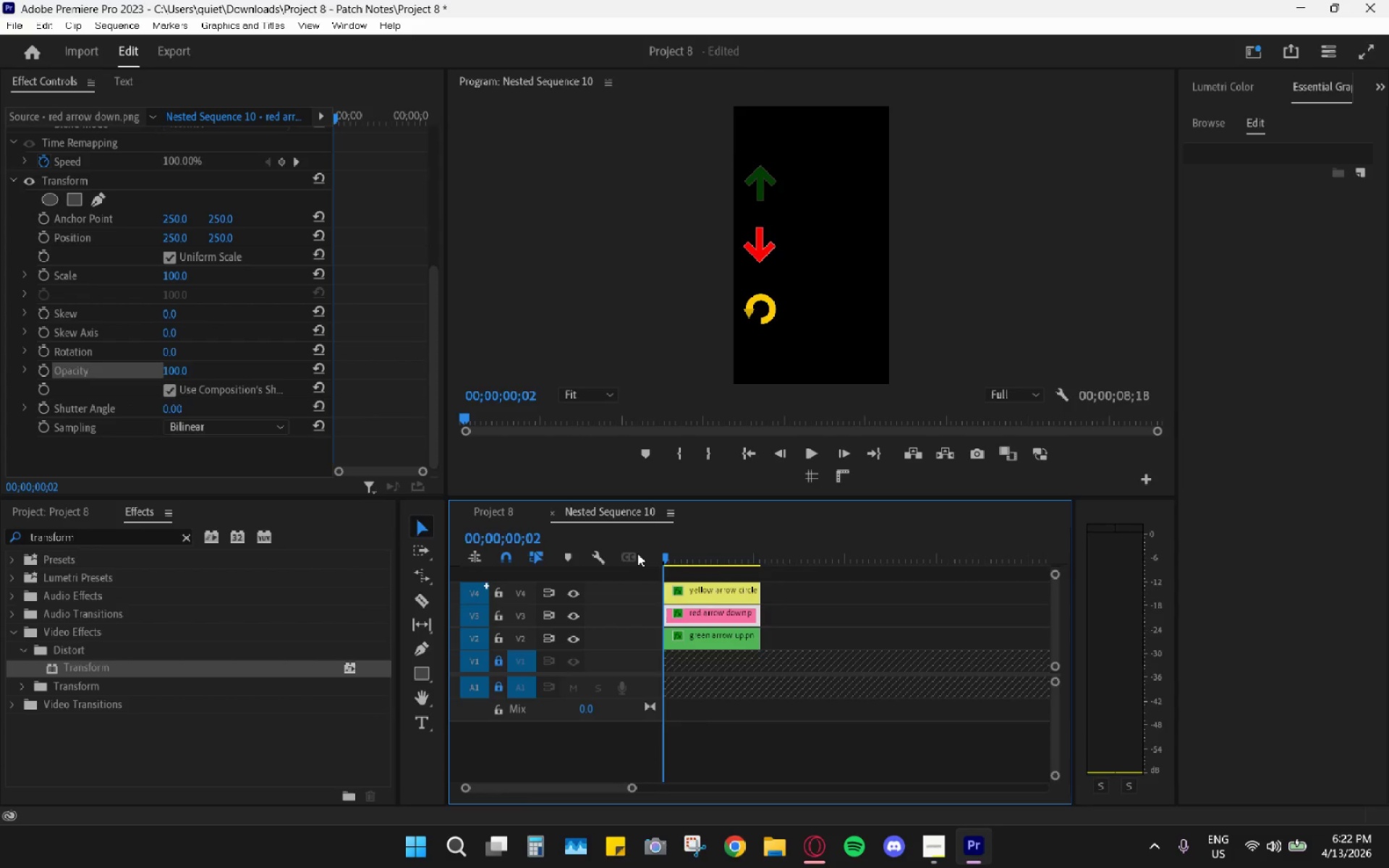 
key(ArrowRight)
 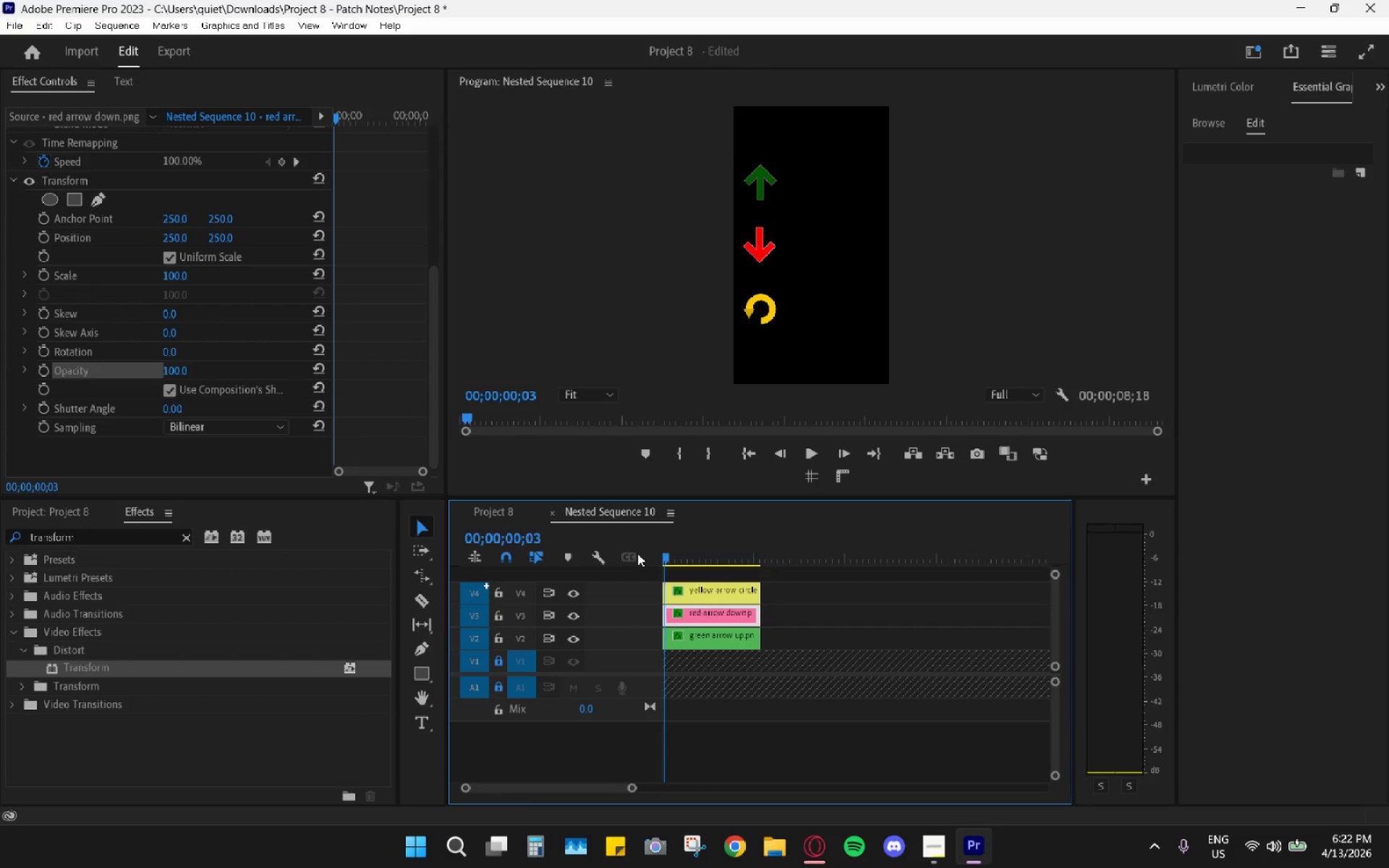 
key(ArrowRight)
 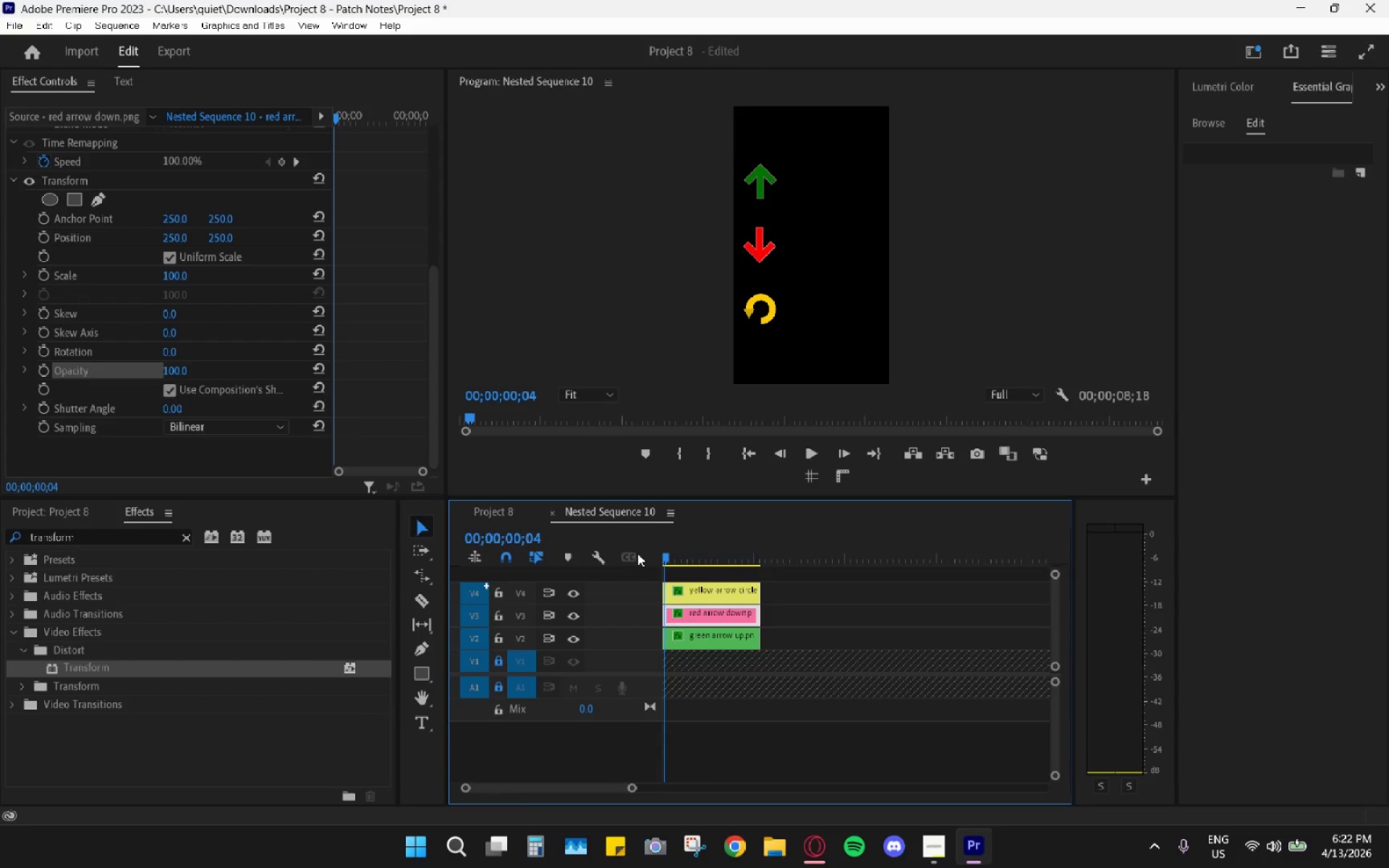 
key(ArrowRight)
 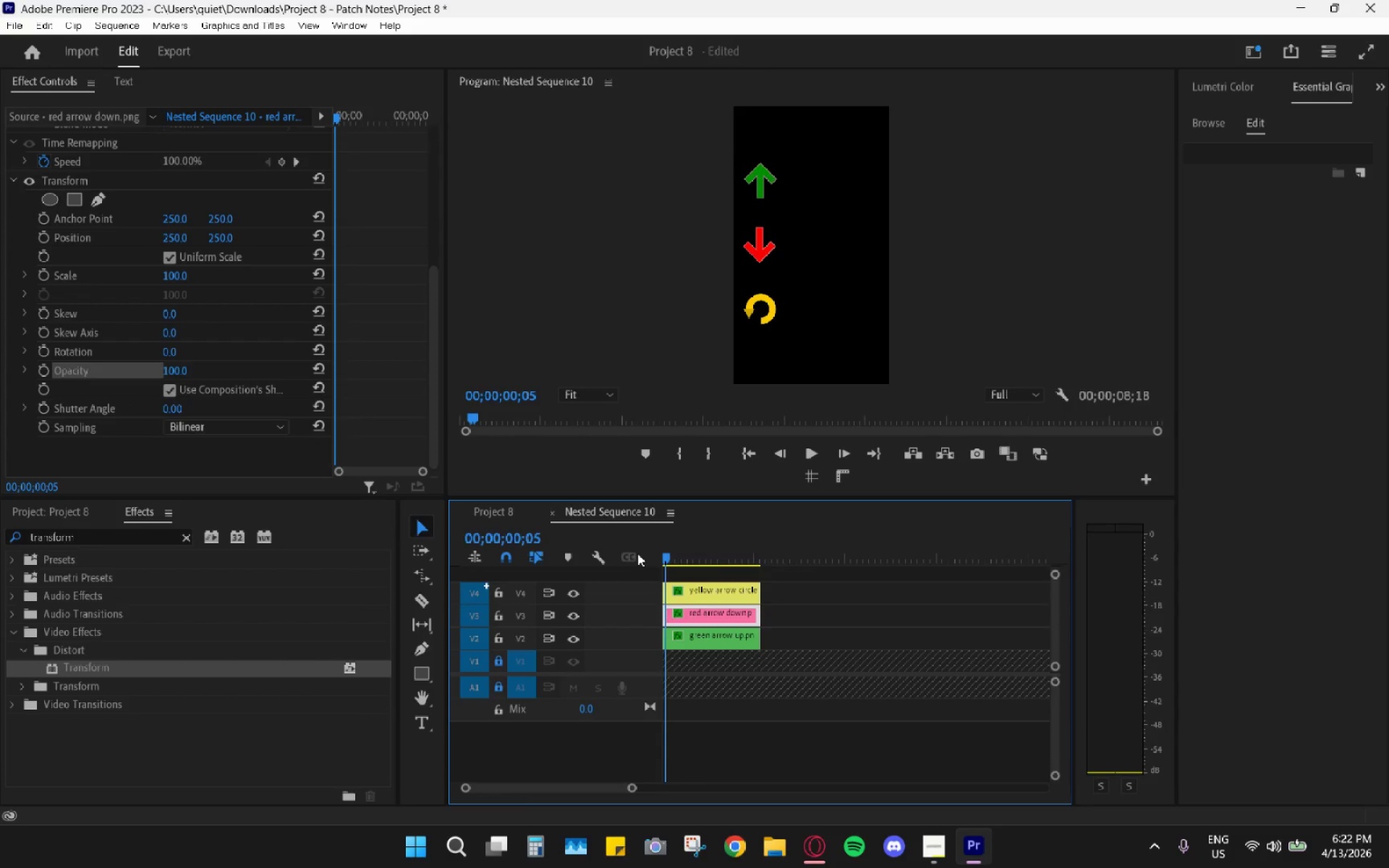 
key(ArrowRight)
 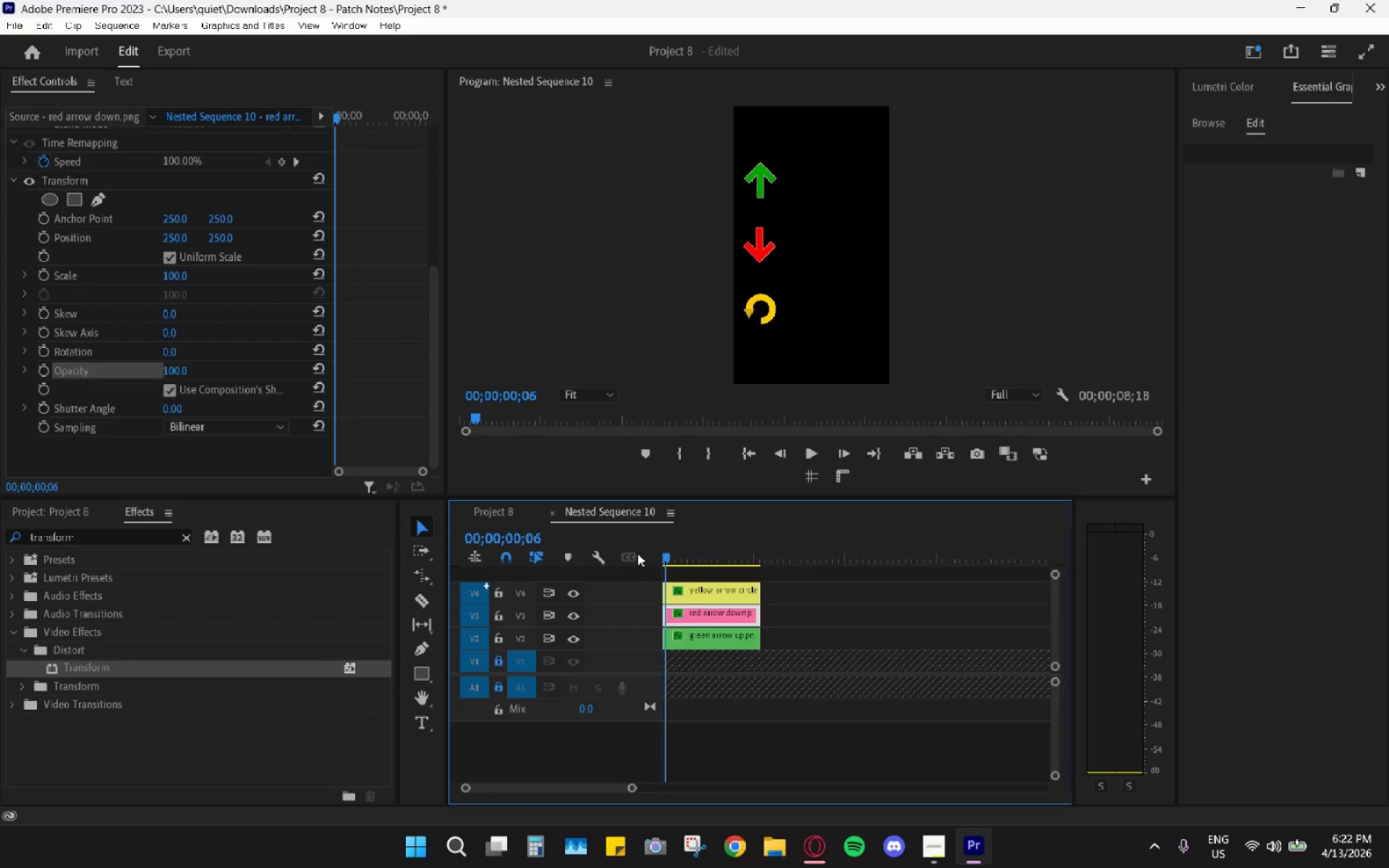 
key(ArrowRight)
 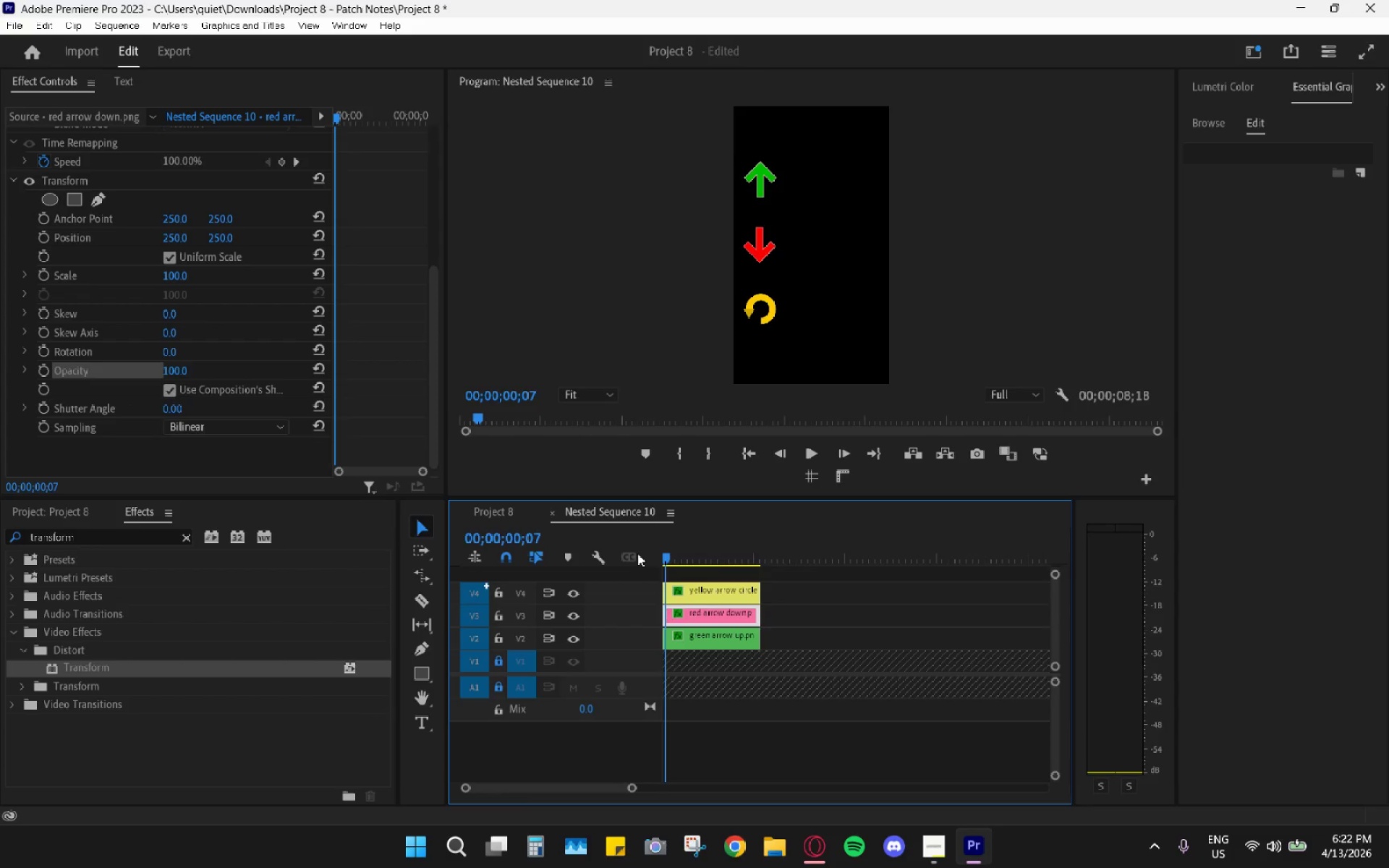 
key(ArrowRight)
 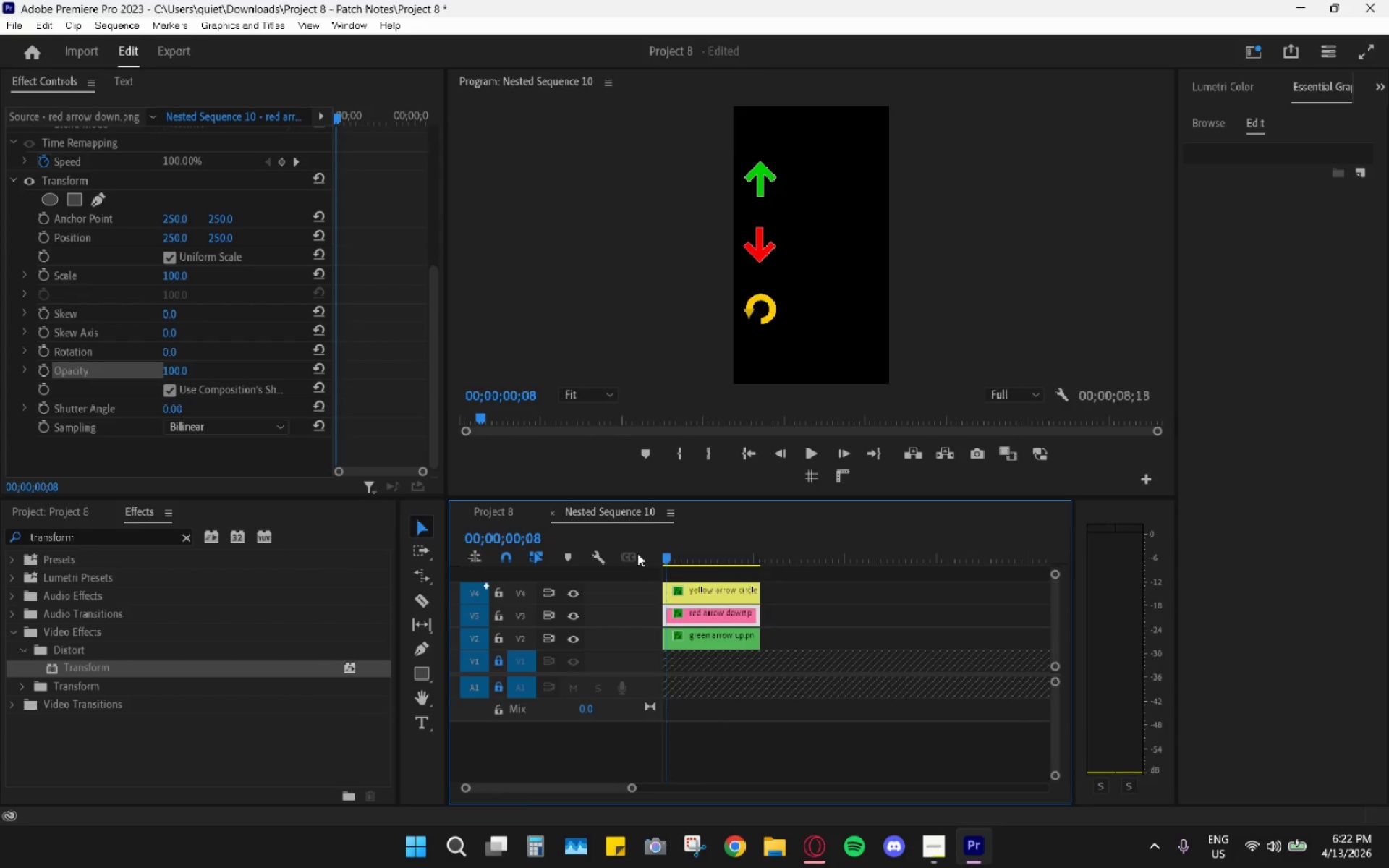 
key(ArrowRight)
 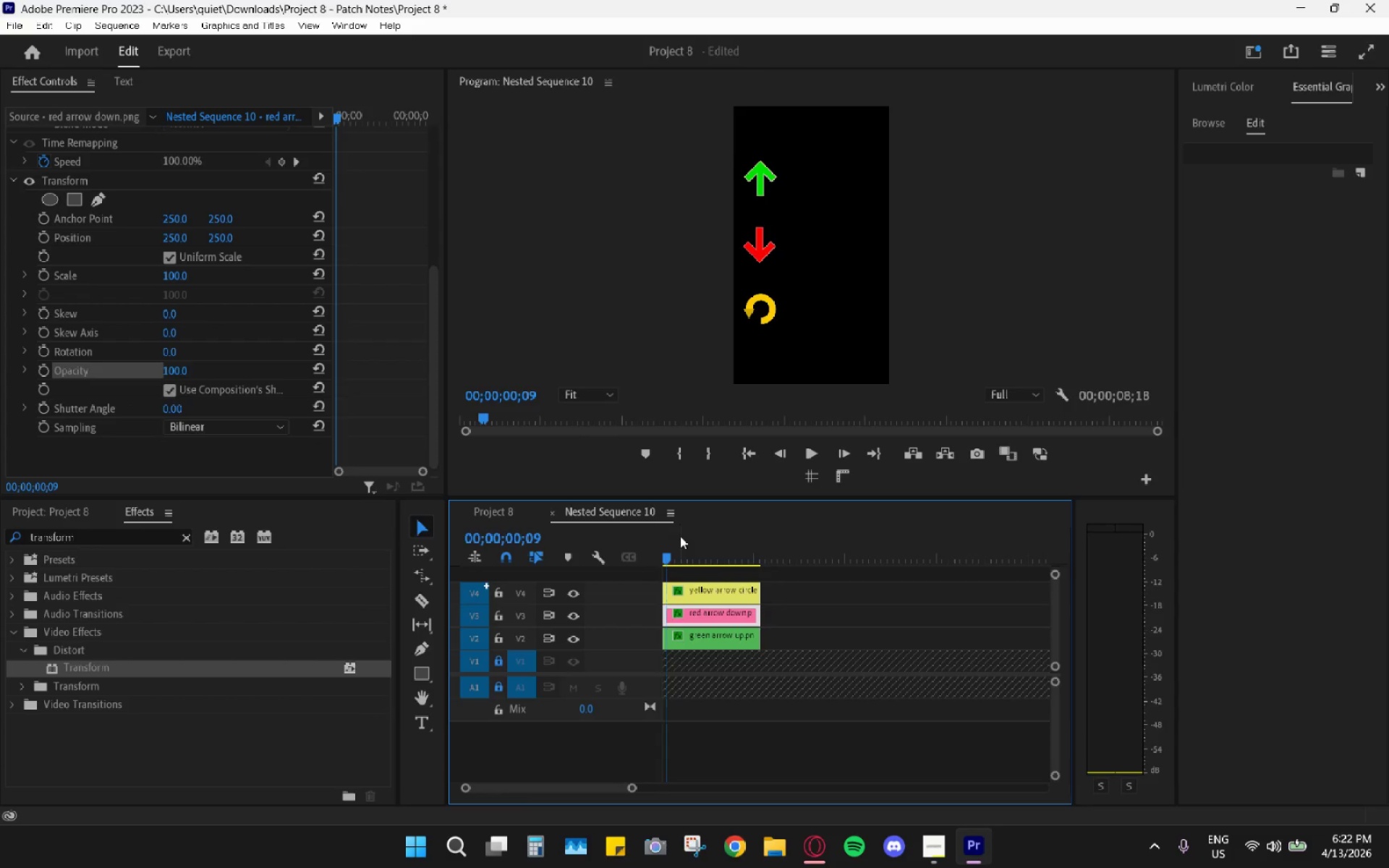 
left_click_drag(start_coordinate=[671, 547], to_coordinate=[609, 558])
 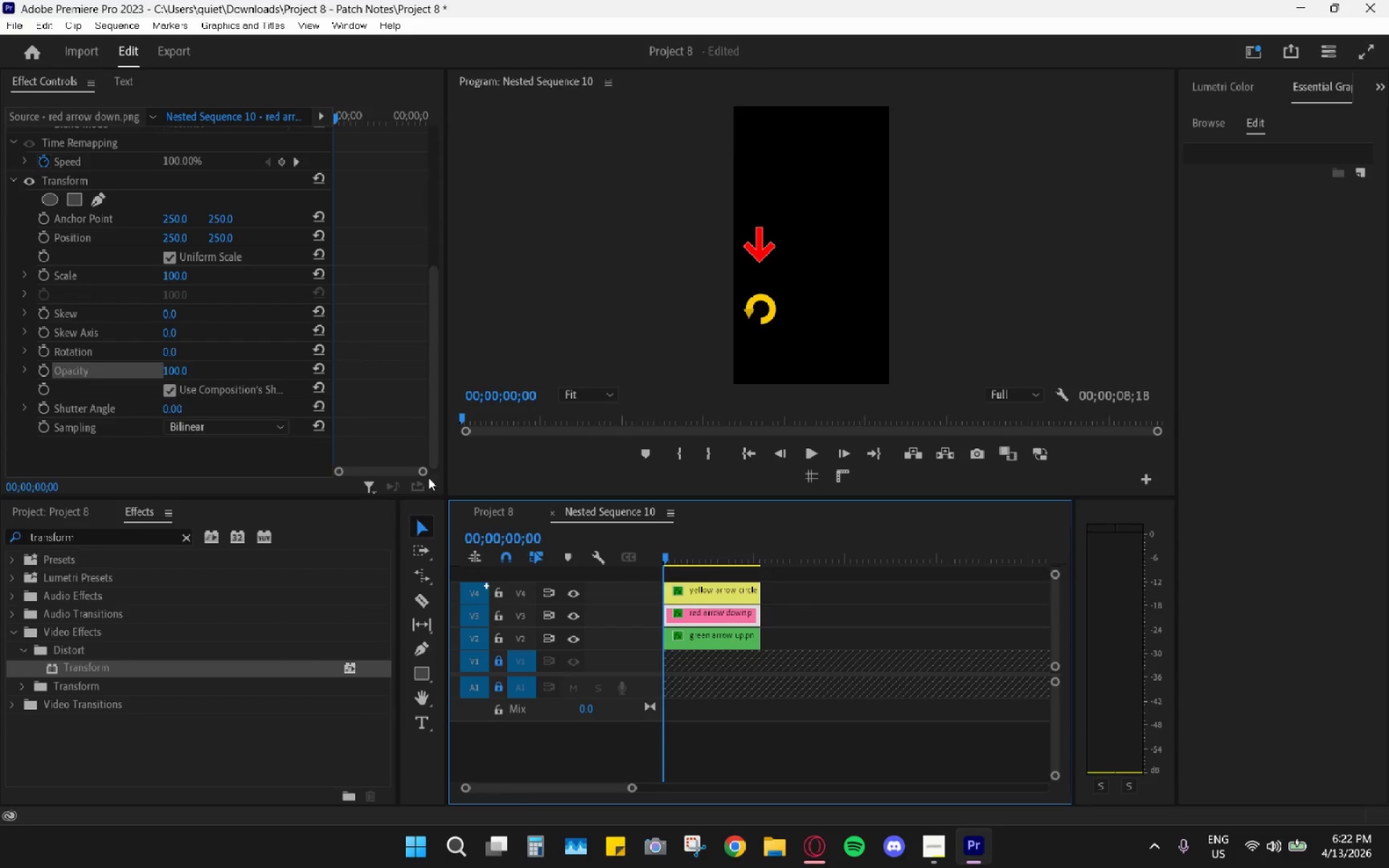 
left_click_drag(start_coordinate=[425, 469], to_coordinate=[413, 469])
 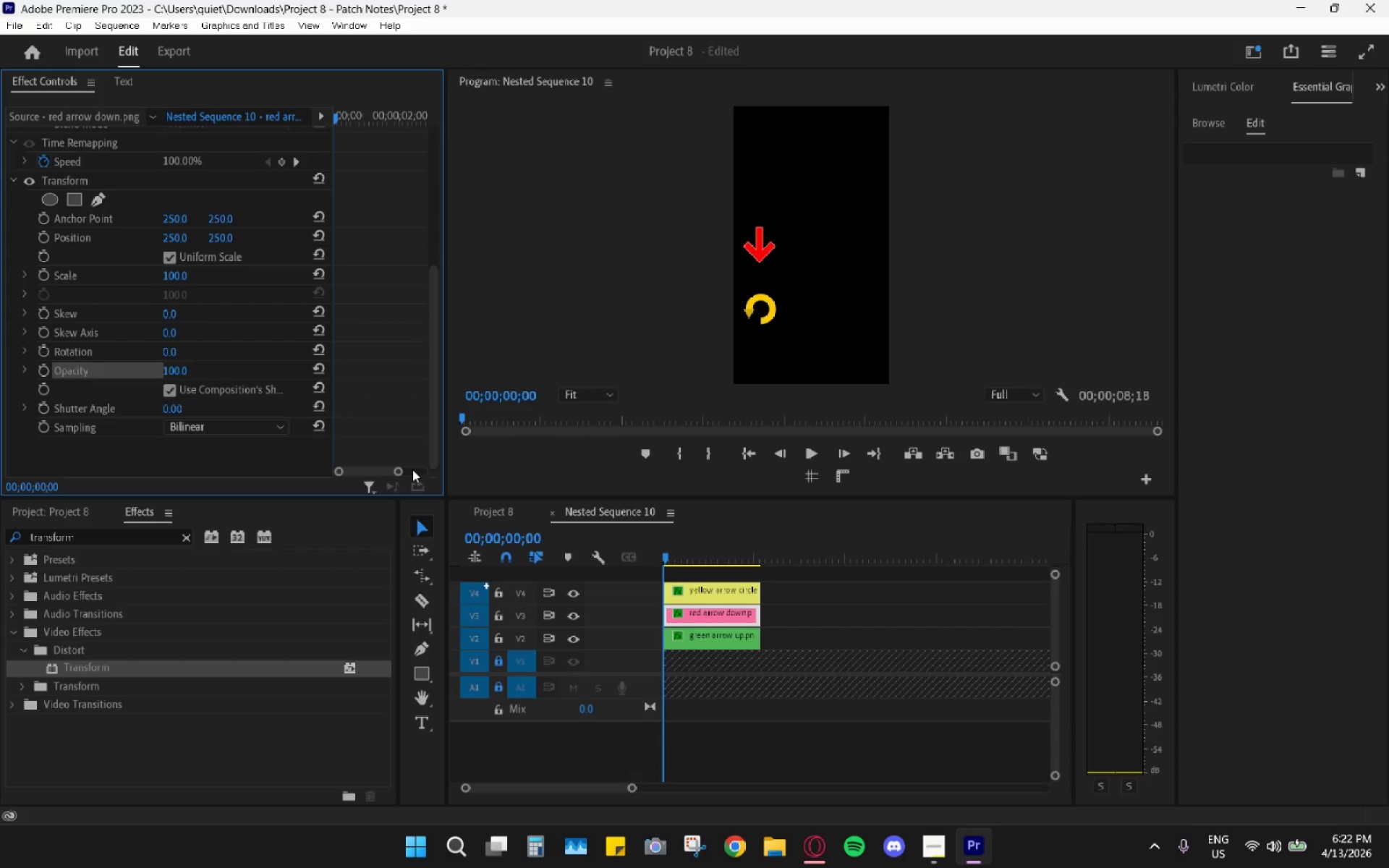 
key(ArrowRight)
 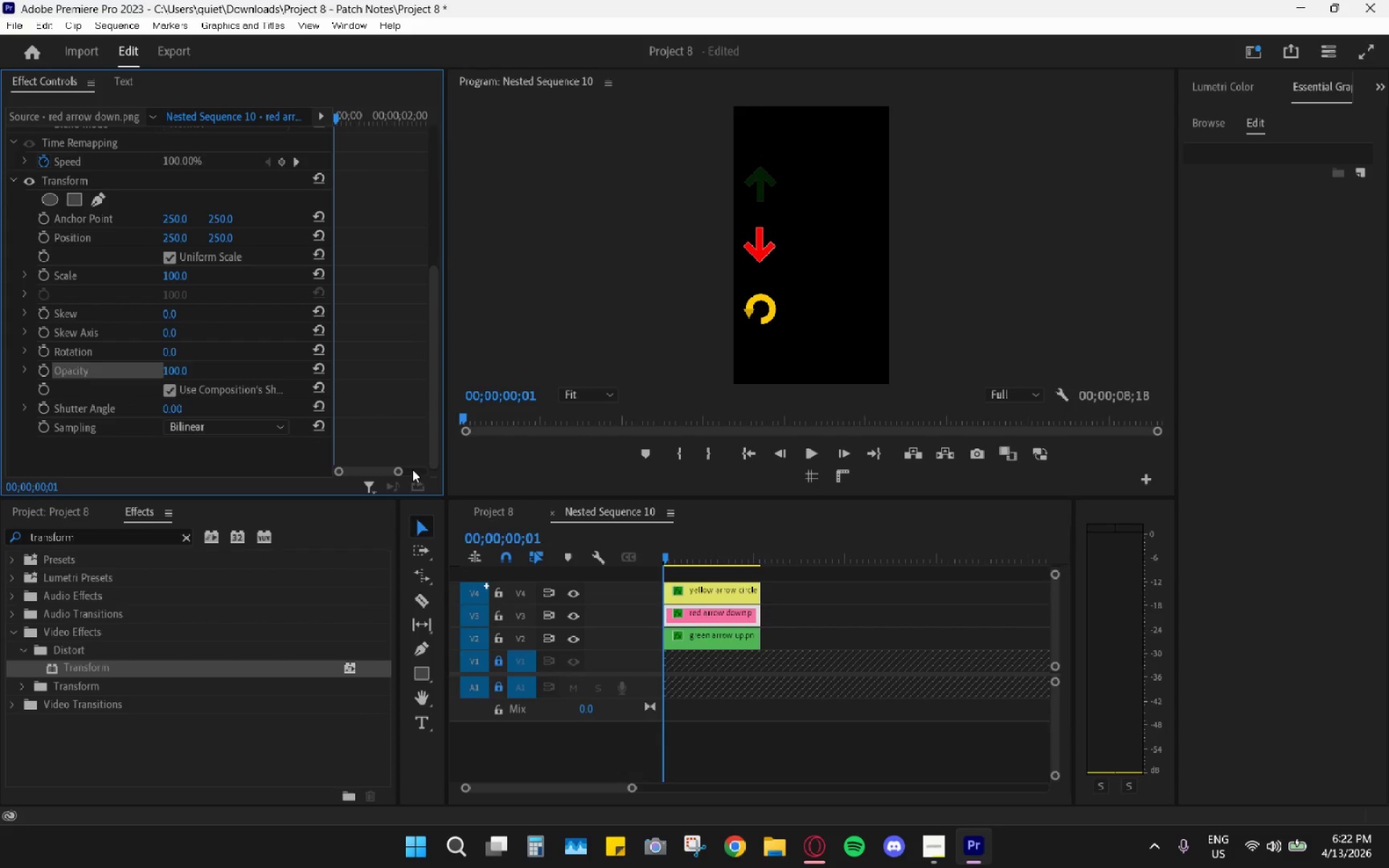 
key(ArrowRight)
 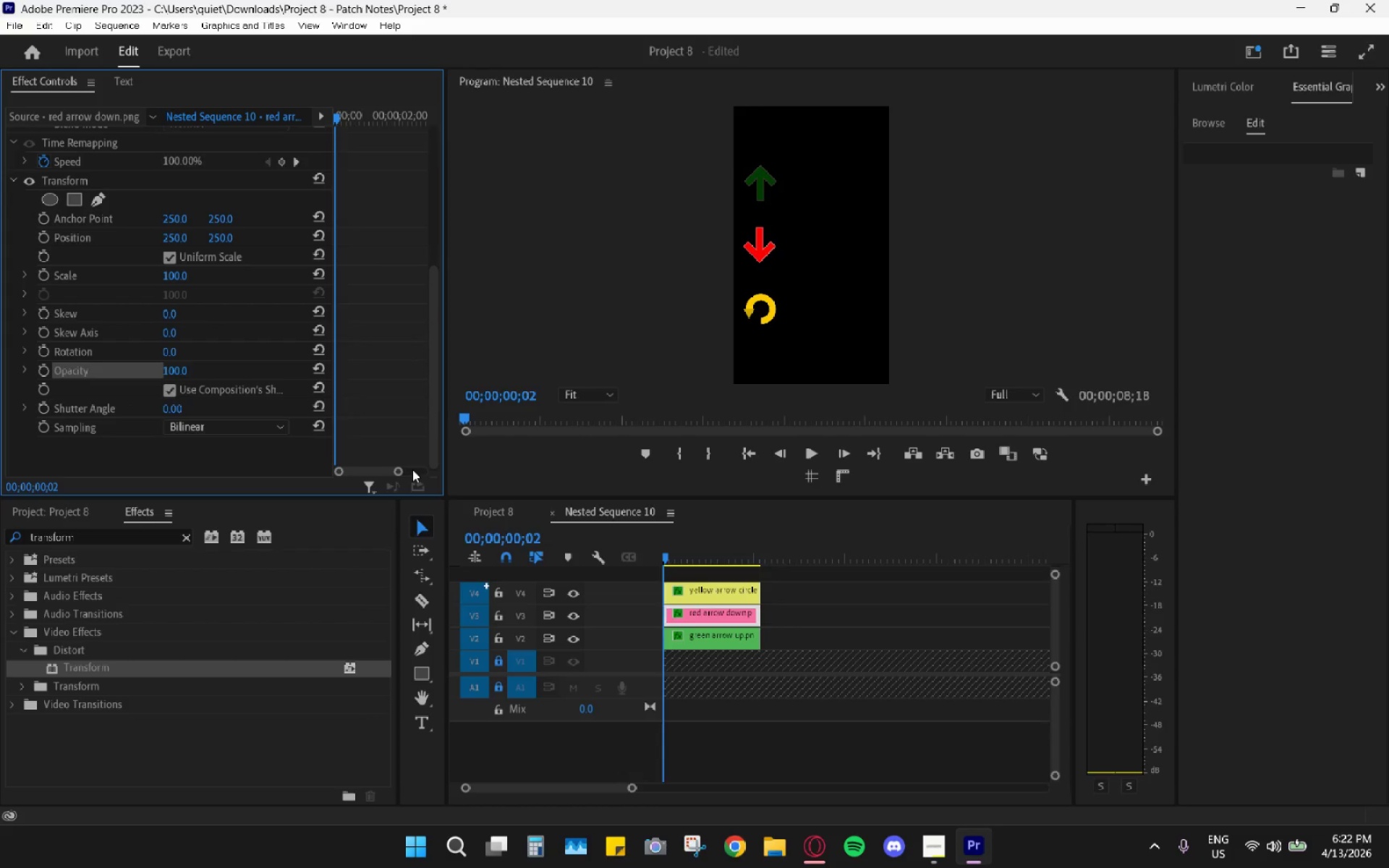 
key(ArrowRight)
 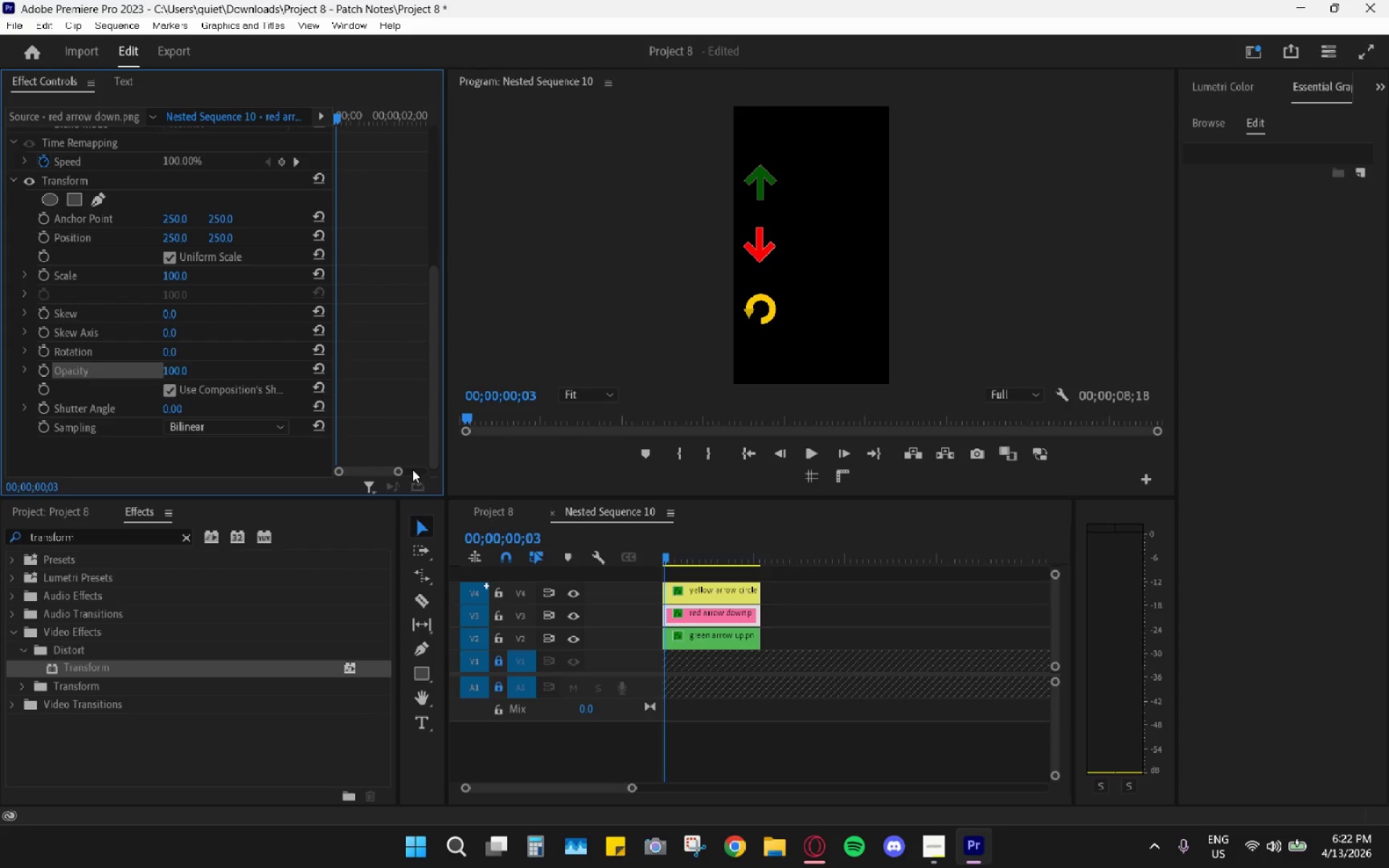 
key(ArrowRight)
 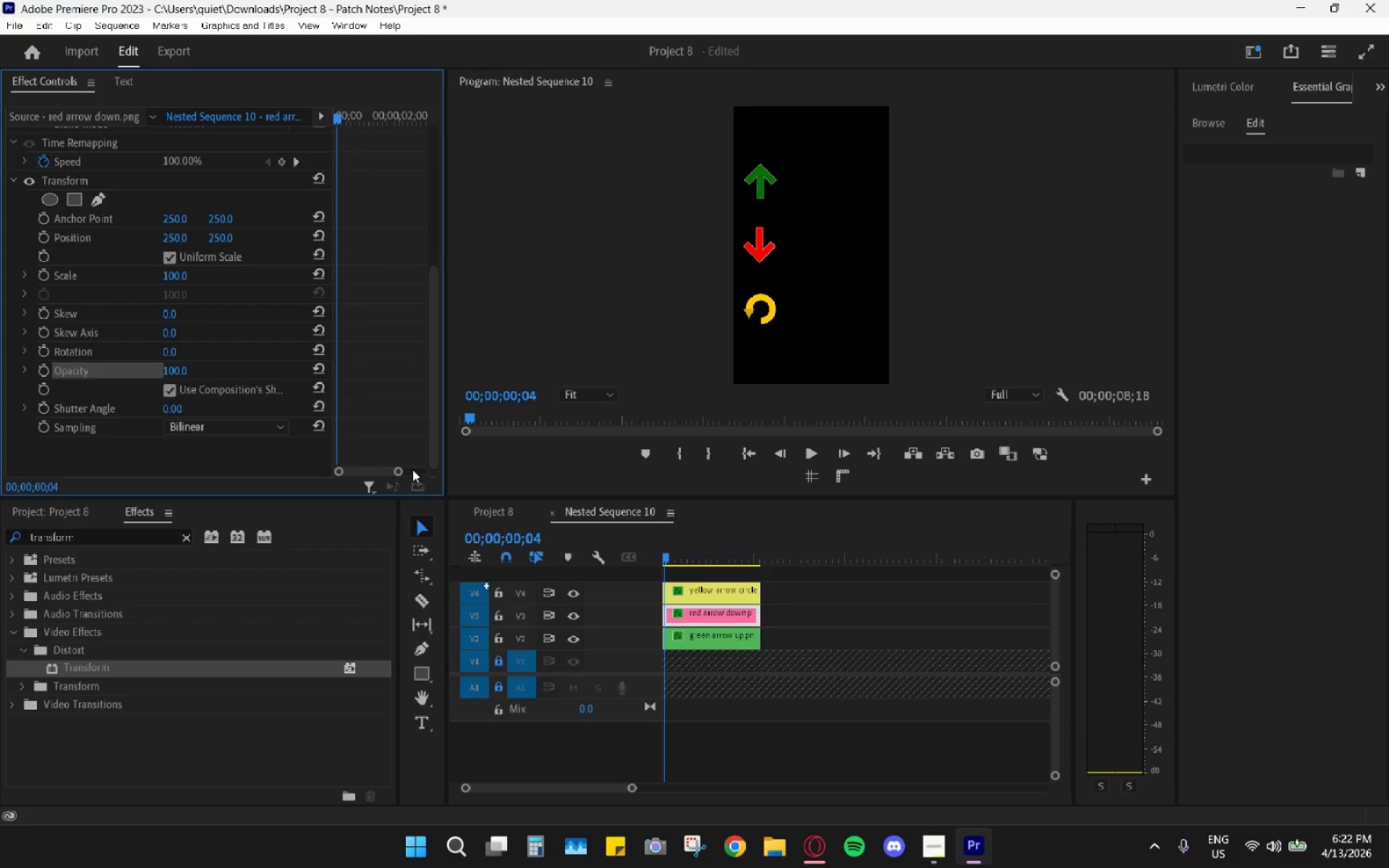 
key(ArrowRight)
 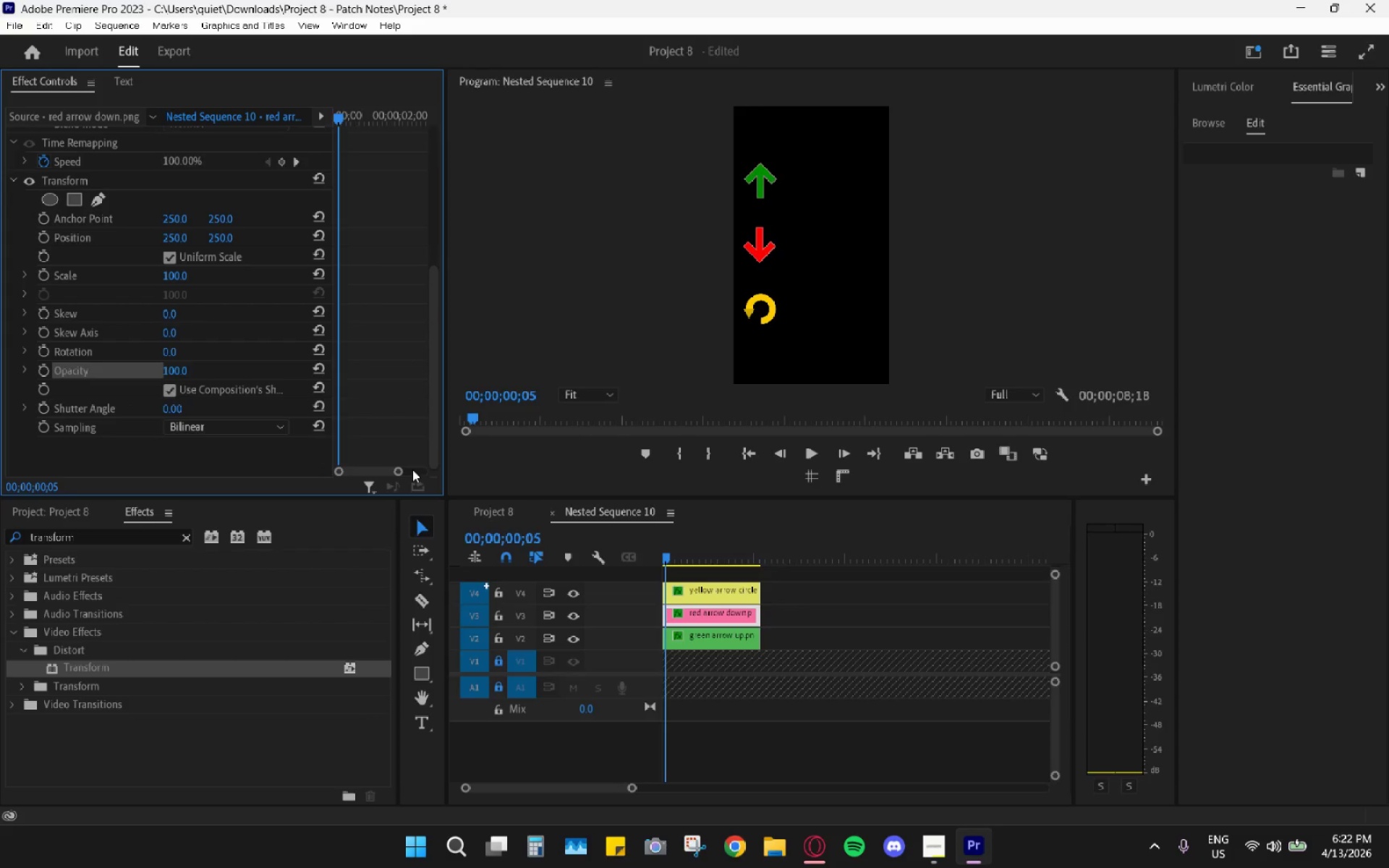 
key(ArrowRight)
 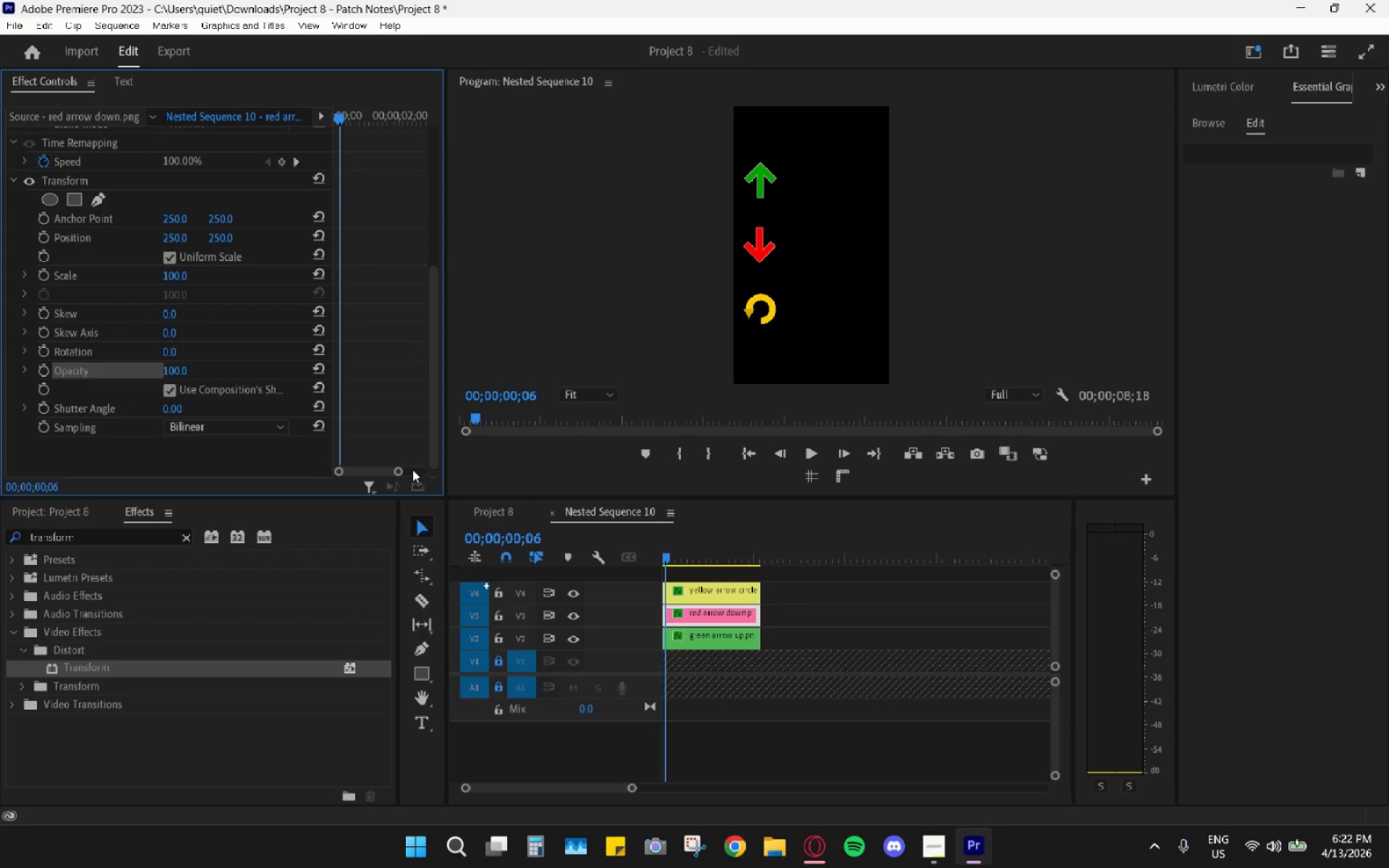 
key(ArrowRight)
 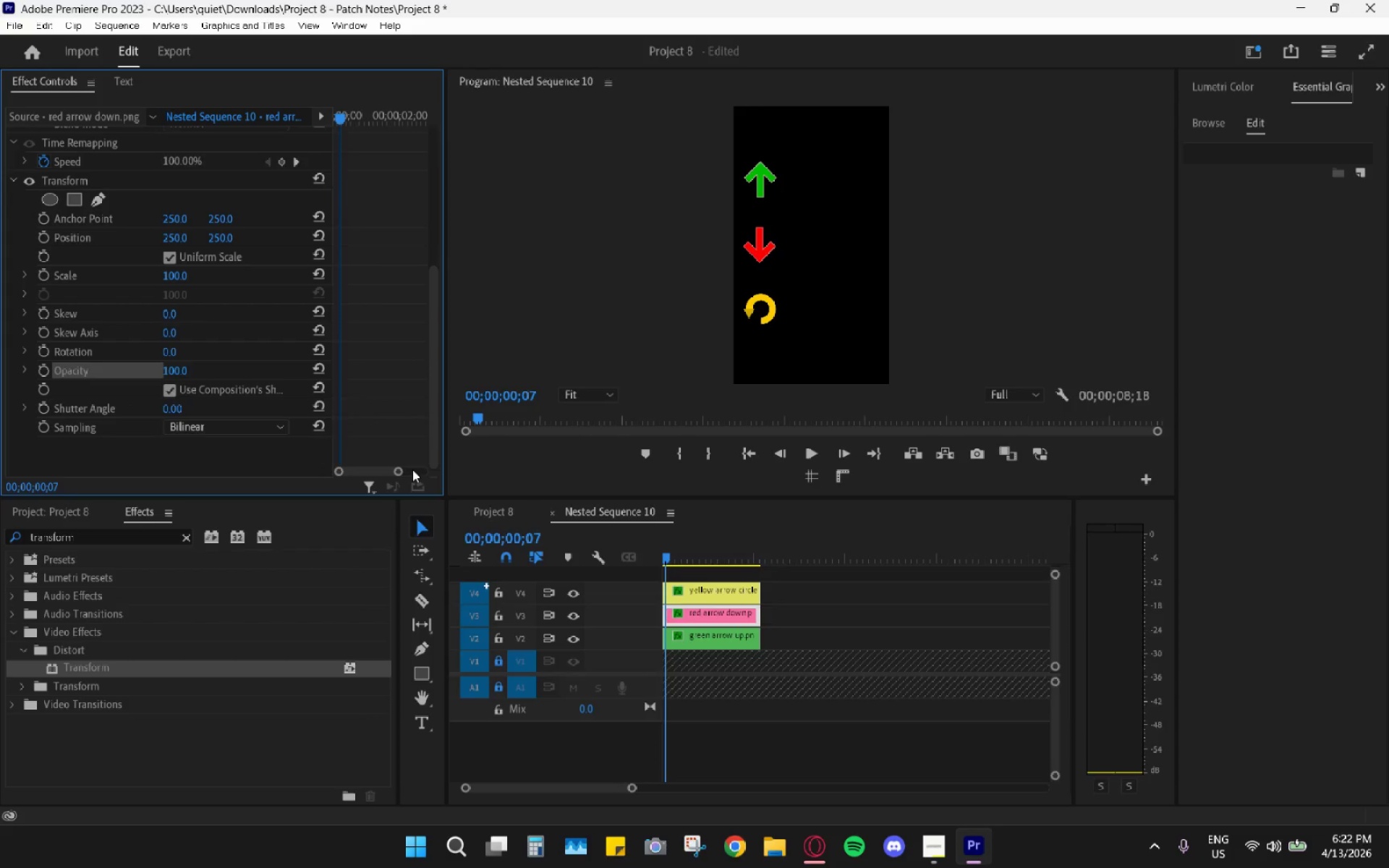 
key(ArrowRight)
 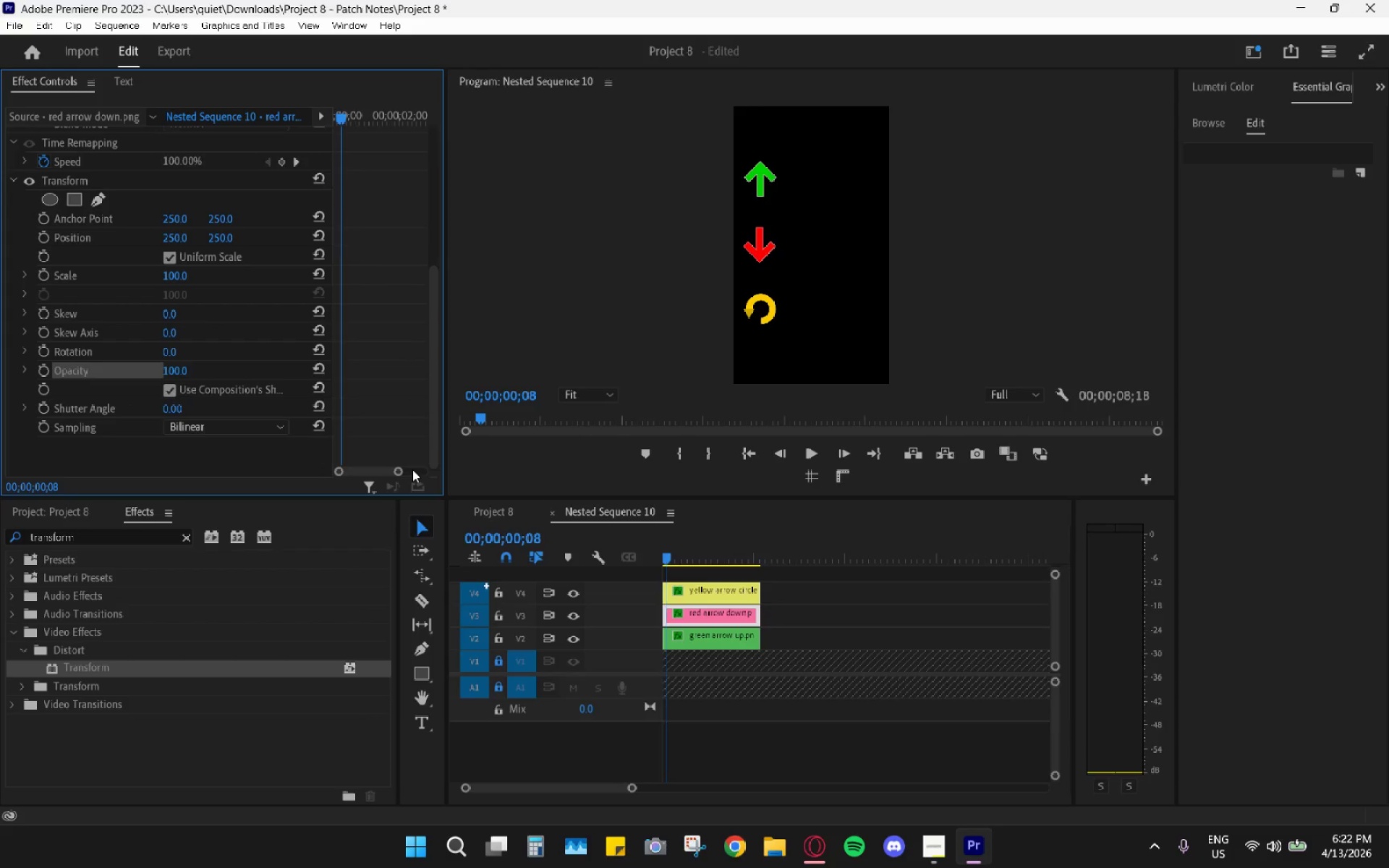 
key(ArrowRight)
 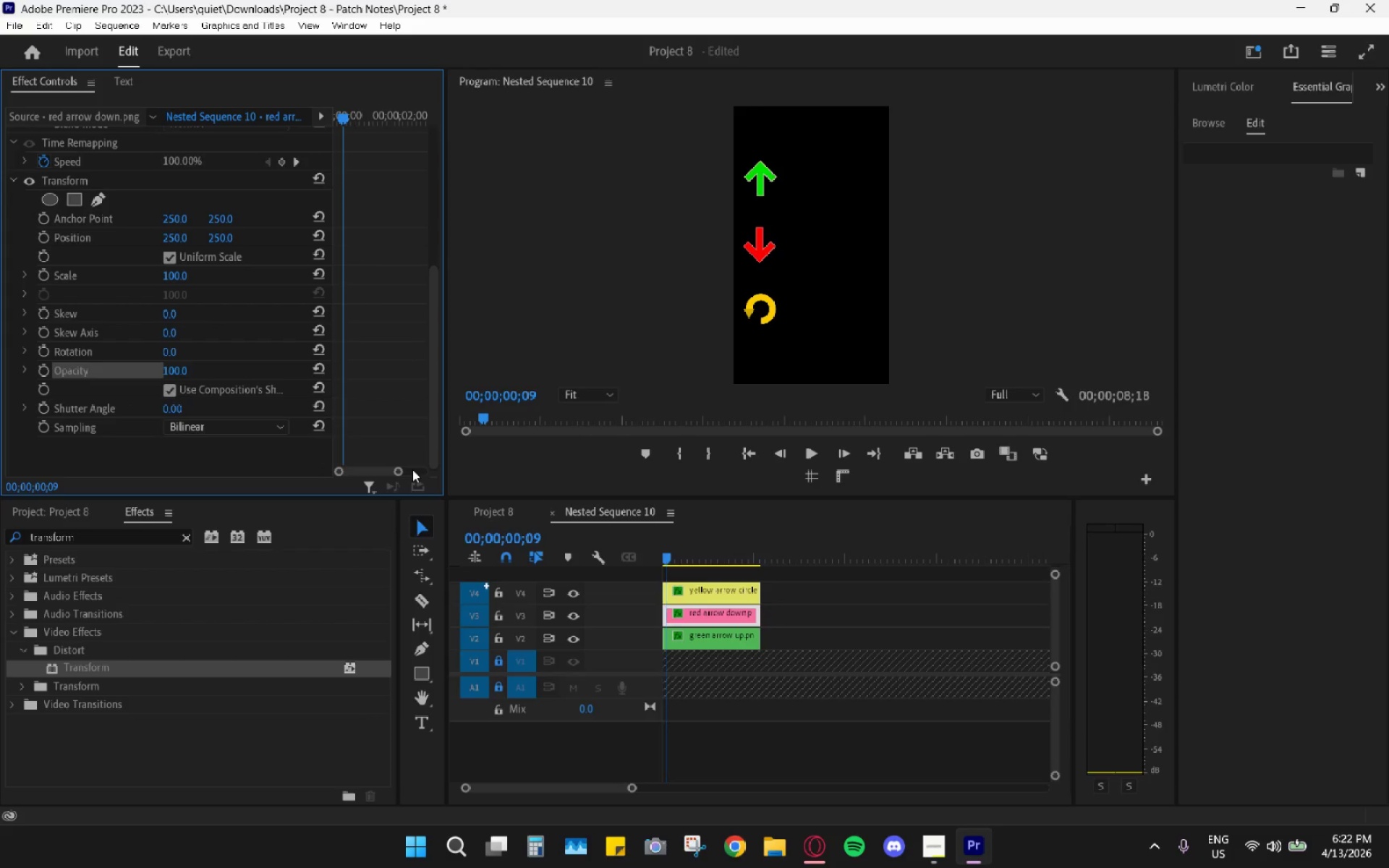 
key(ArrowRight)
 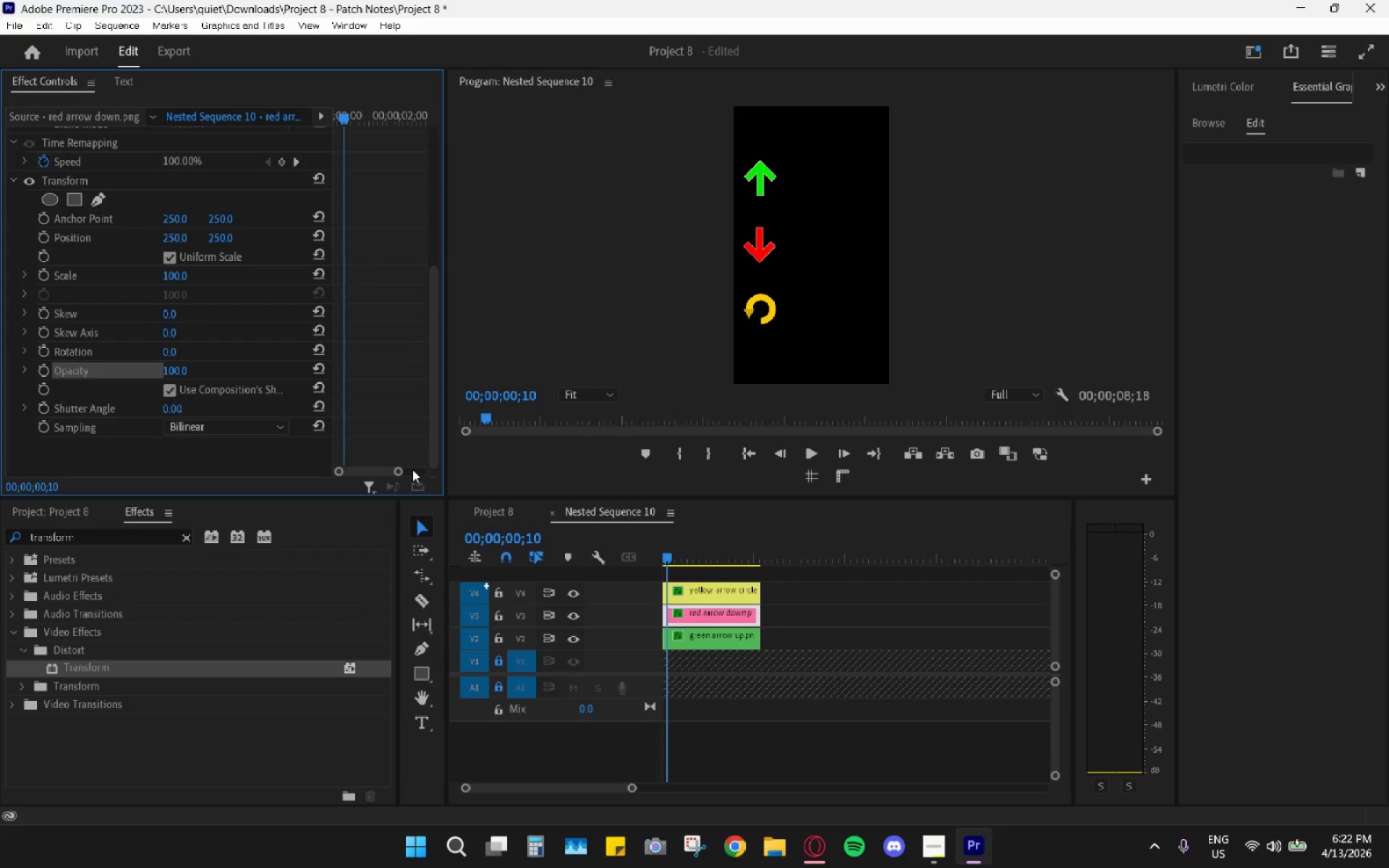 
key(ArrowRight)
 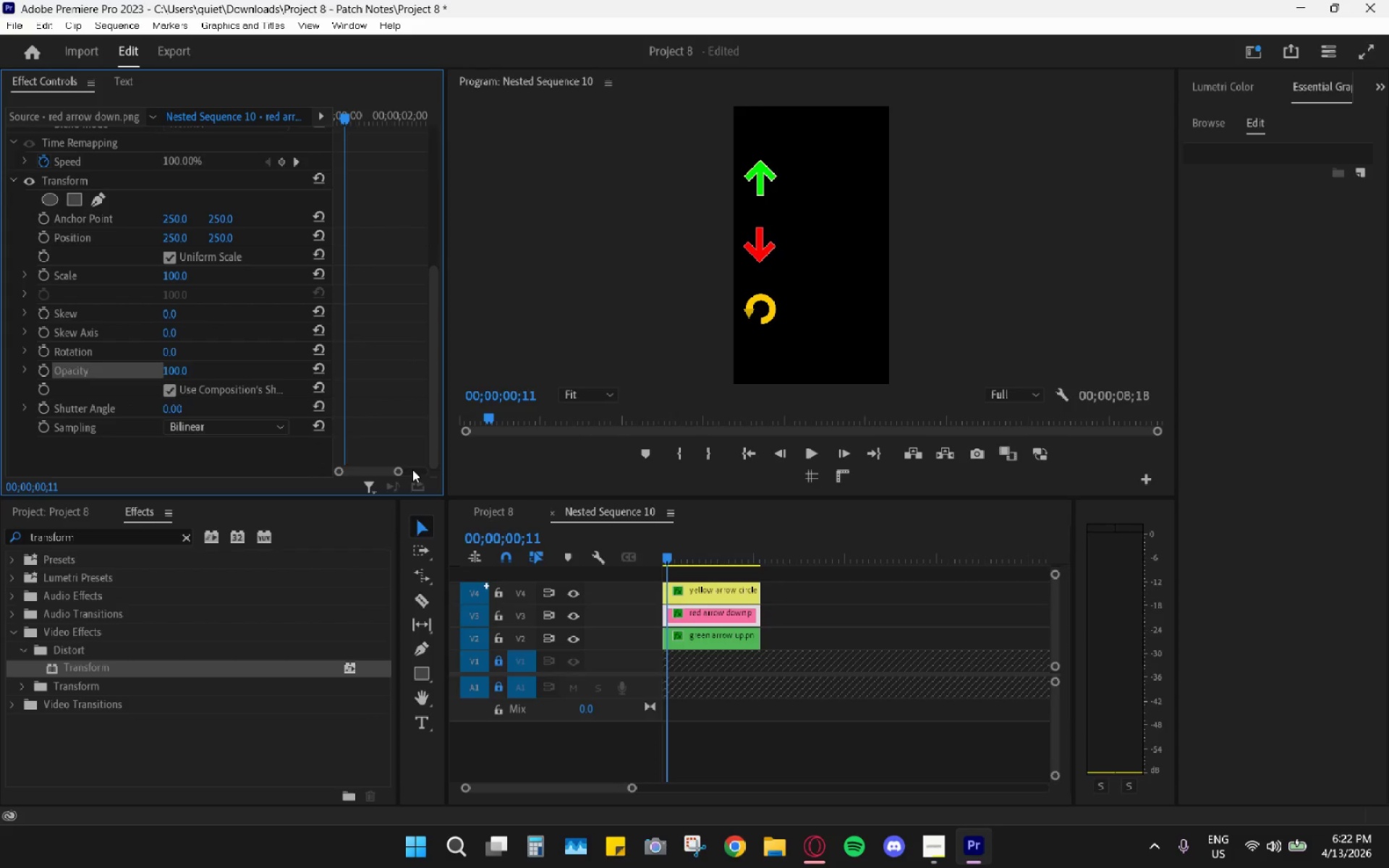 
key(ArrowRight)
 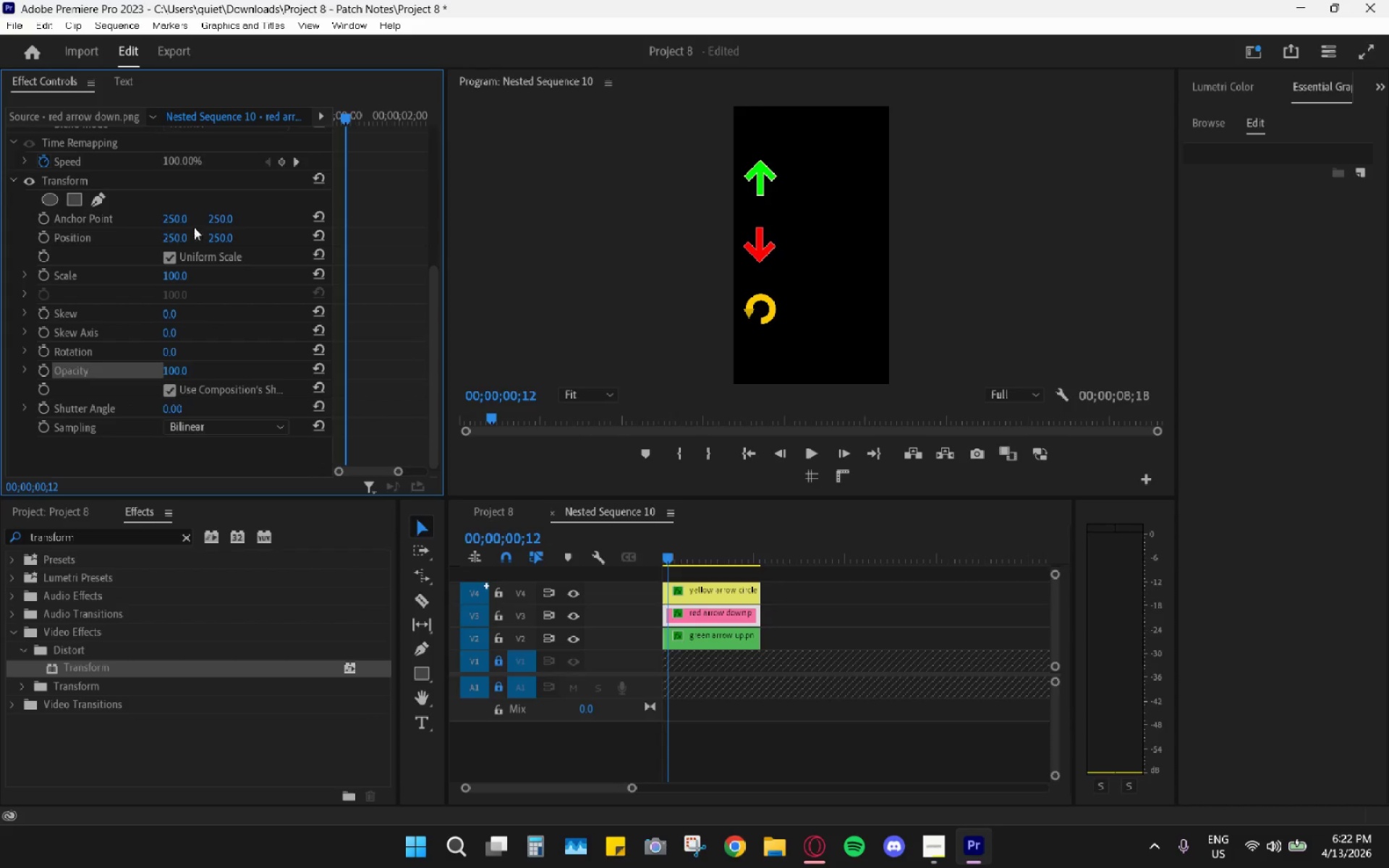 
left_click([40, 276])
 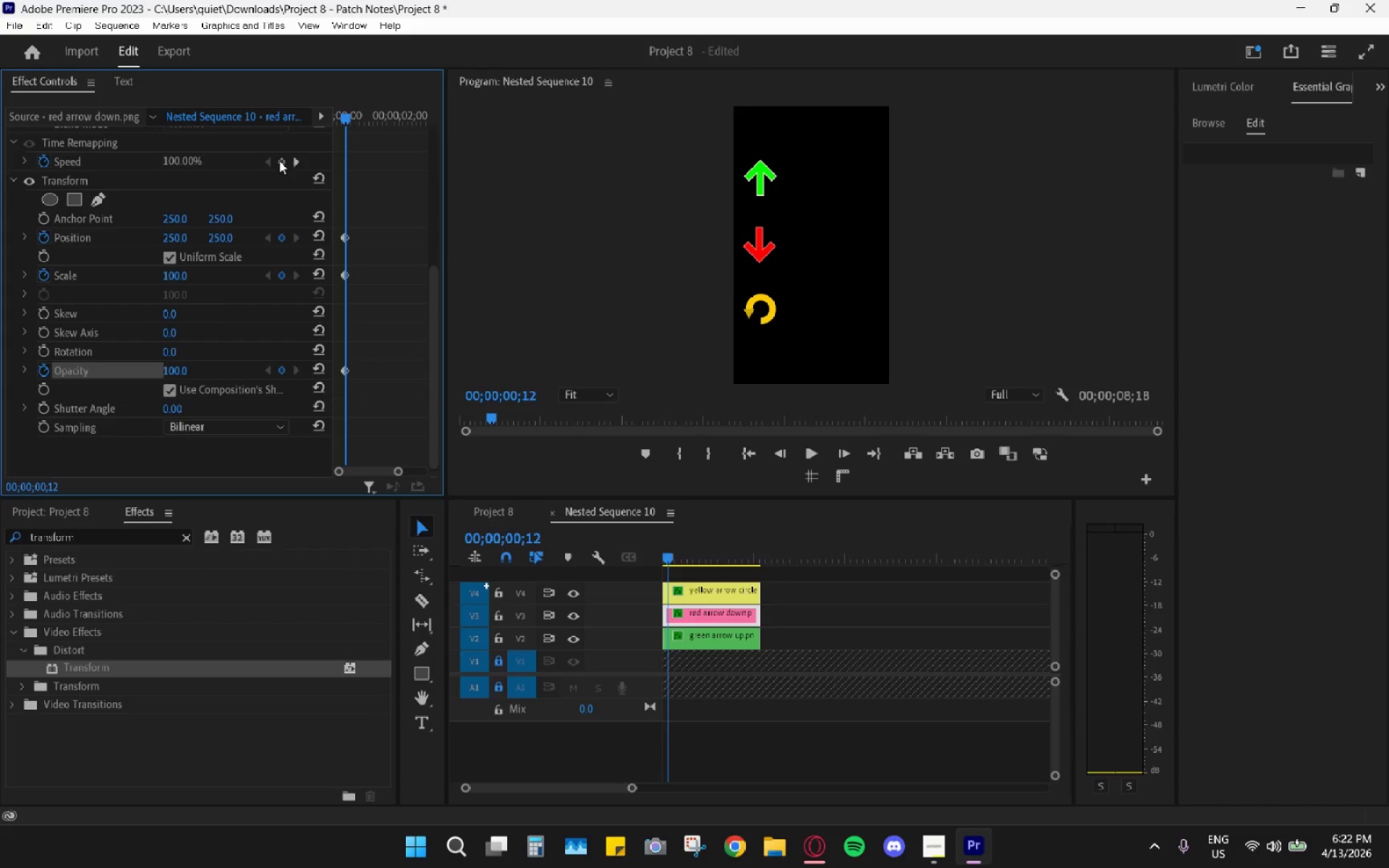 
left_click_drag(start_coordinate=[349, 114], to_coordinate=[324, 118])
 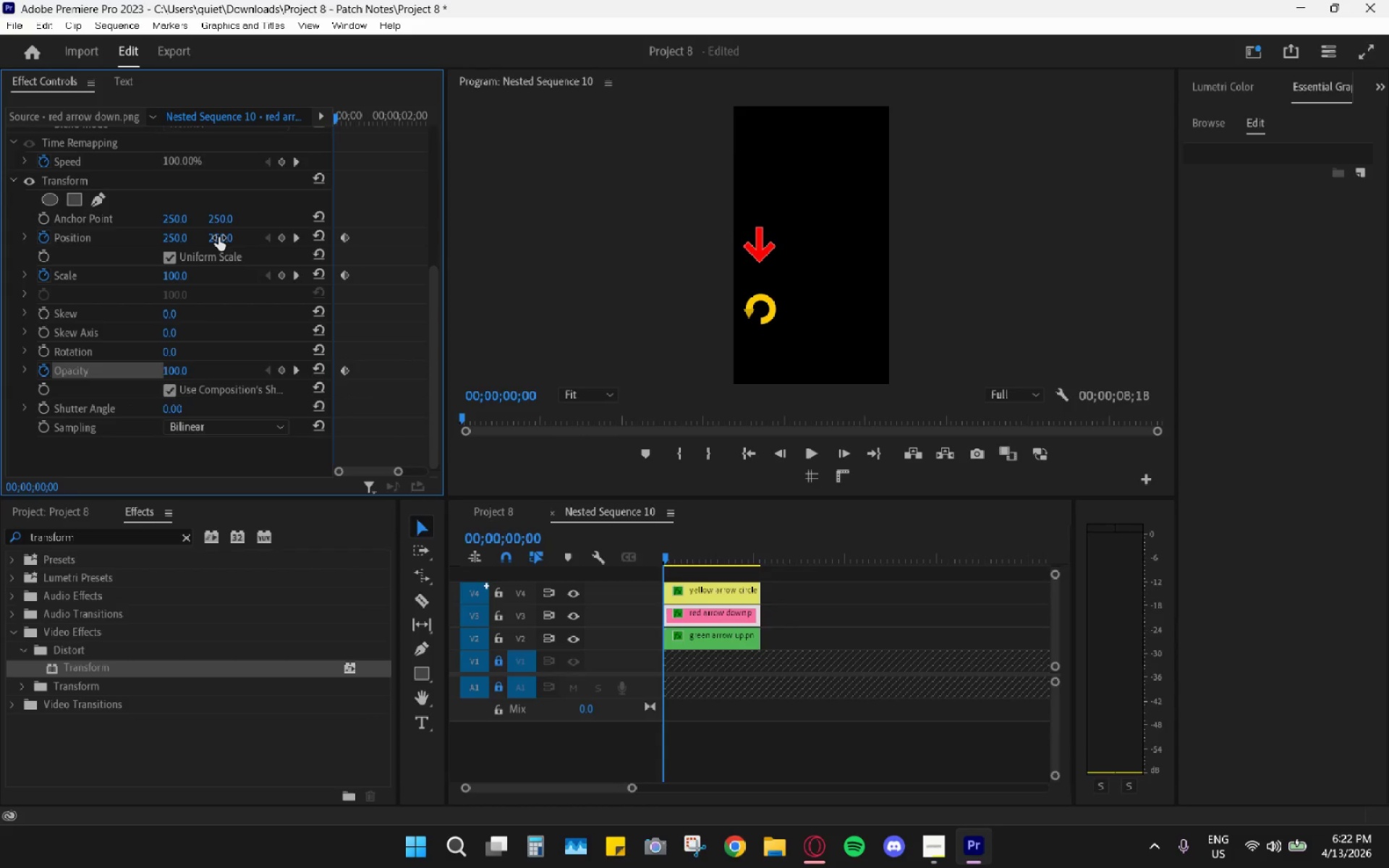 
wait(5.56)
 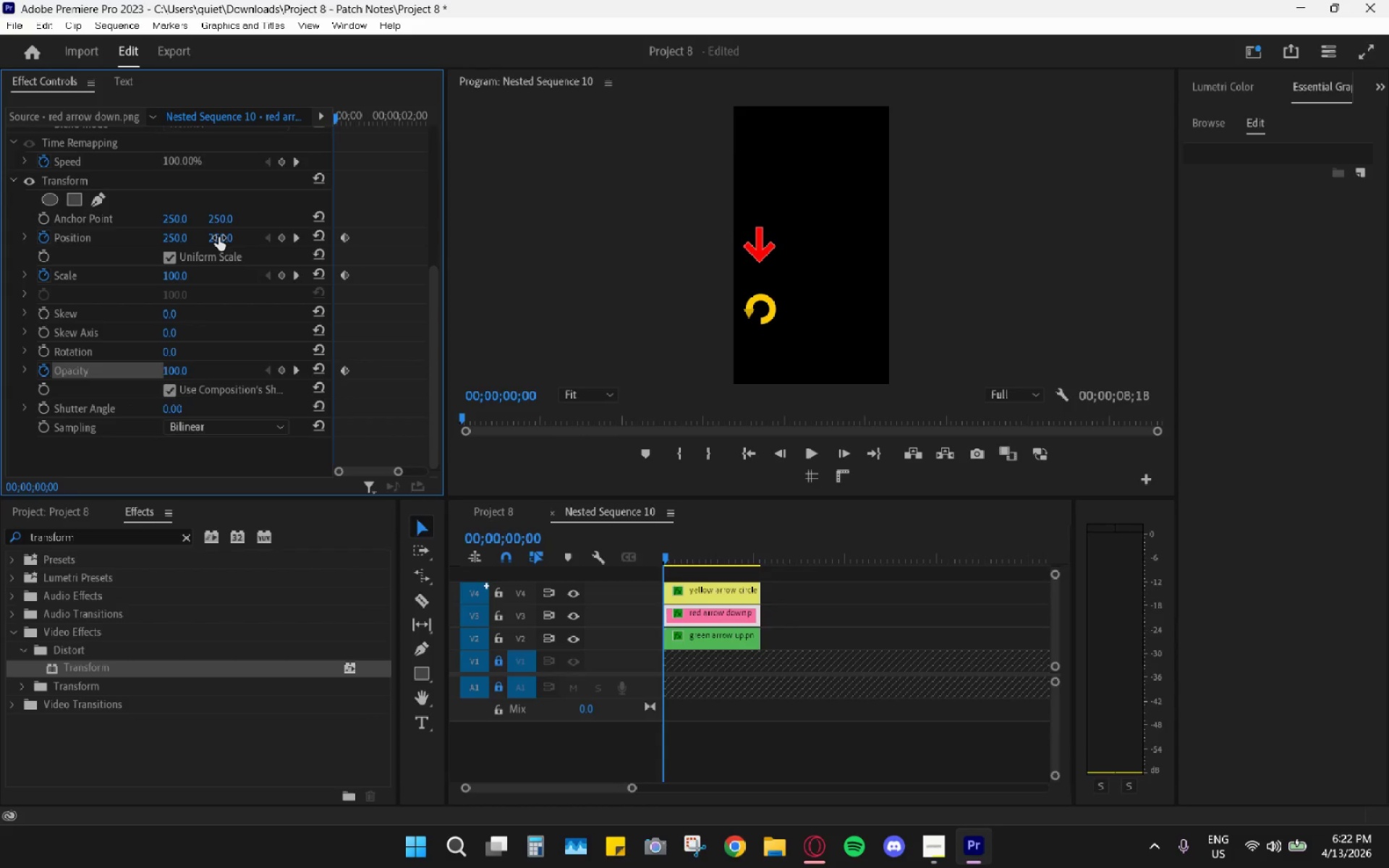 
left_click_drag(start_coordinate=[216, 239], to_coordinate=[48, 265])
 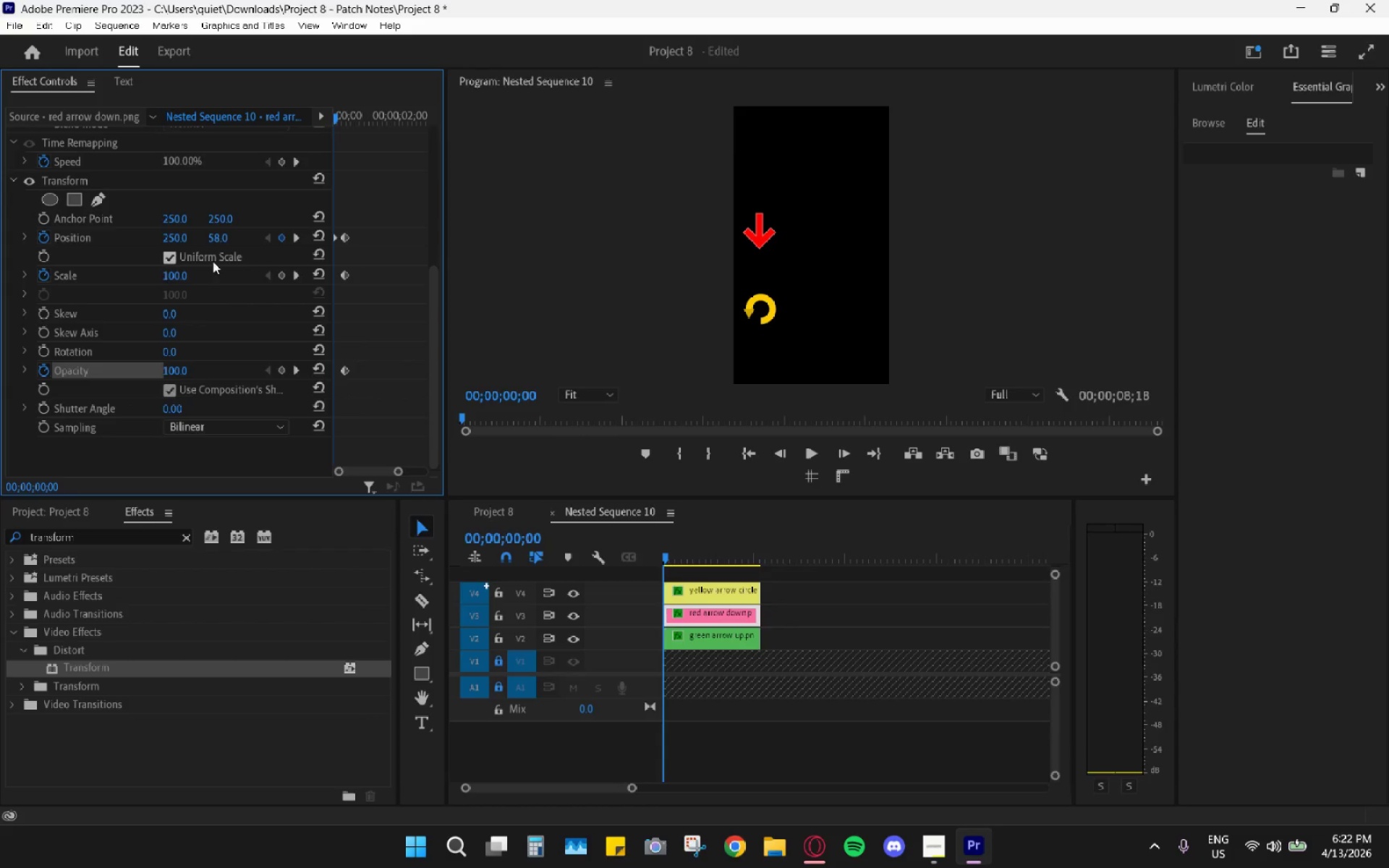 
left_click([280, 271])
 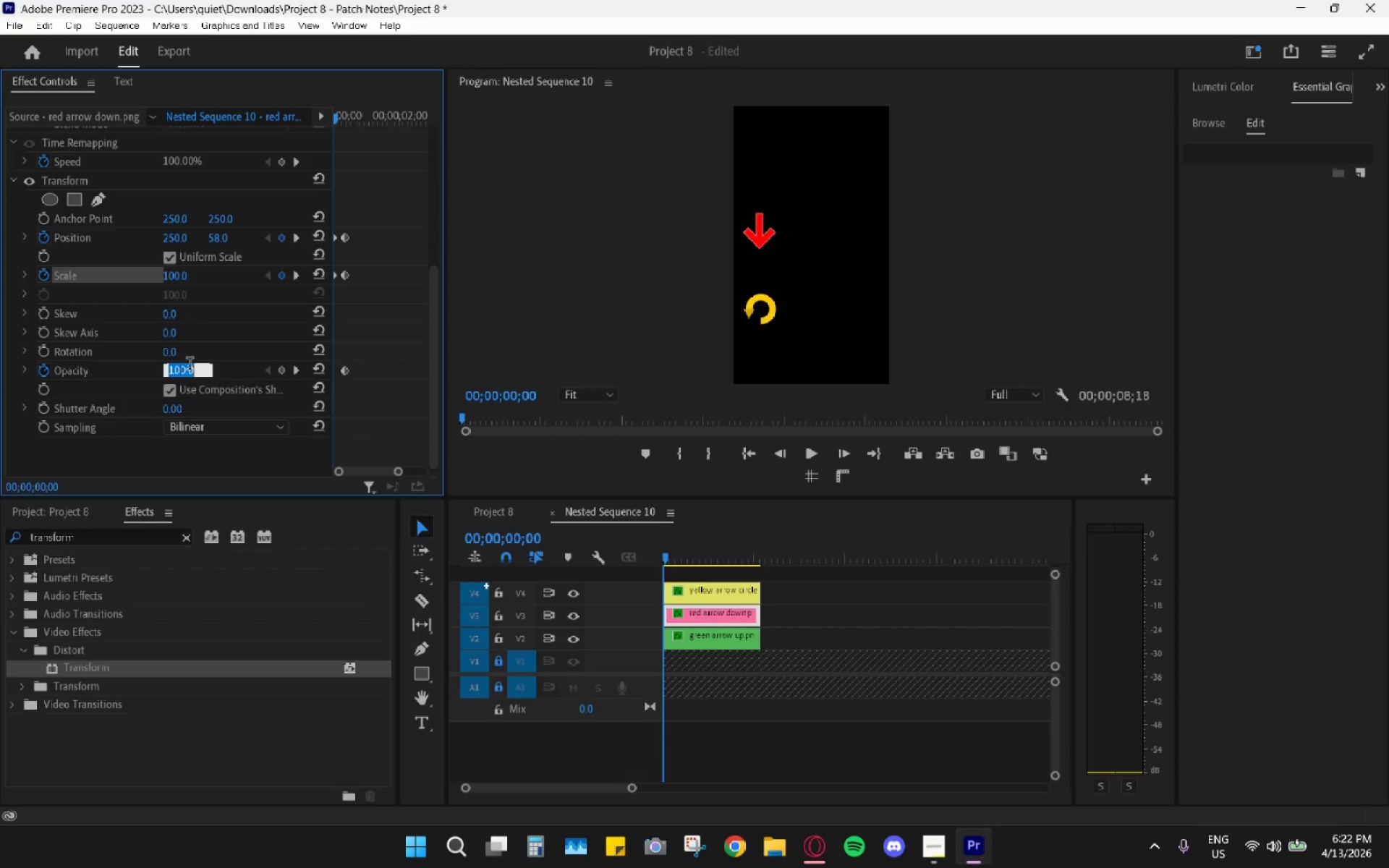 
key(Numpad0)
 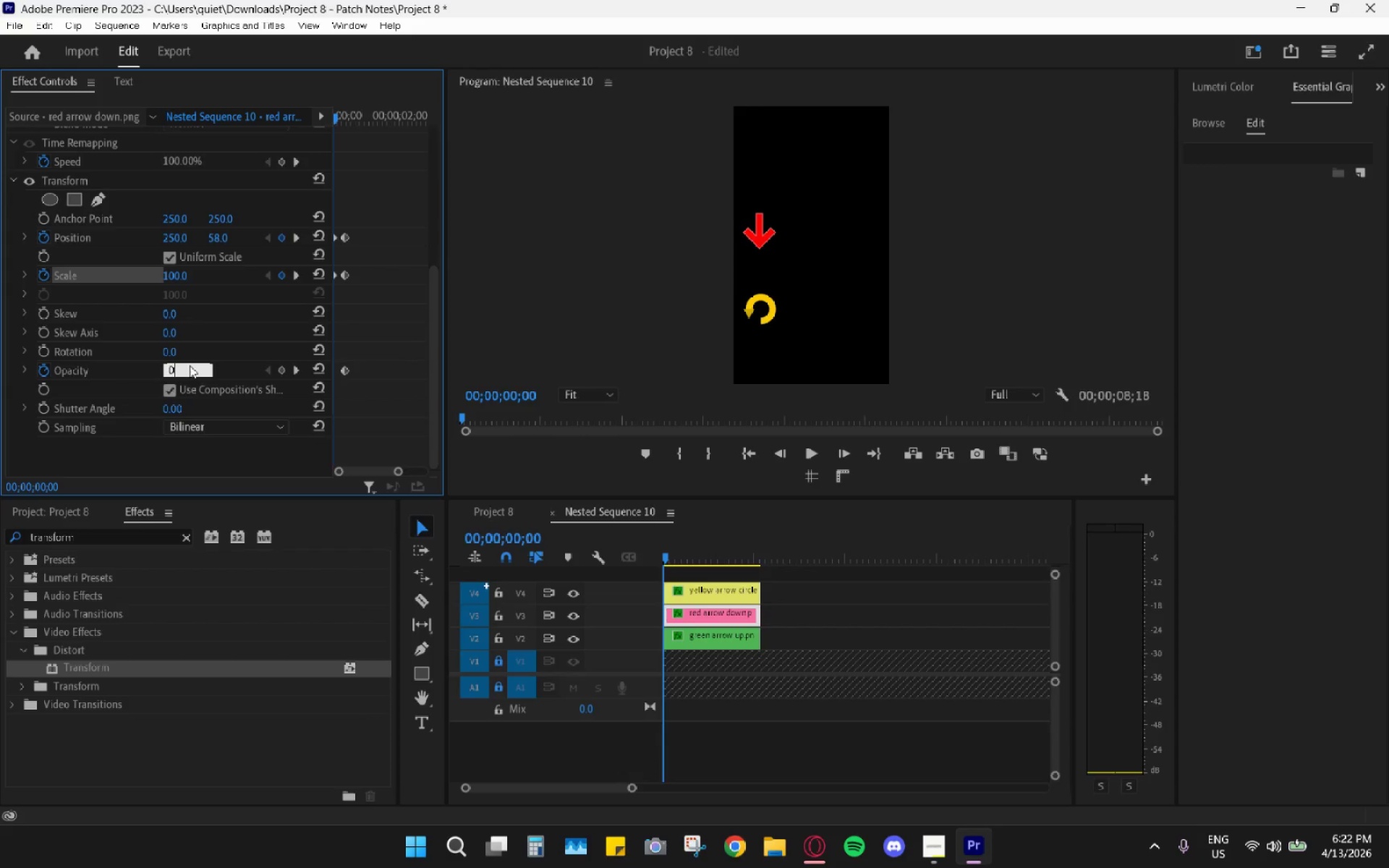 
key(Enter)
 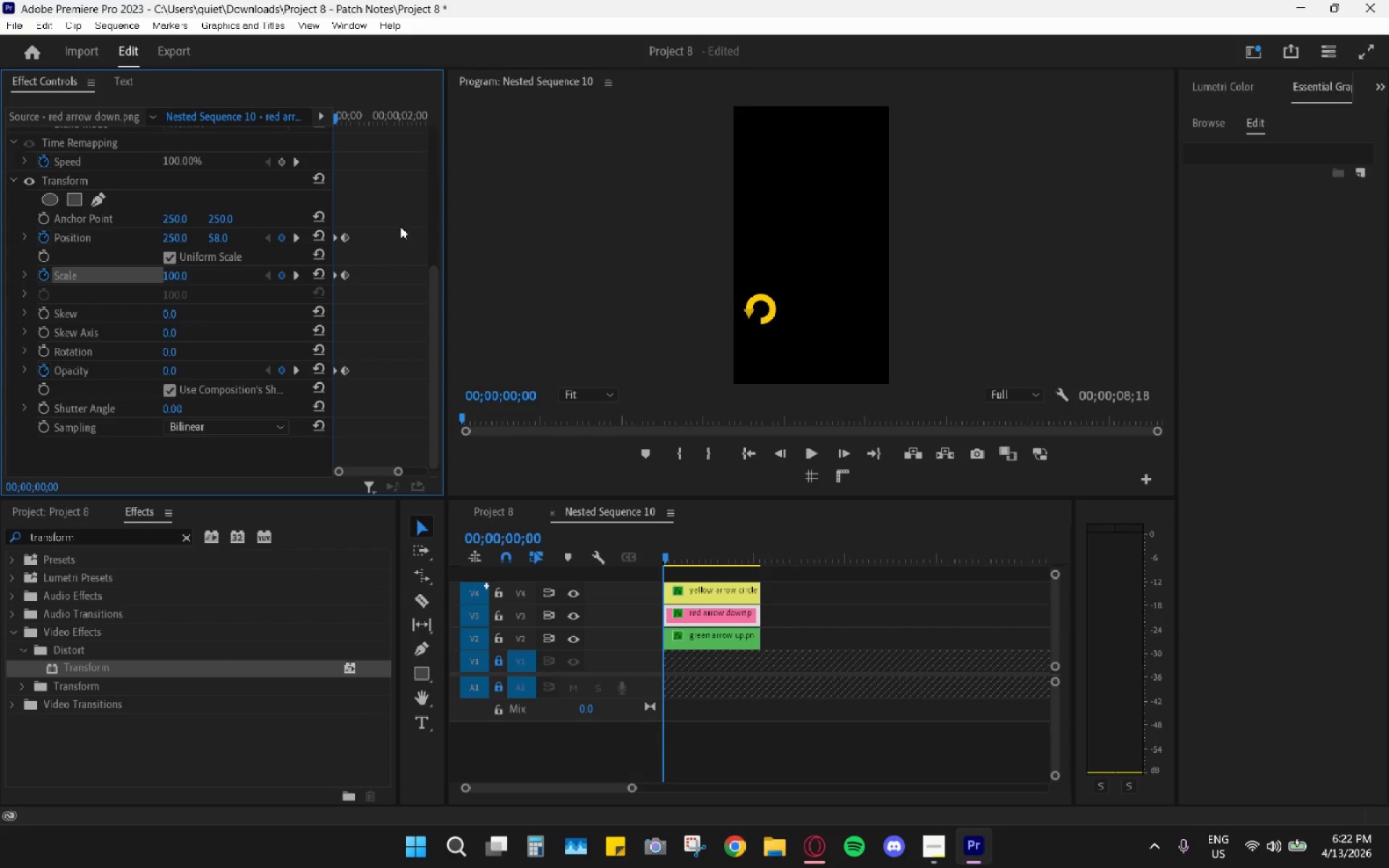 
left_click_drag(start_coordinate=[393, 219], to_coordinate=[303, 411])
 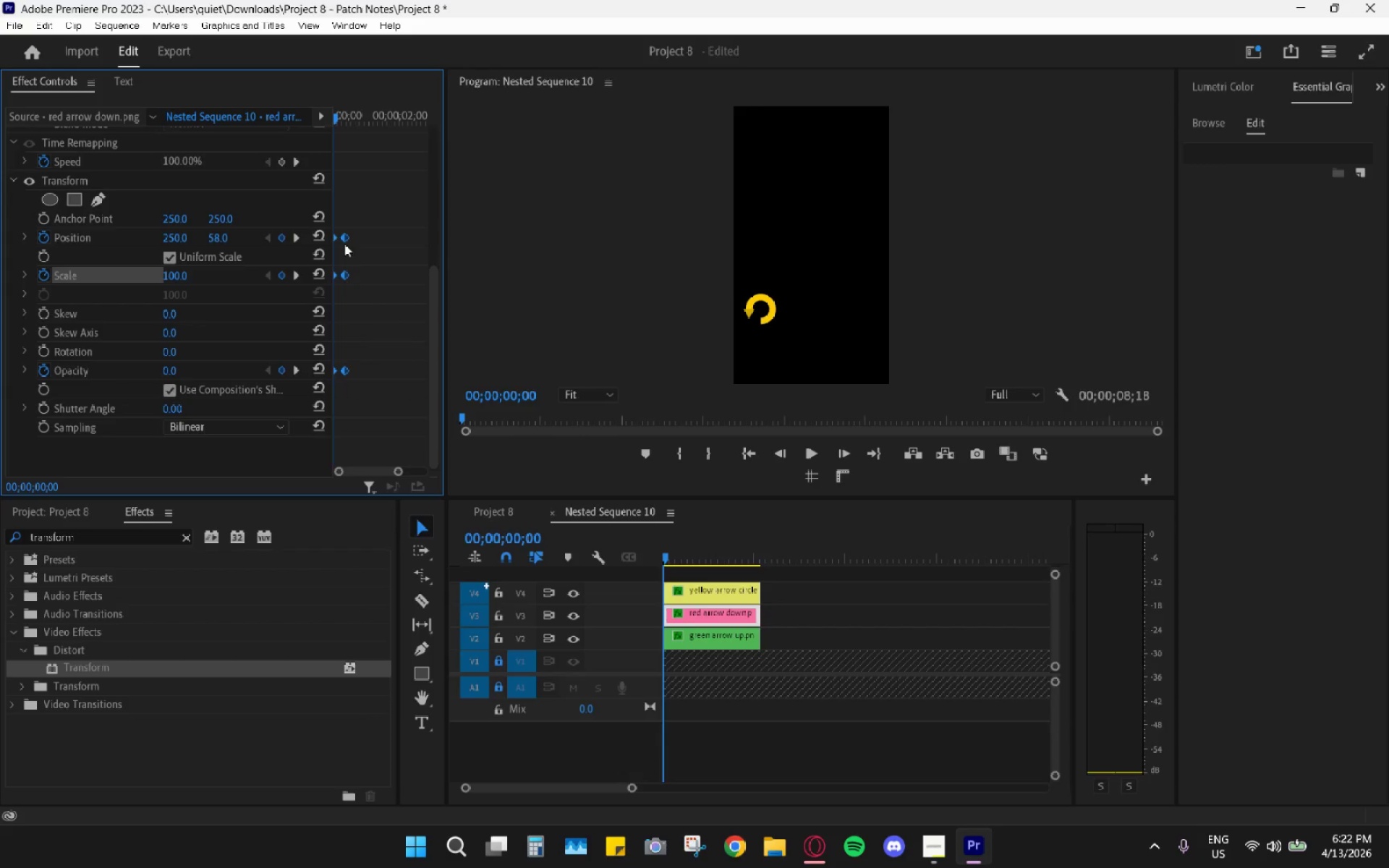 
right_click([344, 240])
 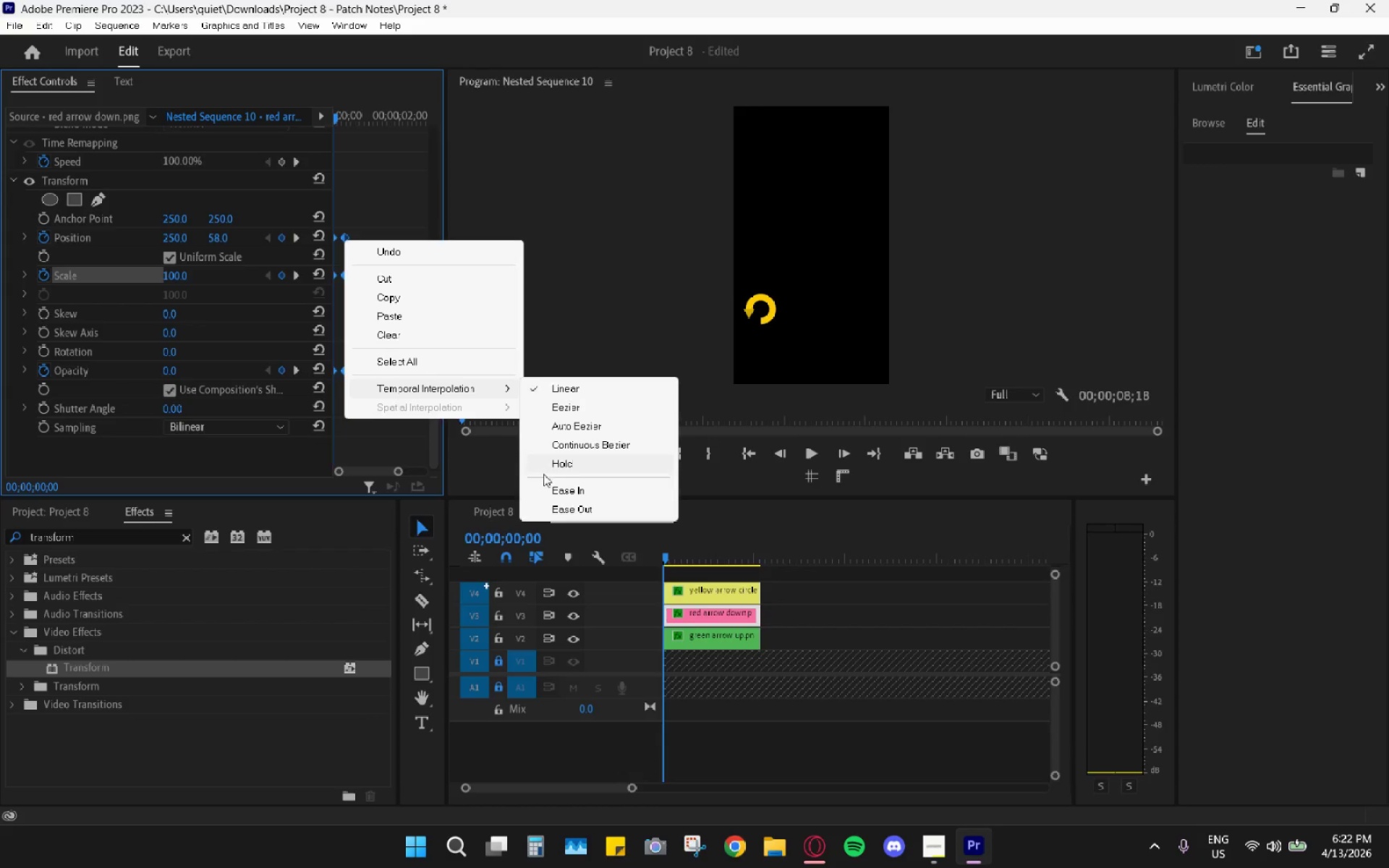 
left_click_drag(start_coordinate=[568, 489], to_coordinate=[564, 488])
 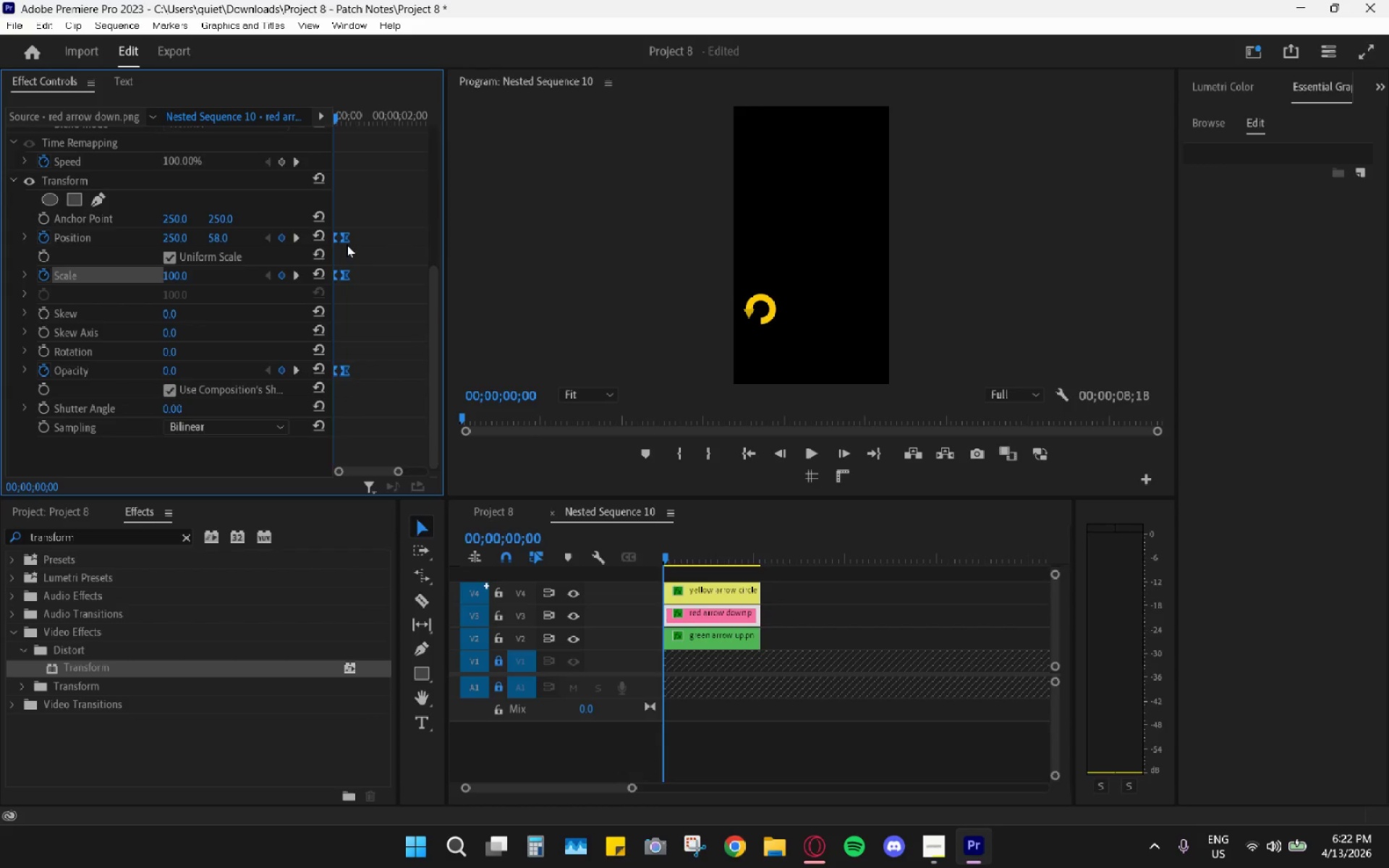 
right_click([347, 243])
 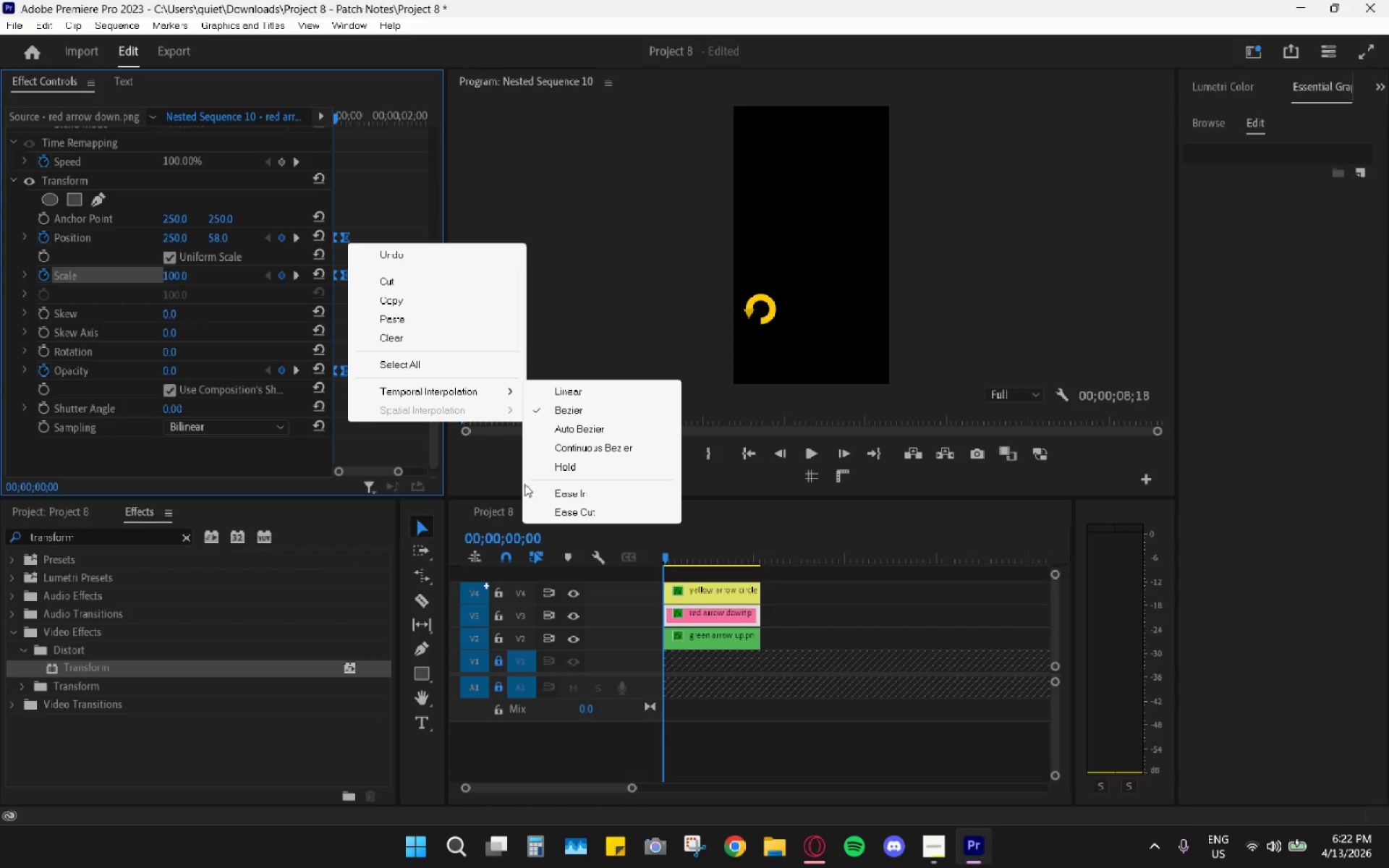 
left_click([546, 511])
 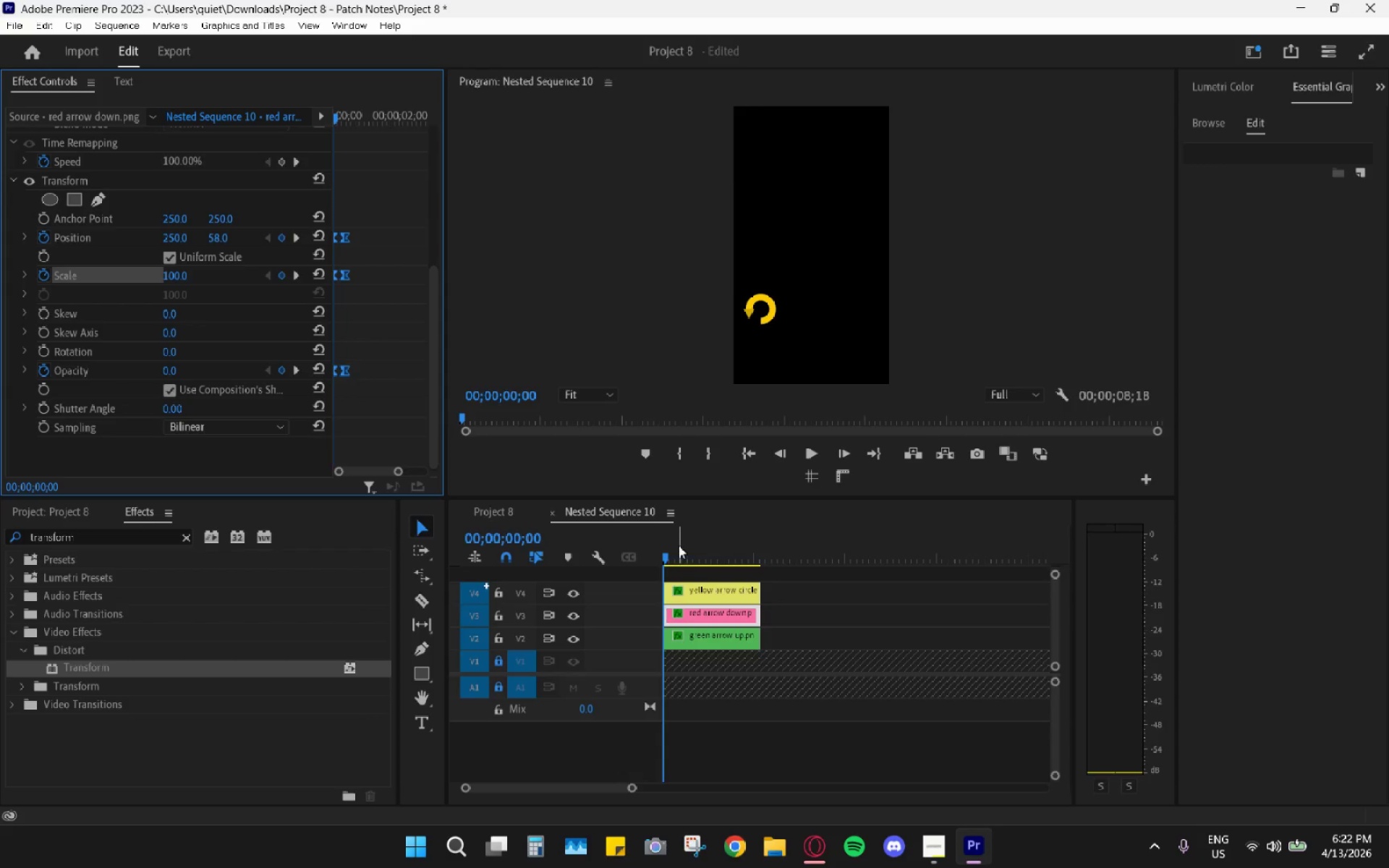 
left_click_drag(start_coordinate=[683, 554], to_coordinate=[655, 560])
 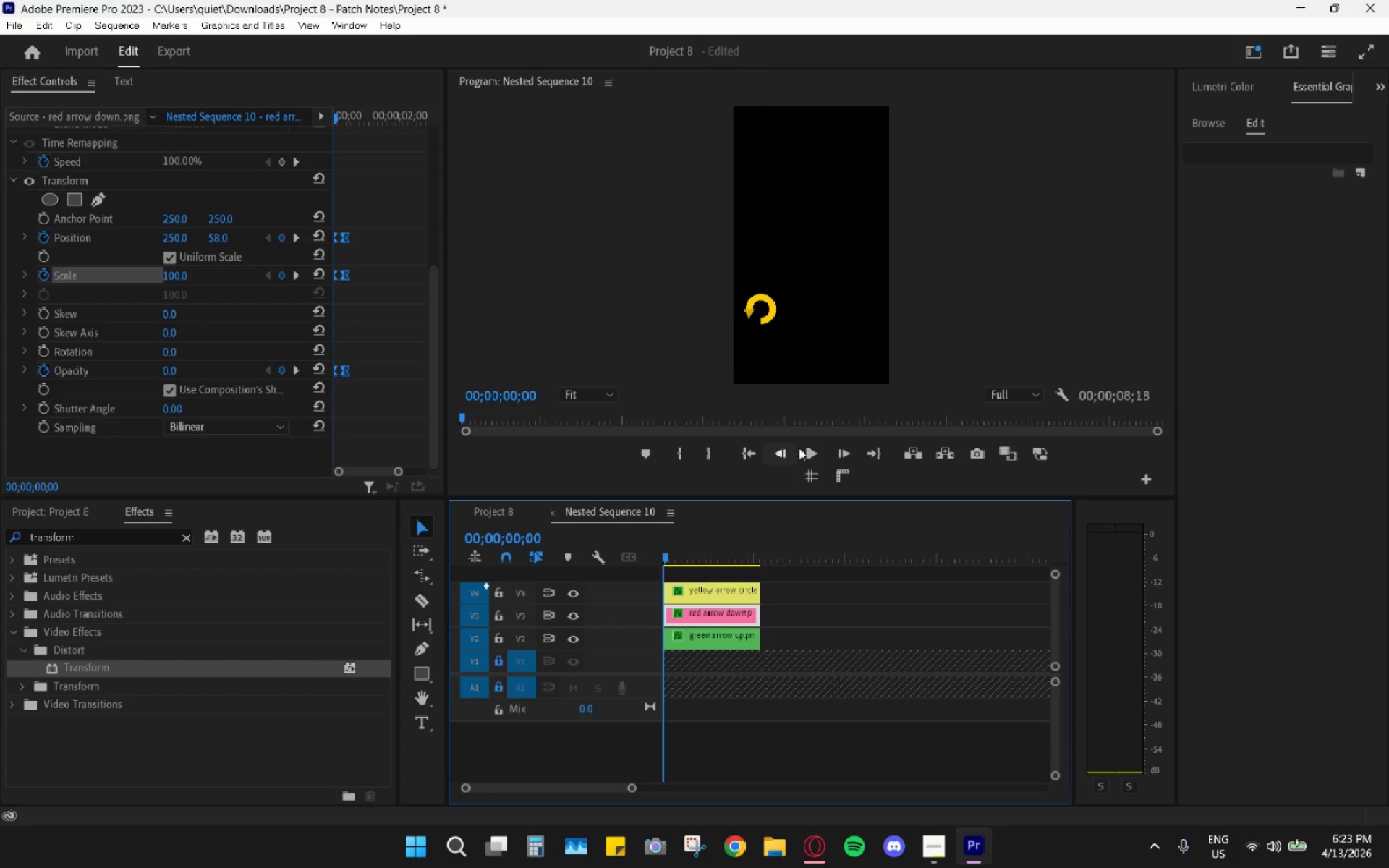 
left_click([807, 451])
 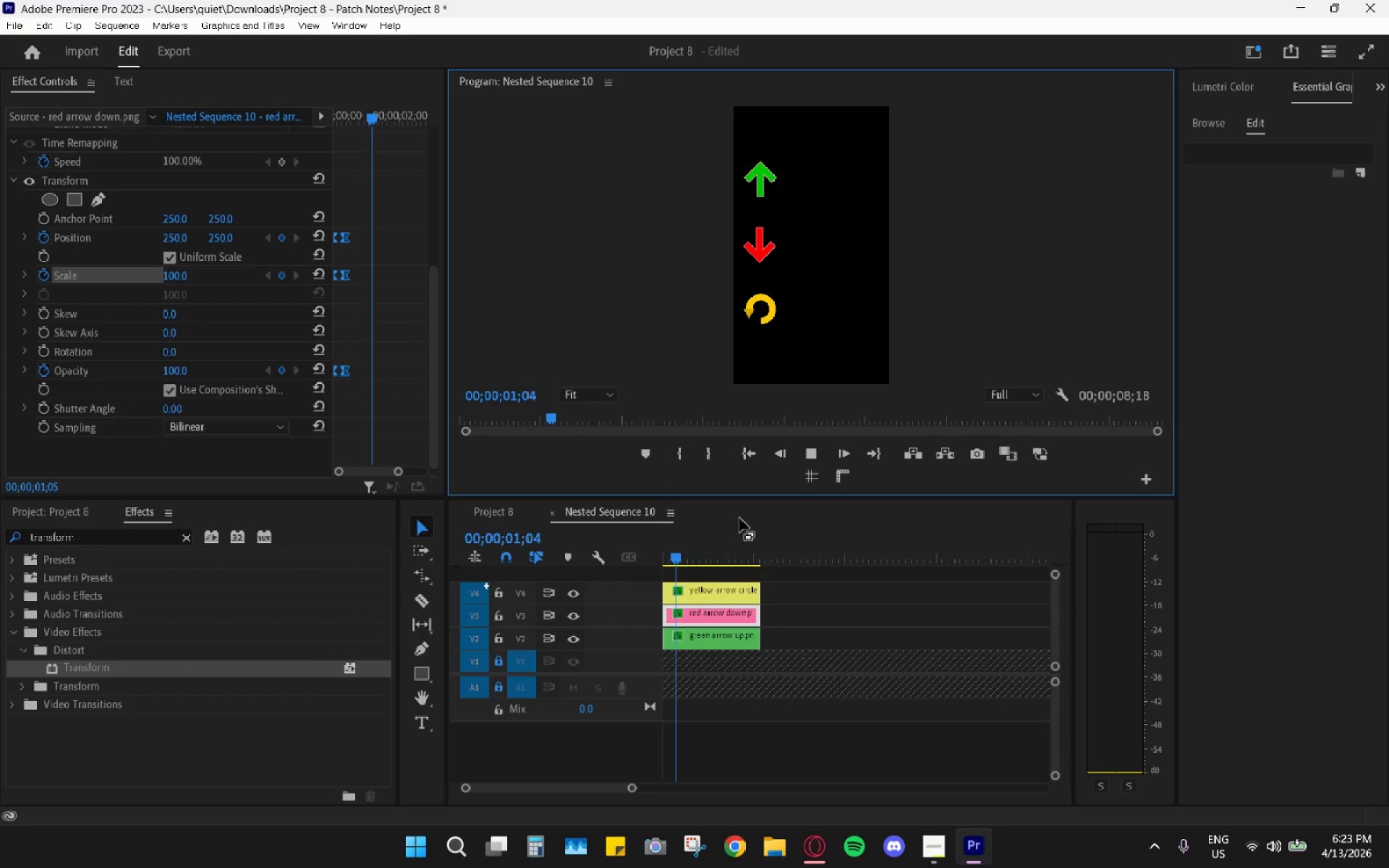 
left_click_drag(start_coordinate=[697, 553], to_coordinate=[629, 569])
 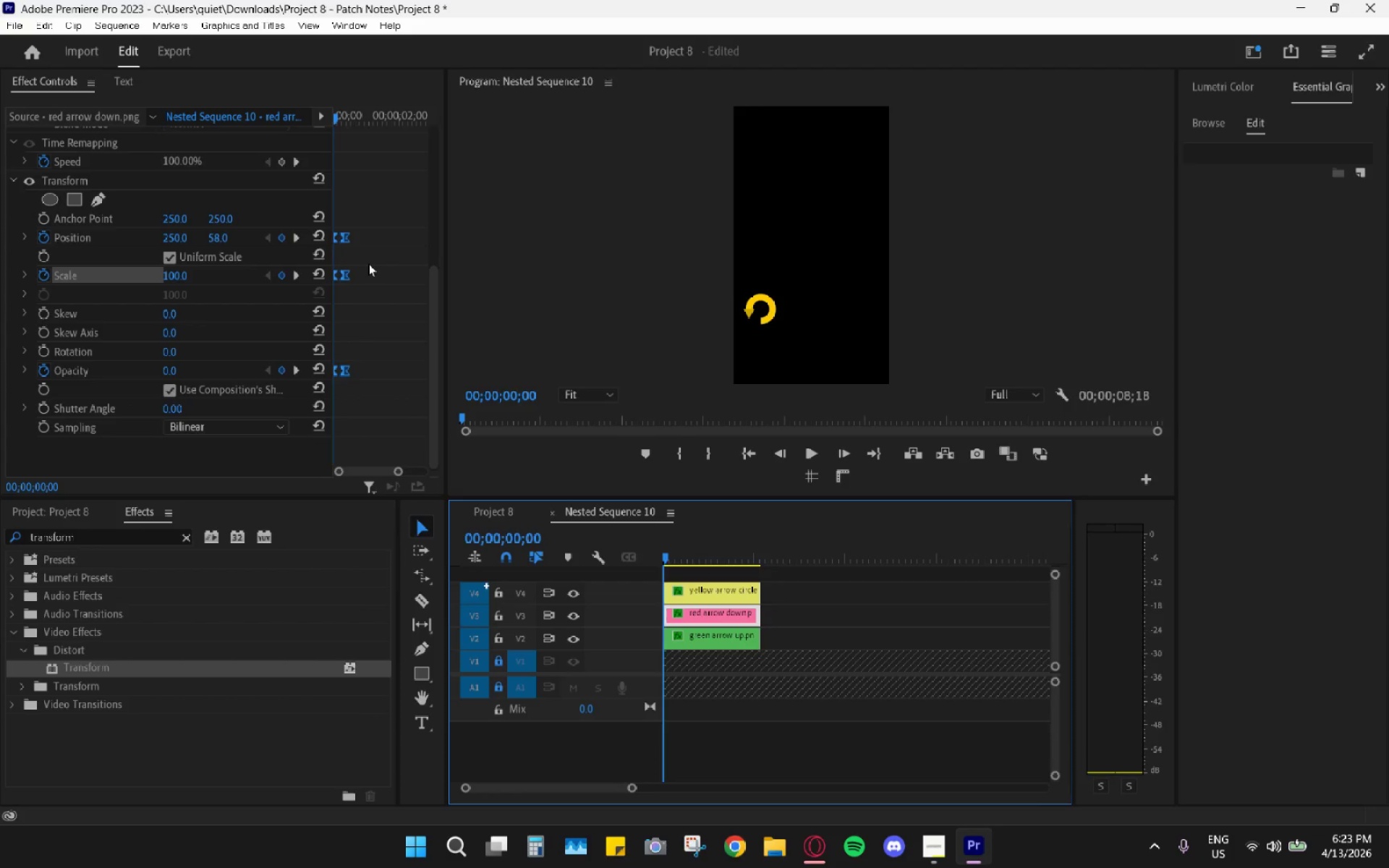 
right_click([344, 242])
 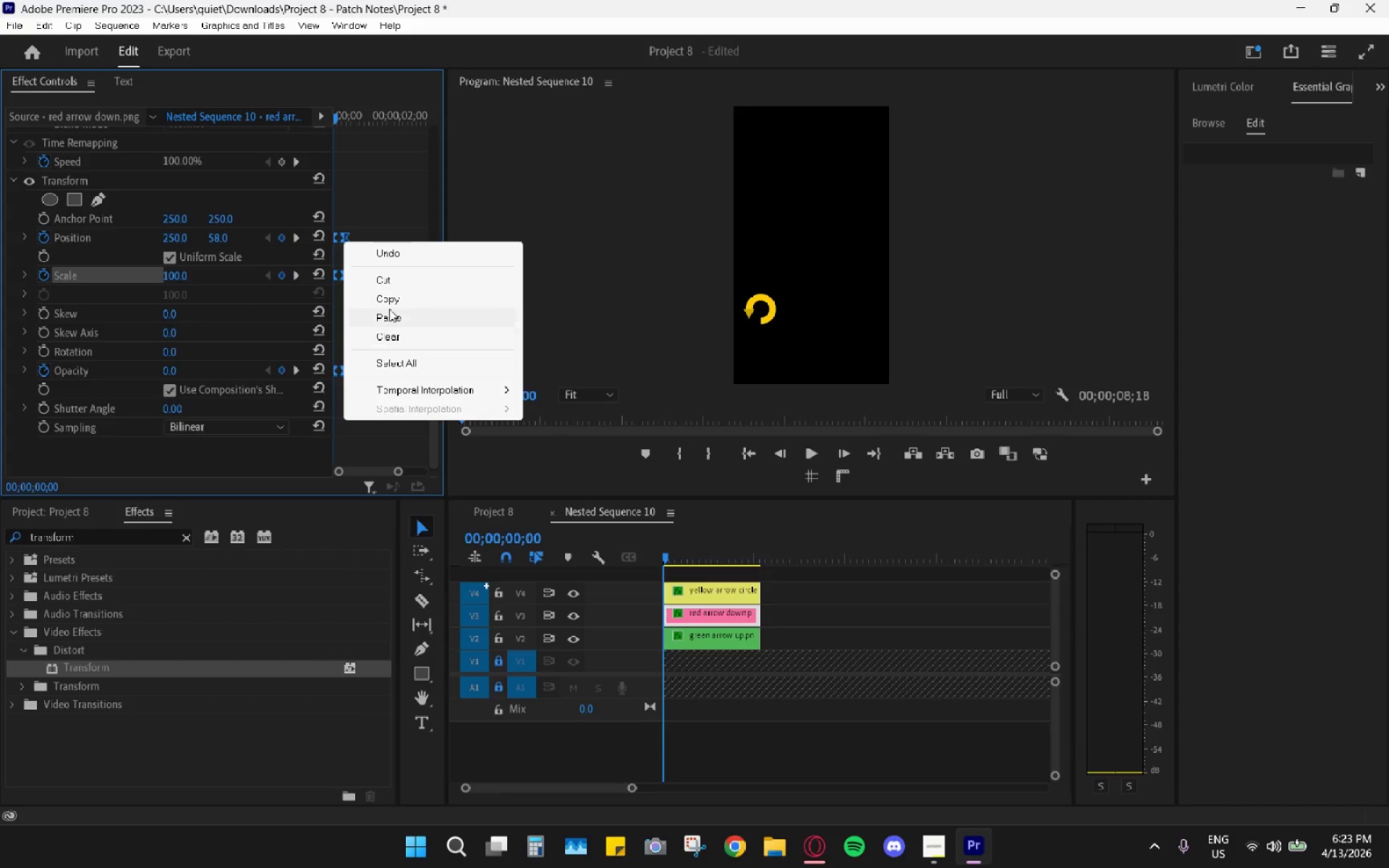 
left_click([391, 302])
 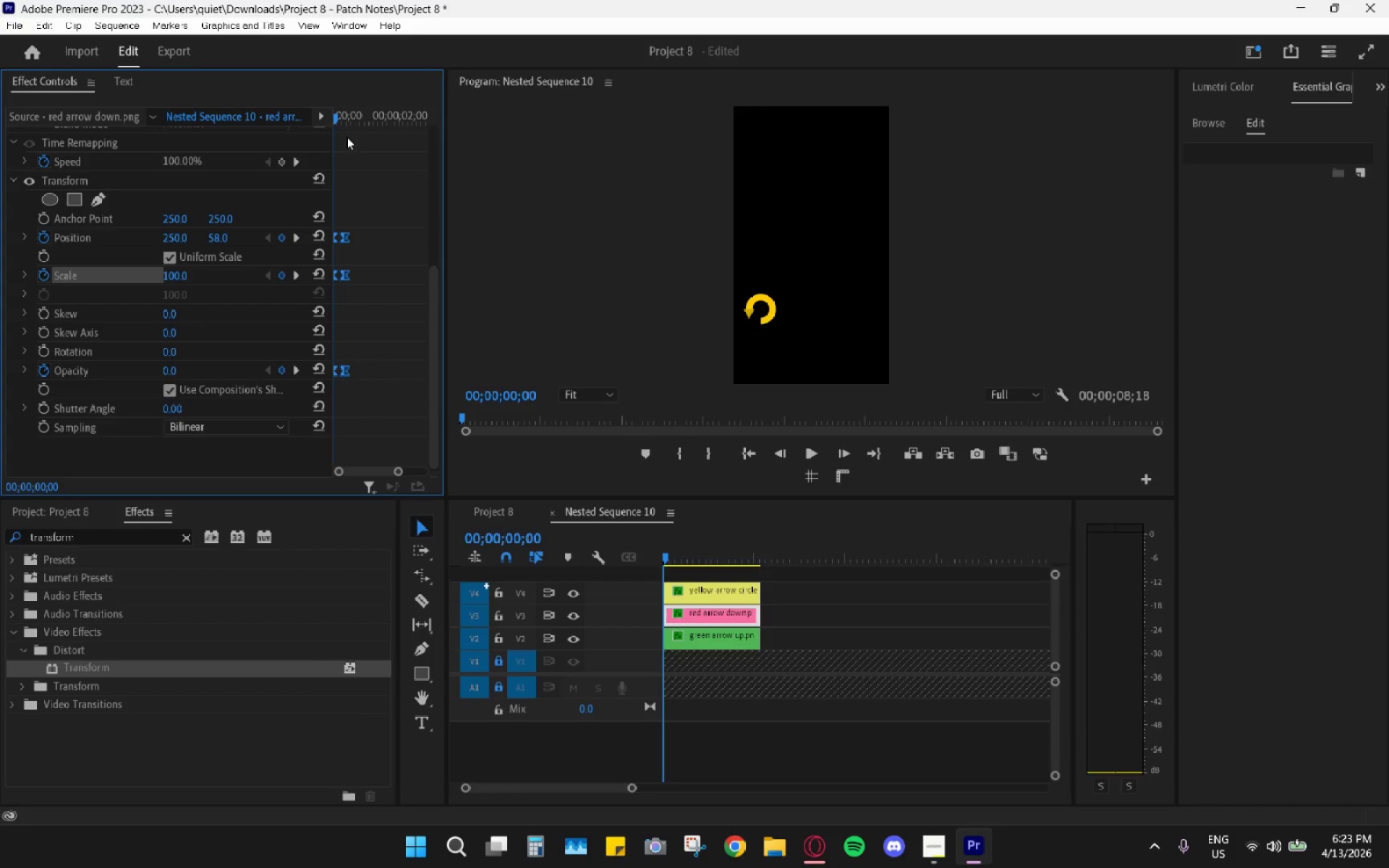 
left_click_drag(start_coordinate=[343, 123], to_coordinate=[349, 127])
 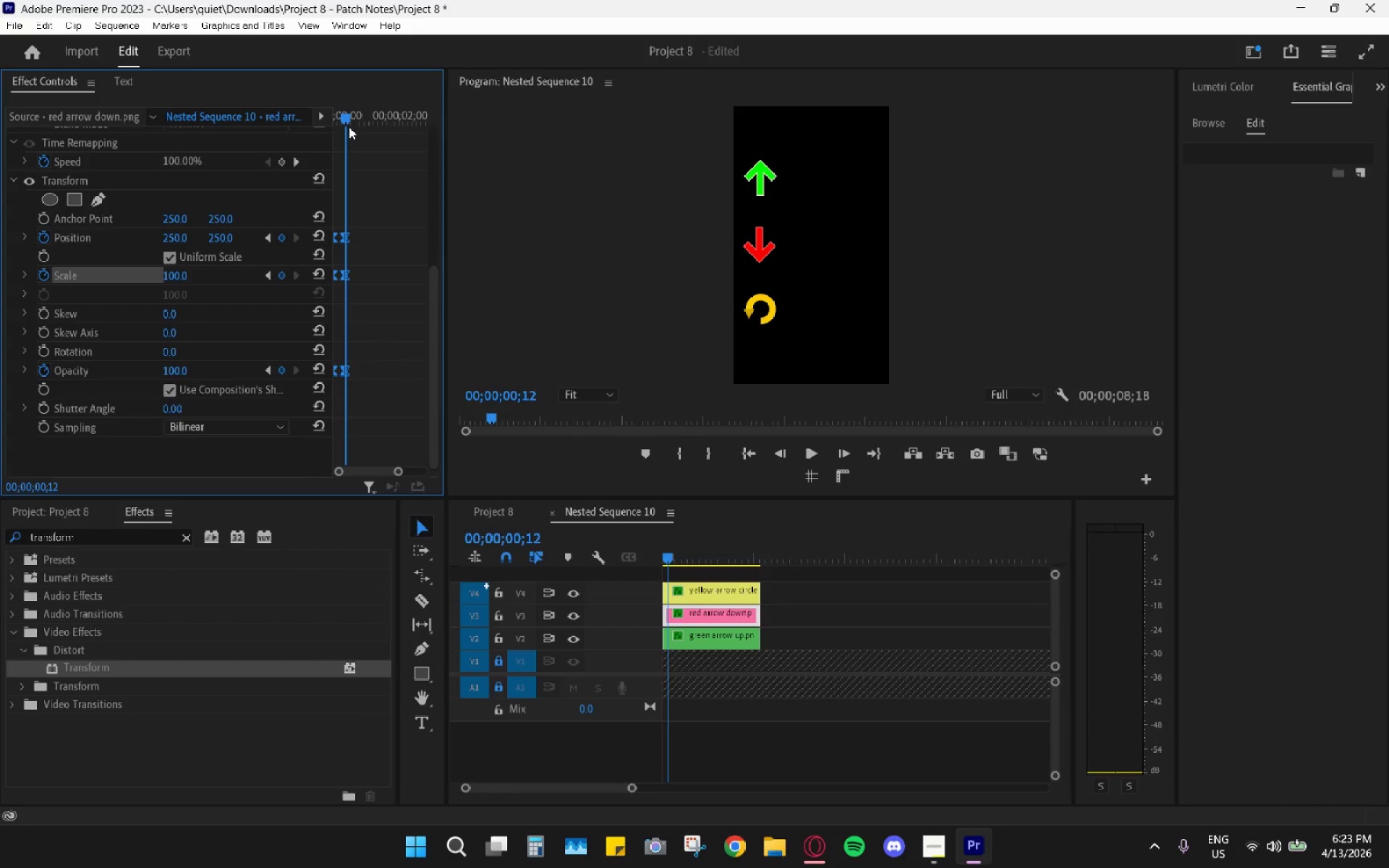 
key(ArrowRight)
 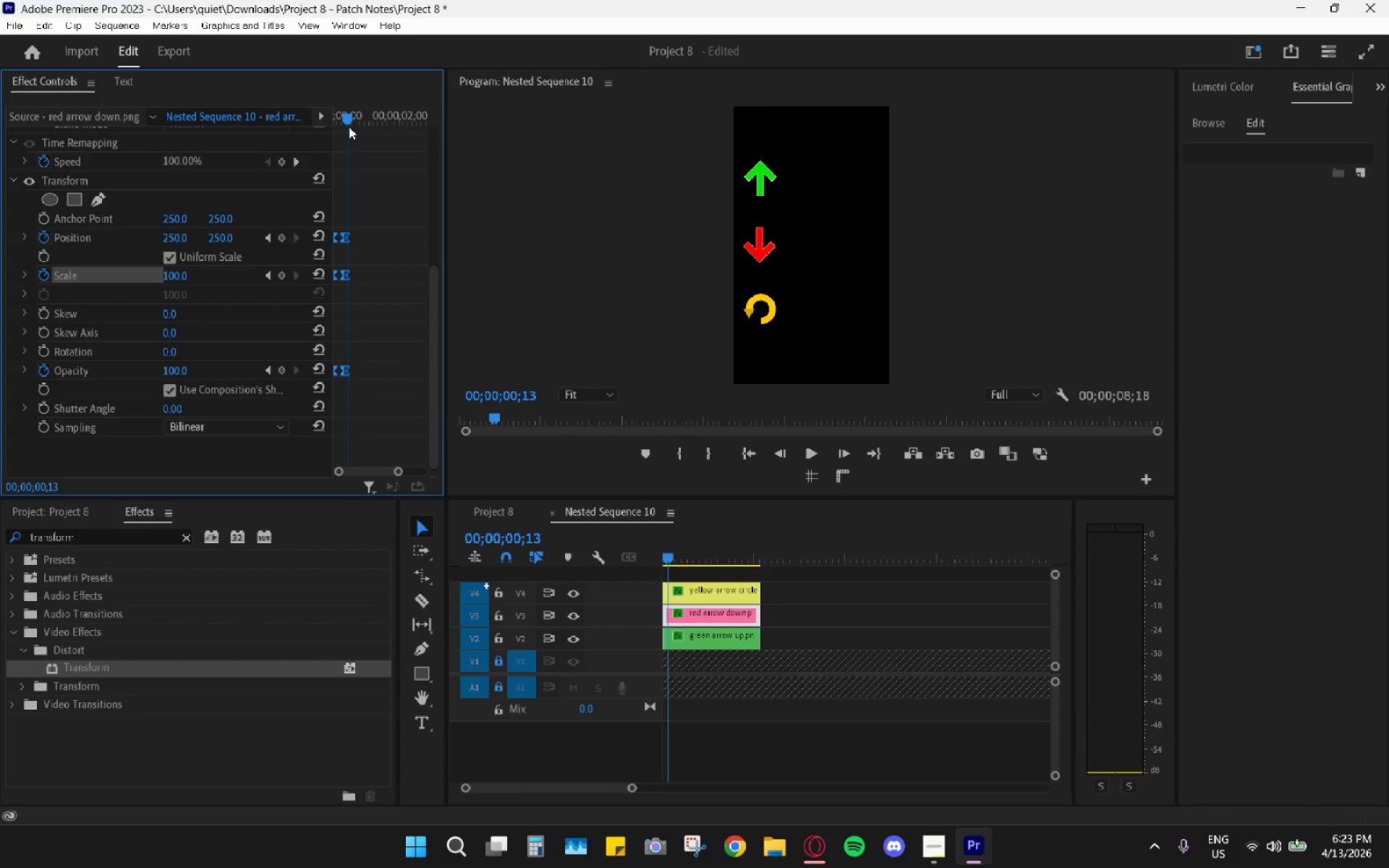 
key(ArrowRight)
 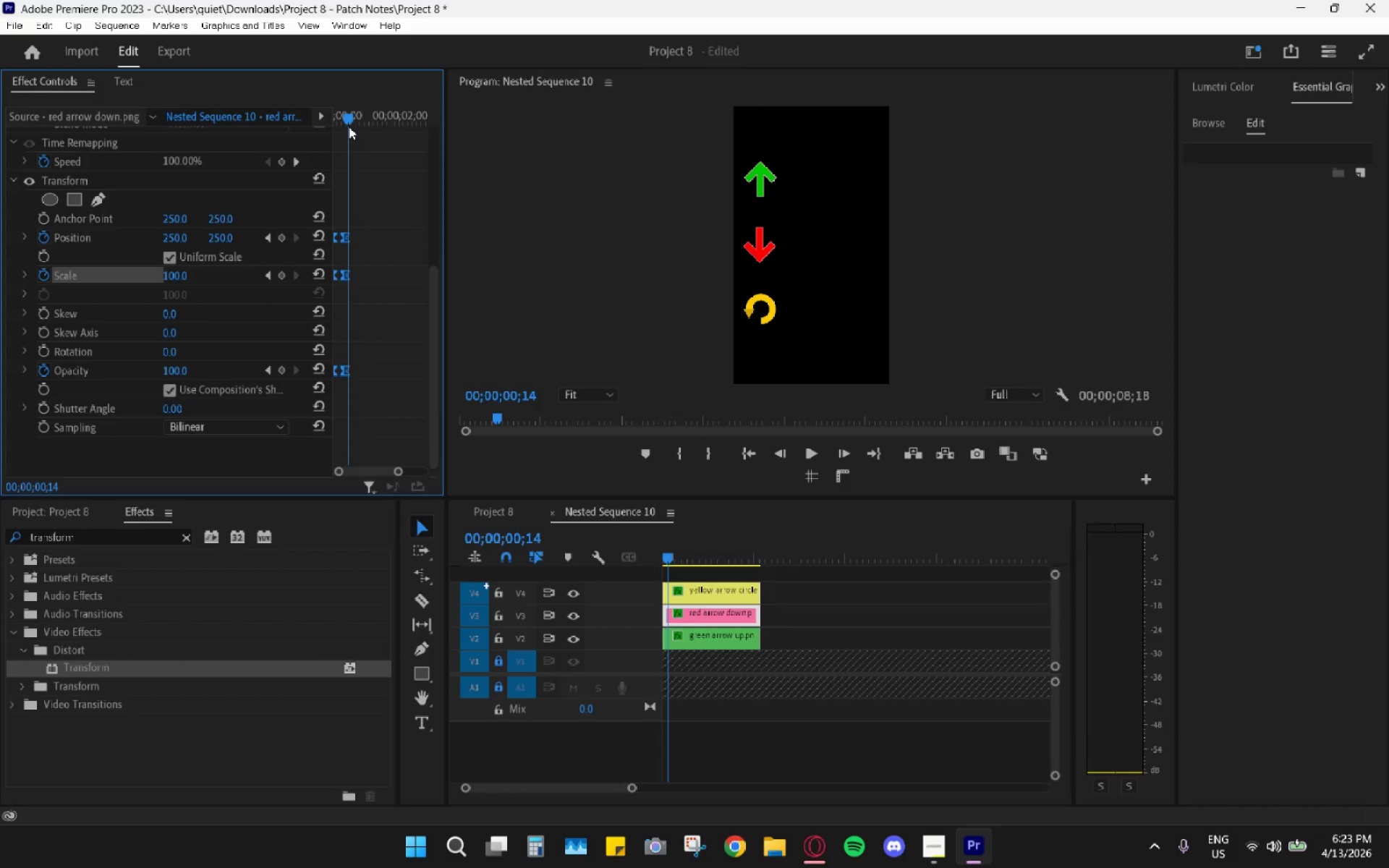 
key(ArrowRight)
 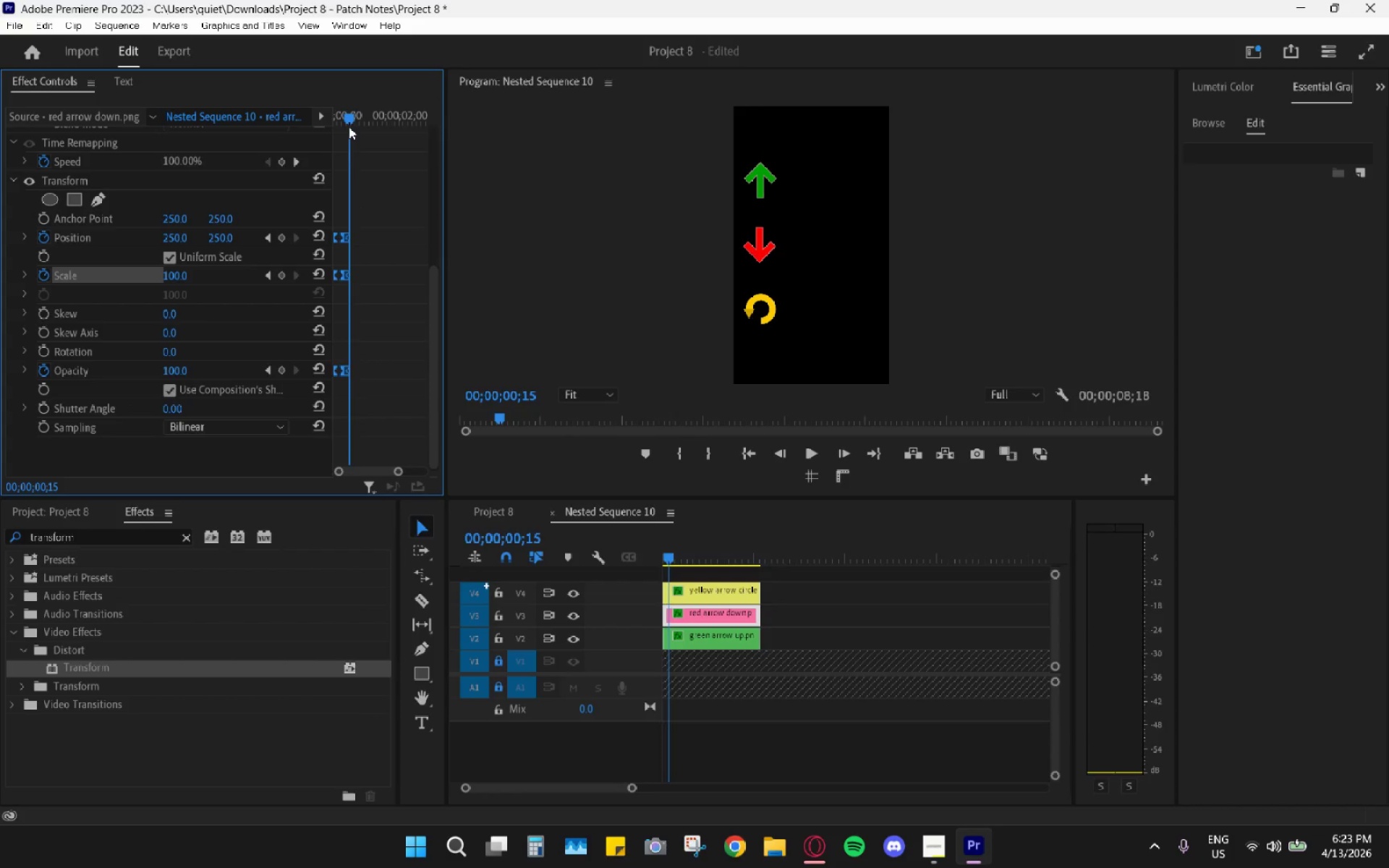 
key(ArrowRight)
 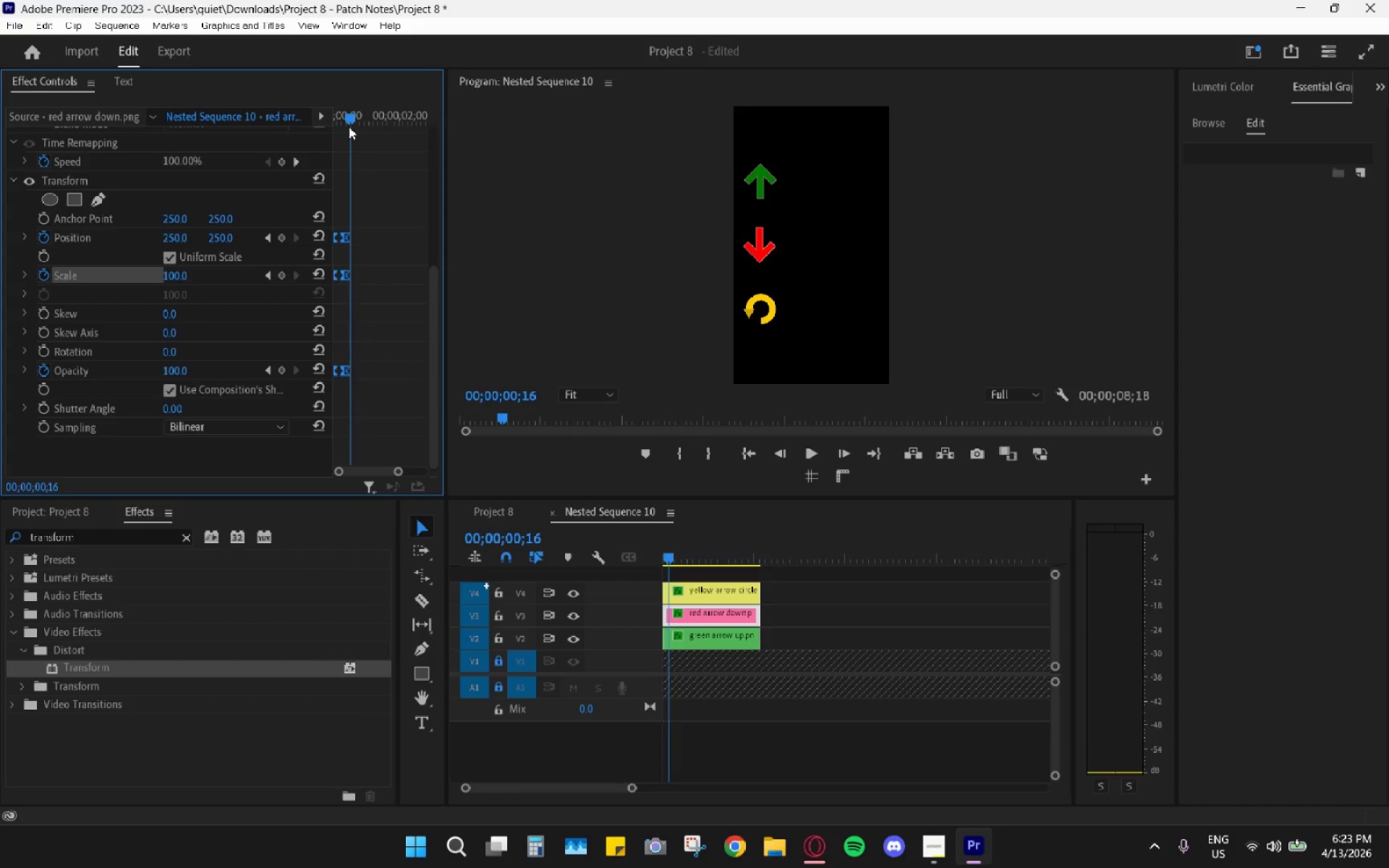 
key(ArrowRight)
 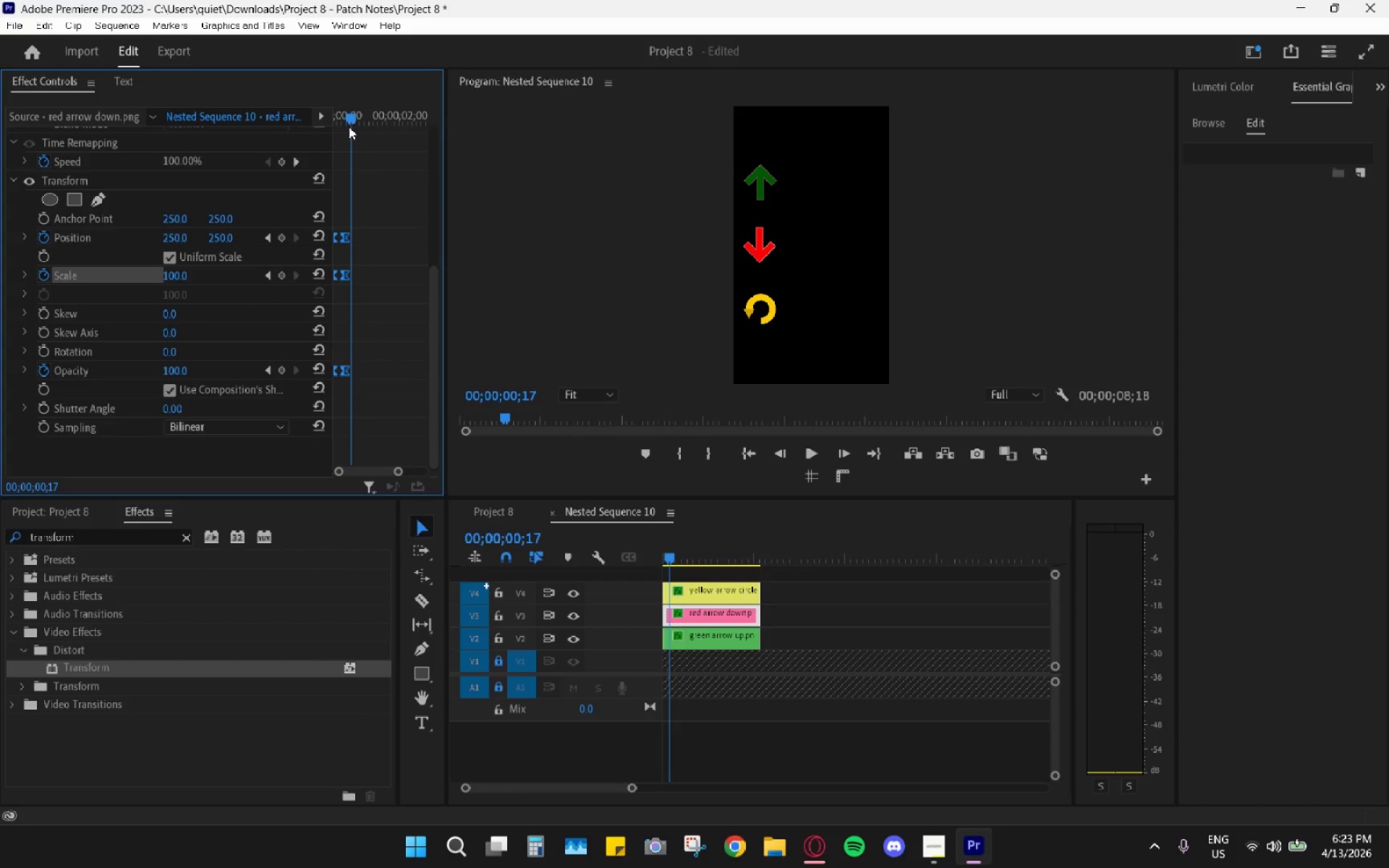 
key(ArrowRight)
 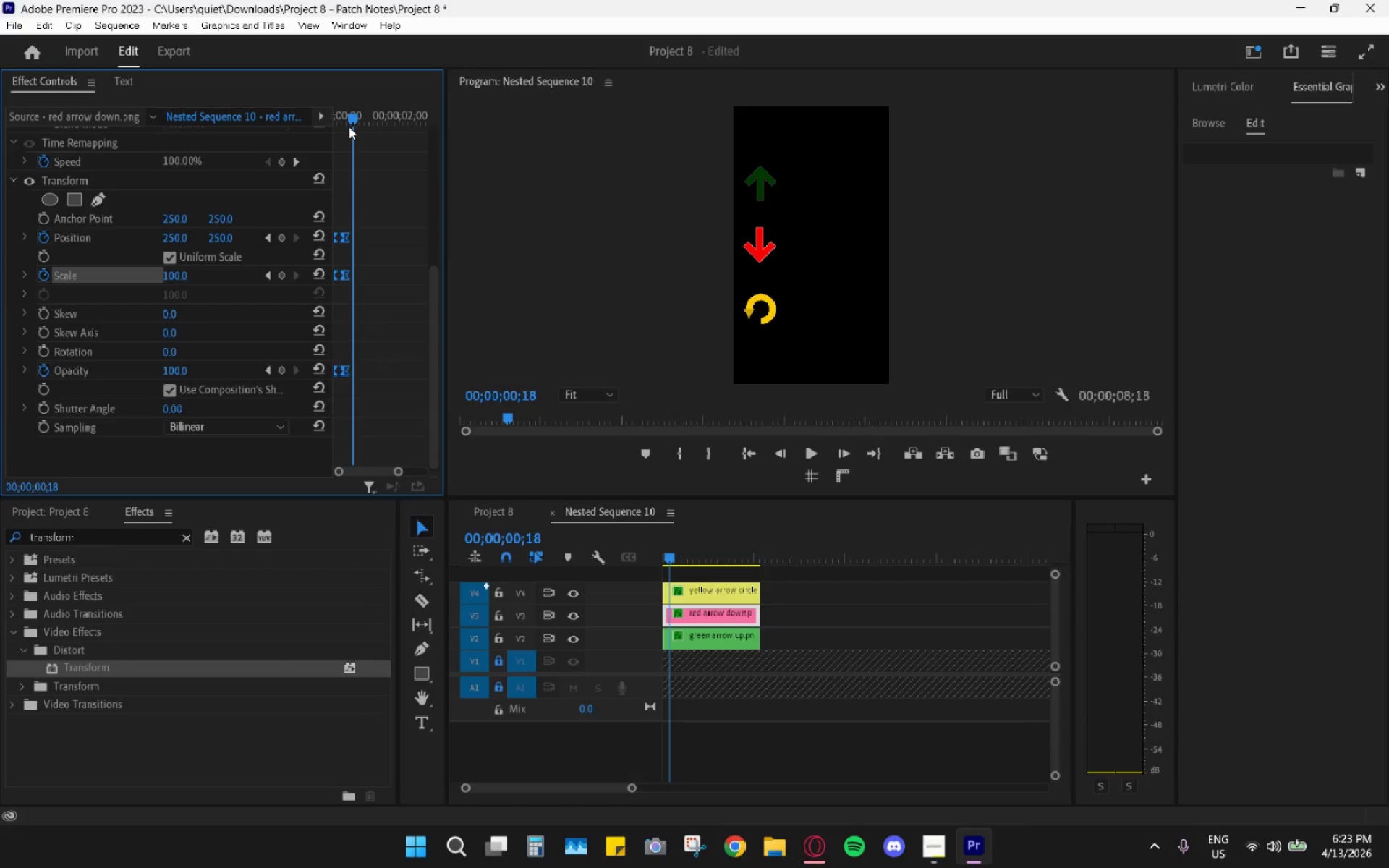 
key(ArrowRight)
 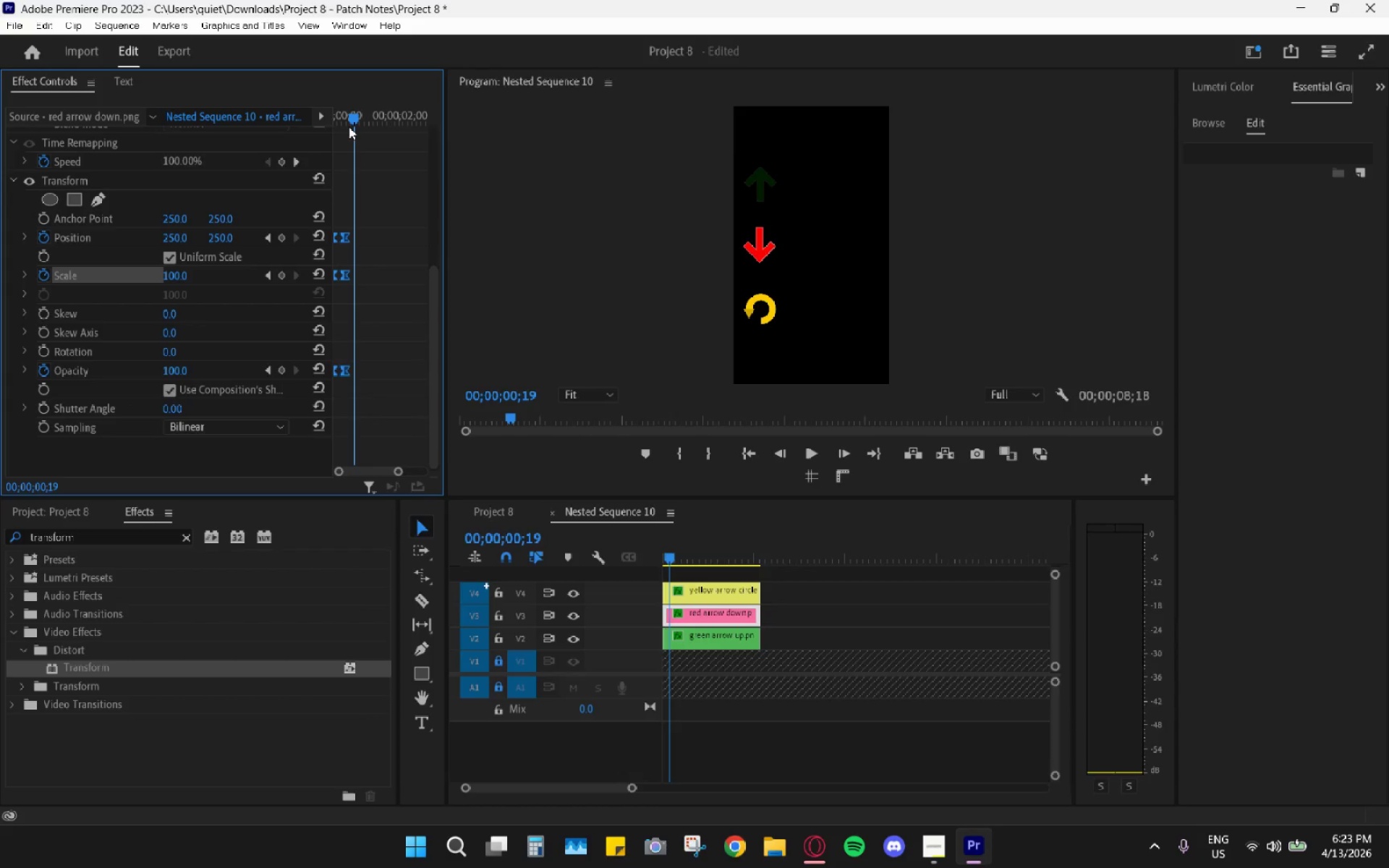 
key(ArrowRight)
 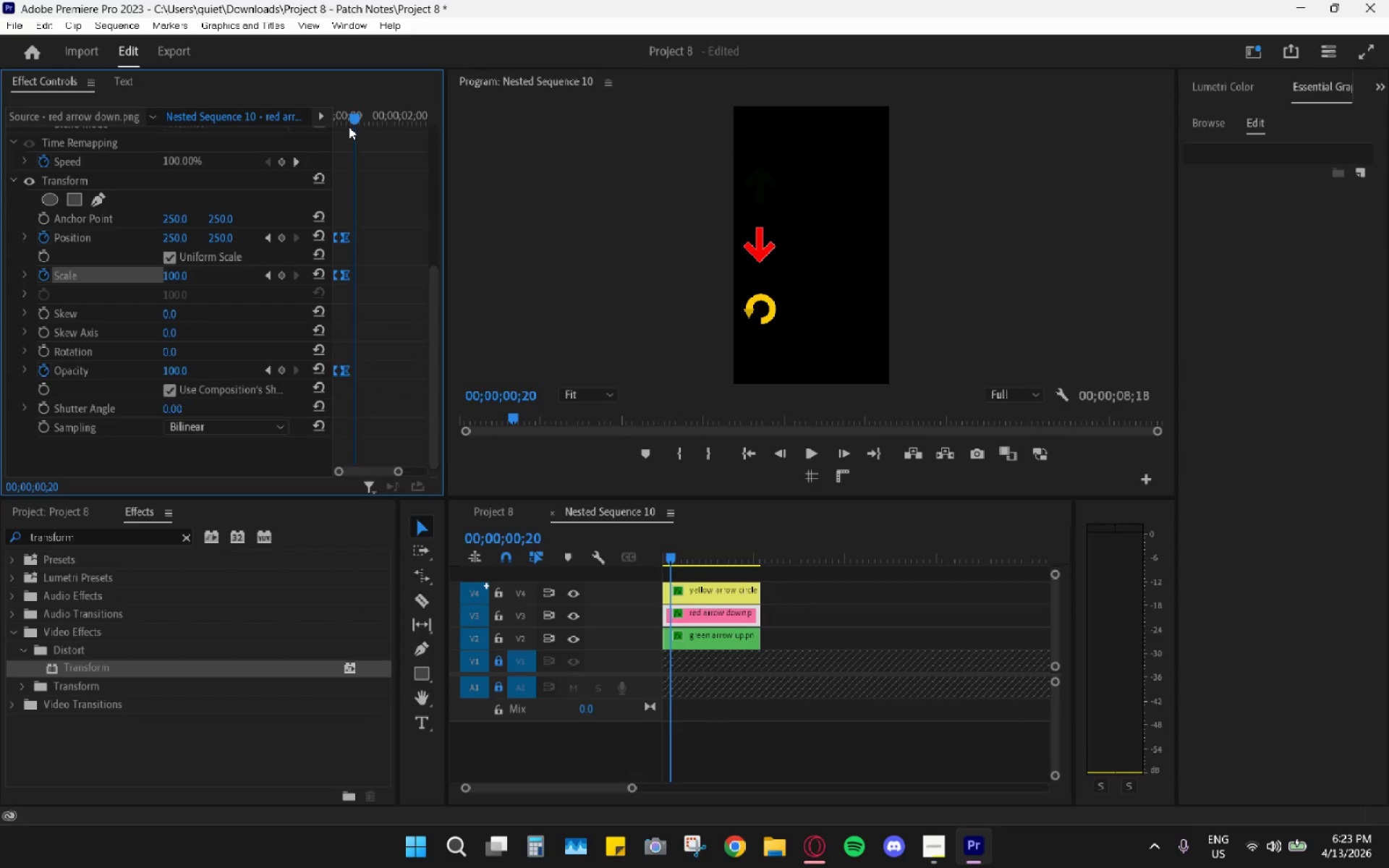 
key(ArrowRight)
 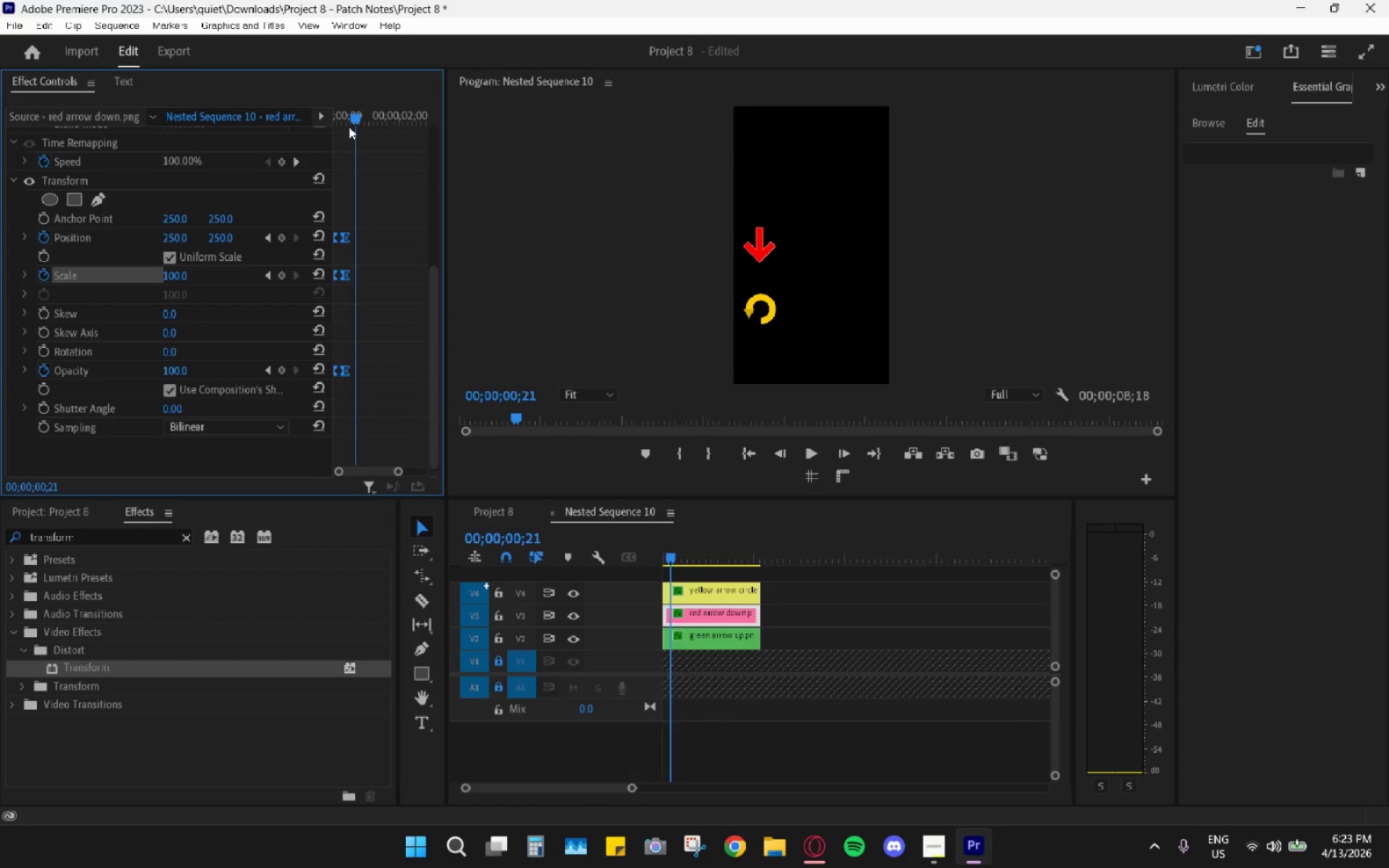 
key(Control+V)
 